 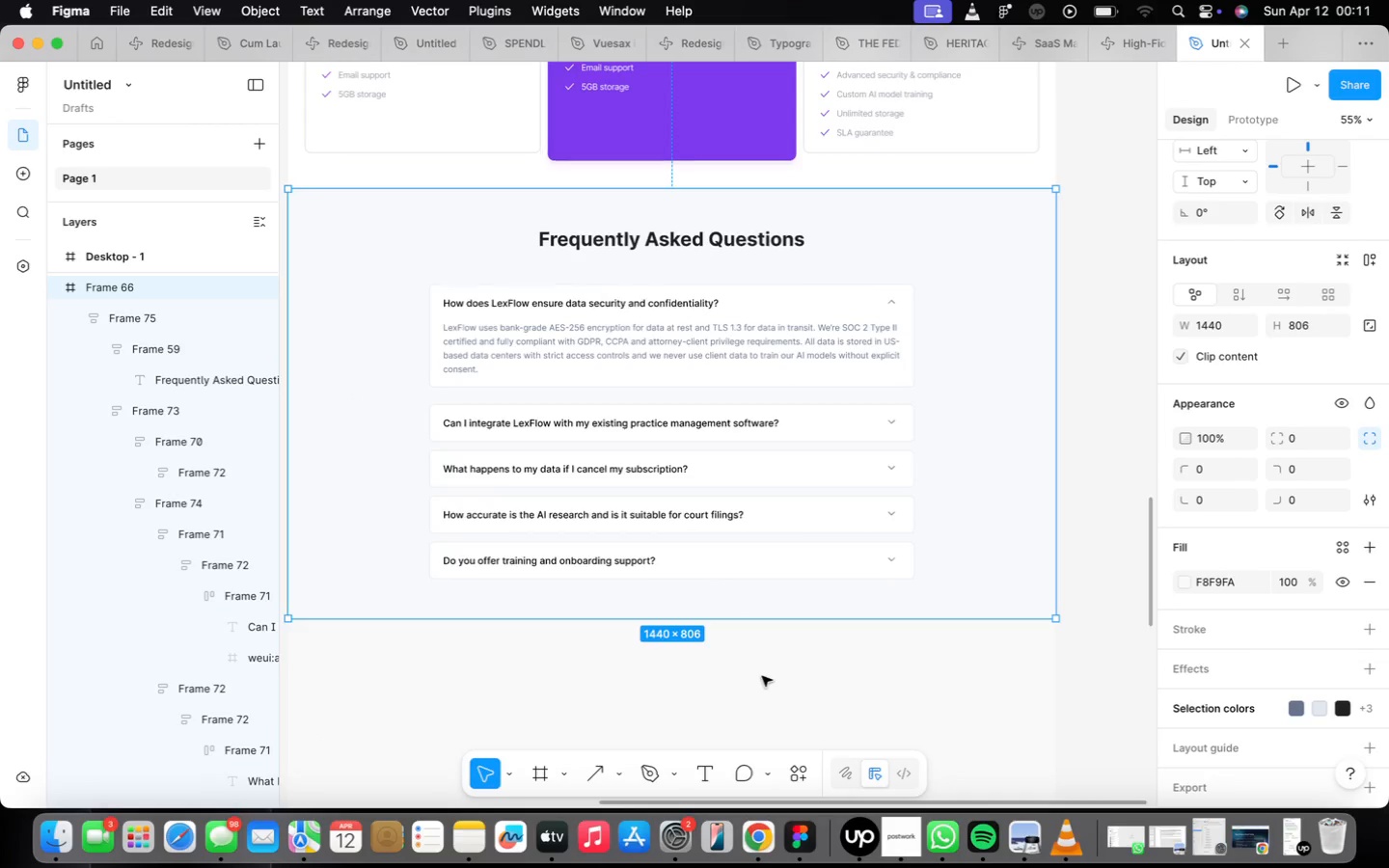 
scroll: coordinate [763, 678], scroll_direction: down, amount: 1.0
 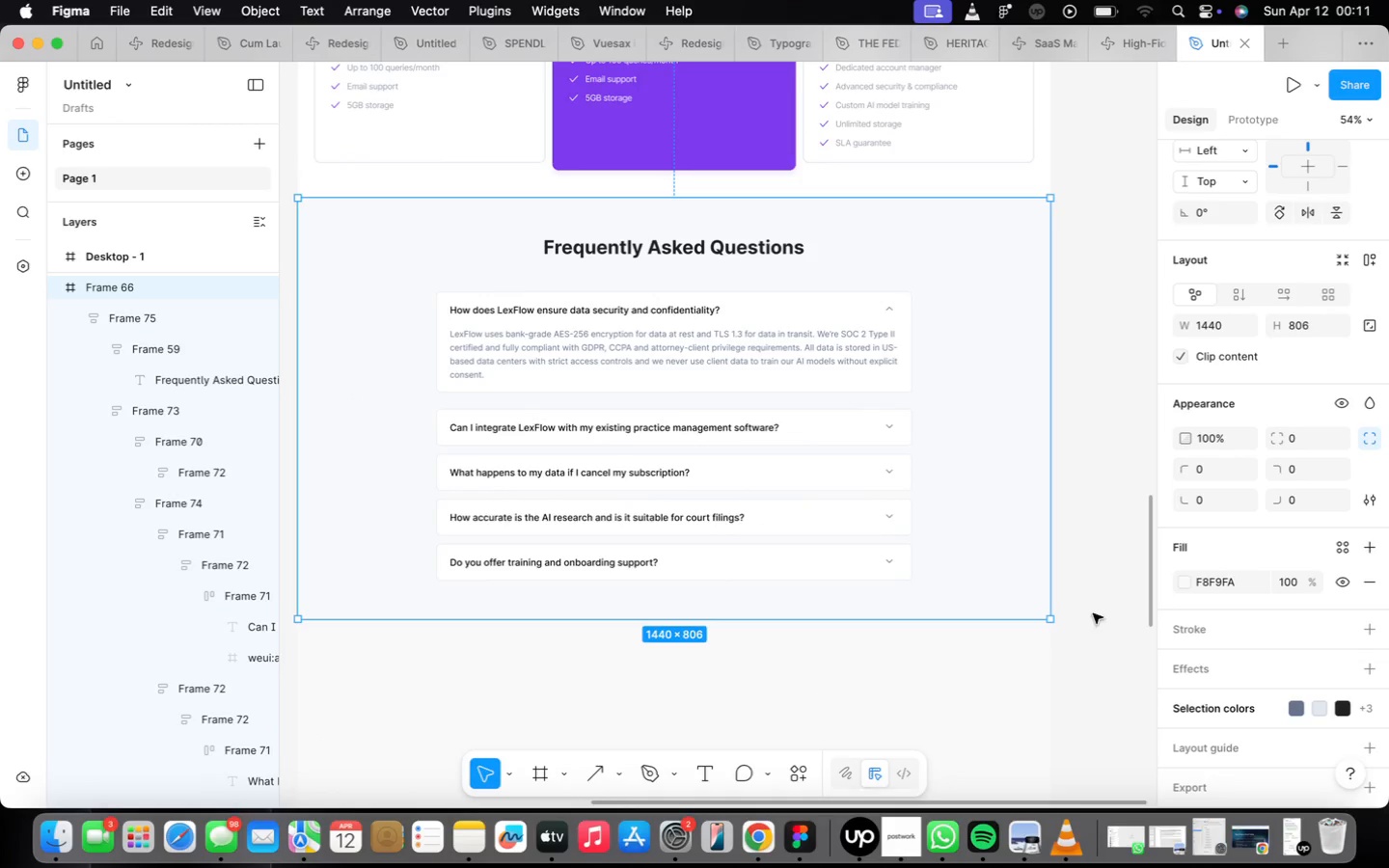 
scroll: coordinate [1091, 619], scroll_direction: none, amount: 0.0
 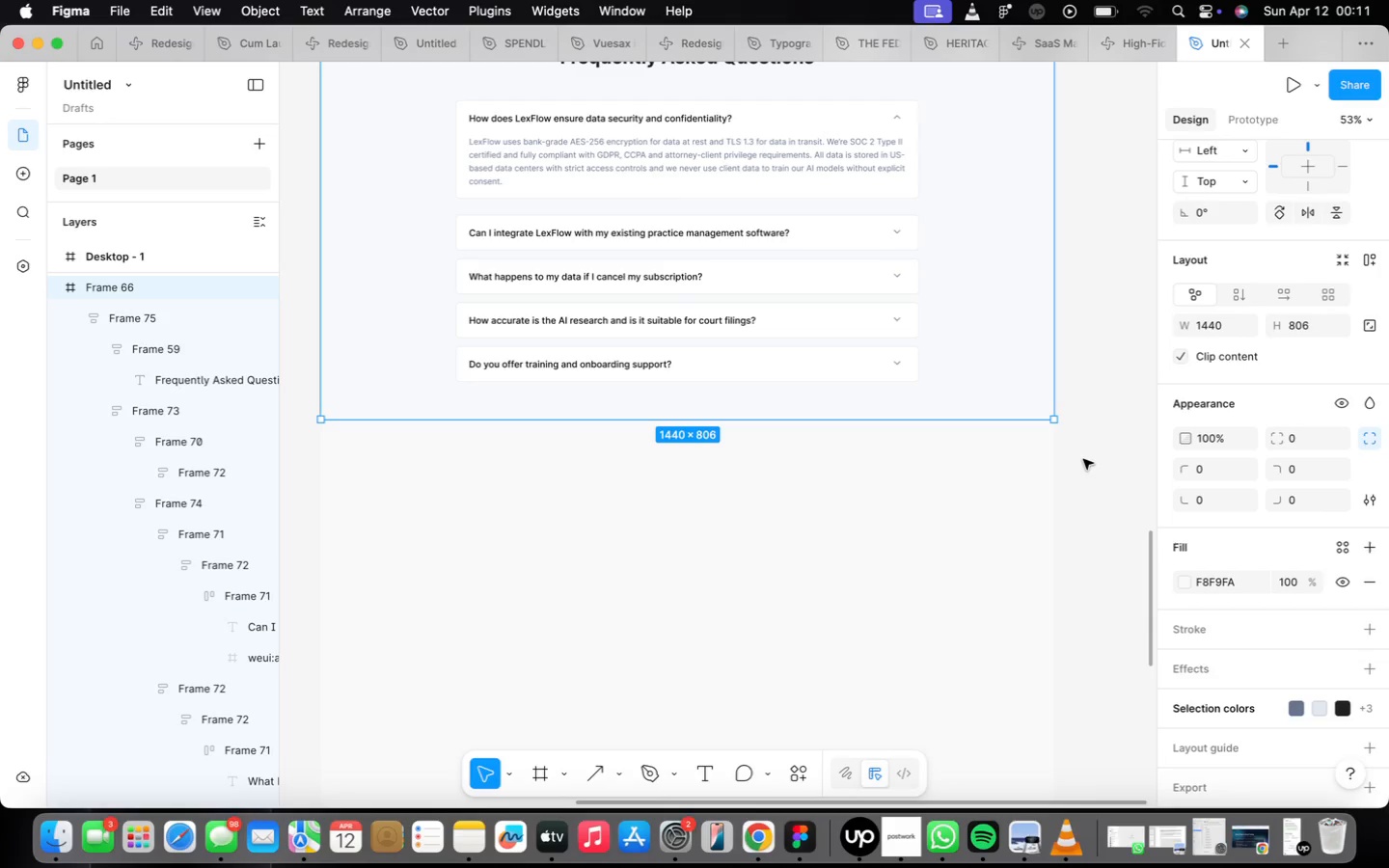 
left_click([992, 403])
 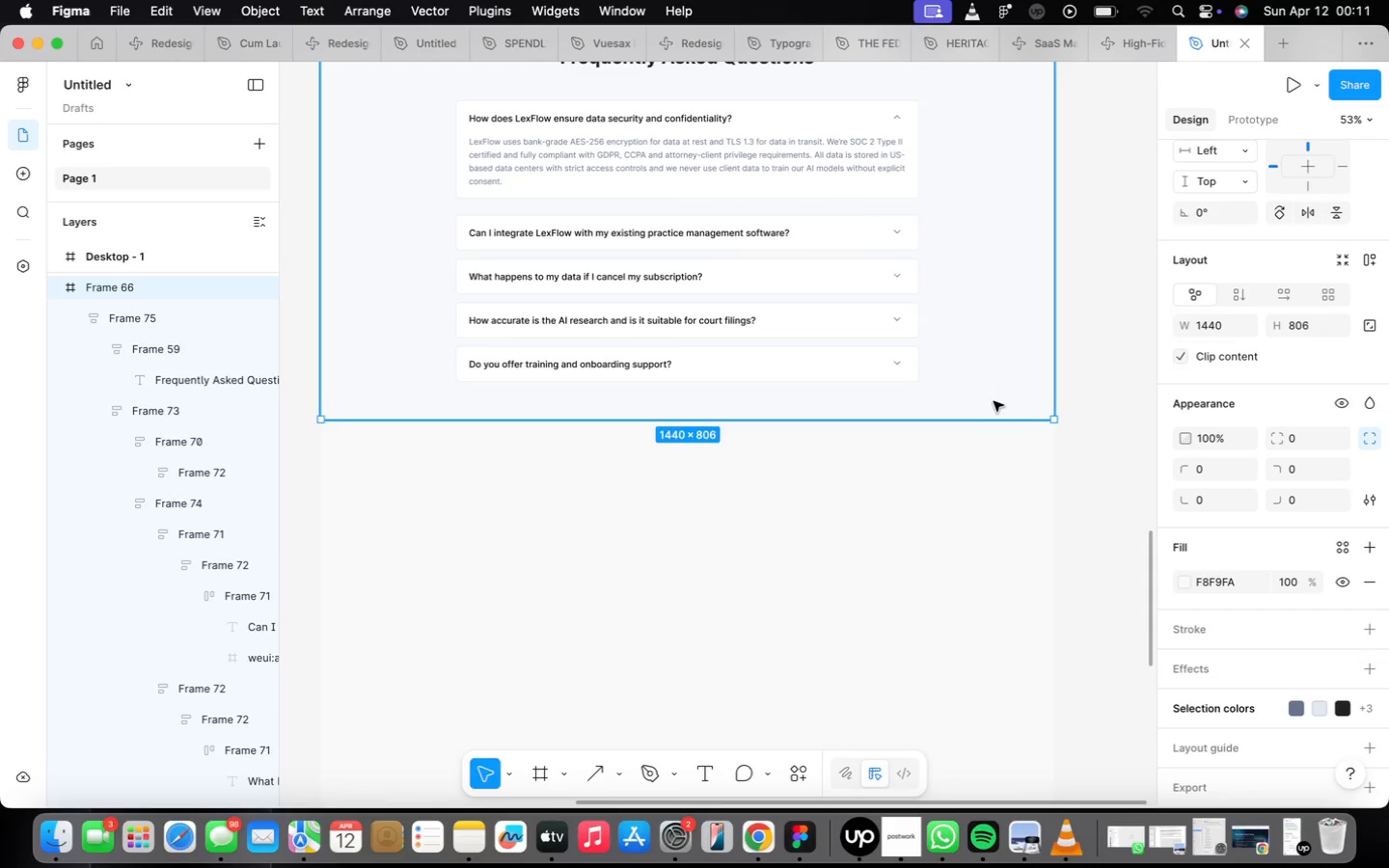 
wait(9.48)
 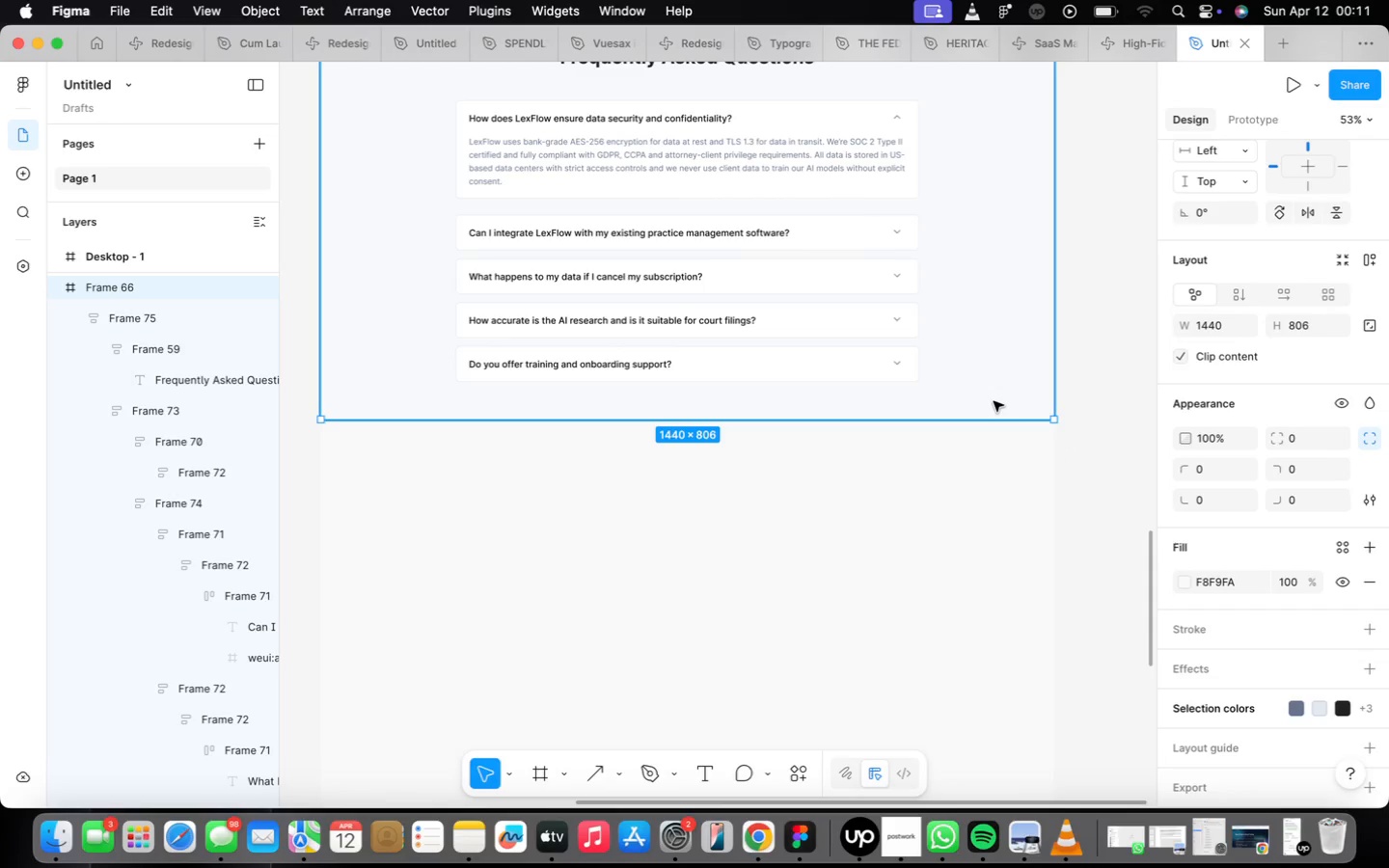 
left_click_drag(start_coordinate=[1107, 469], to_coordinate=[1106, 492])
 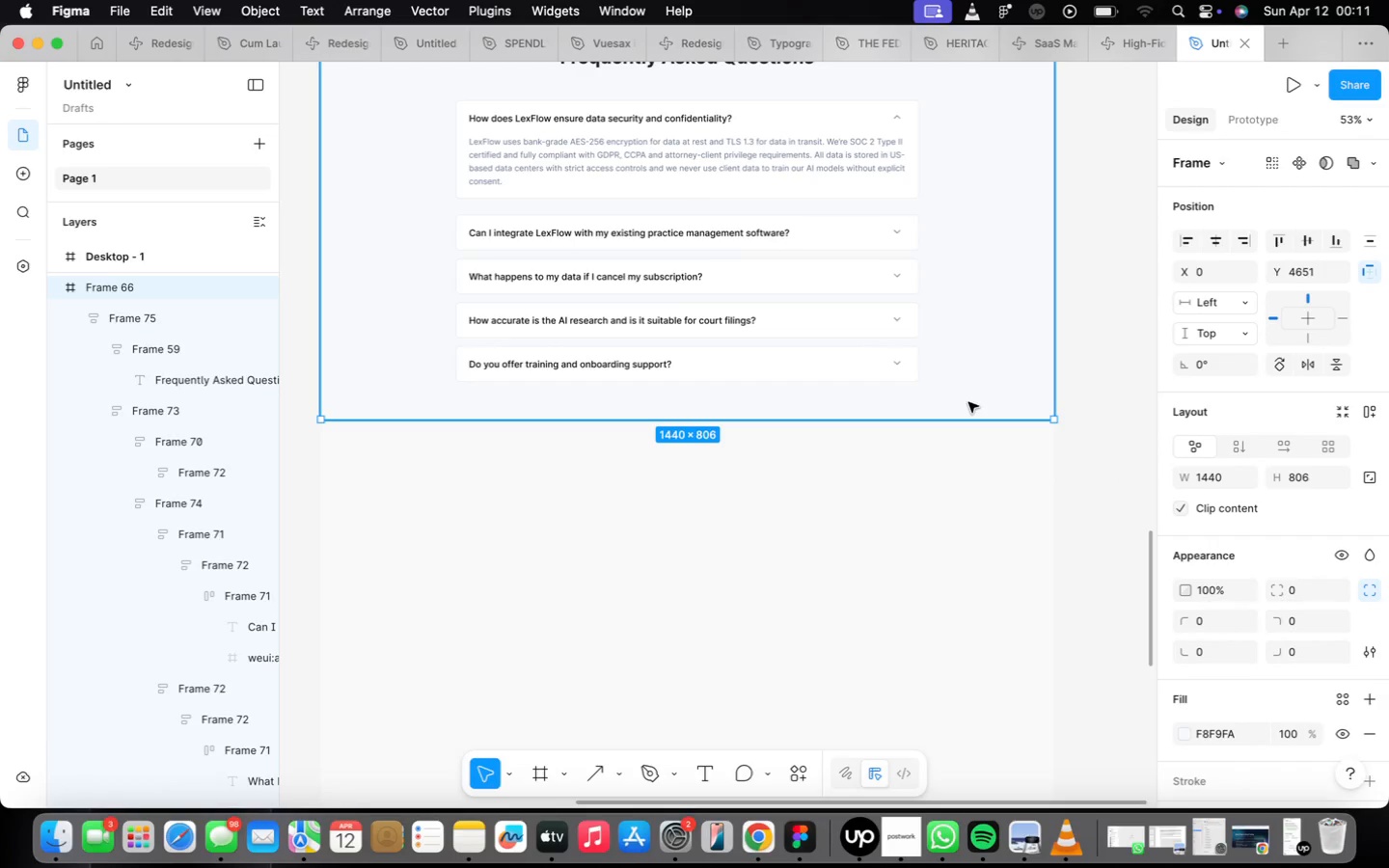 
wait(10.48)
 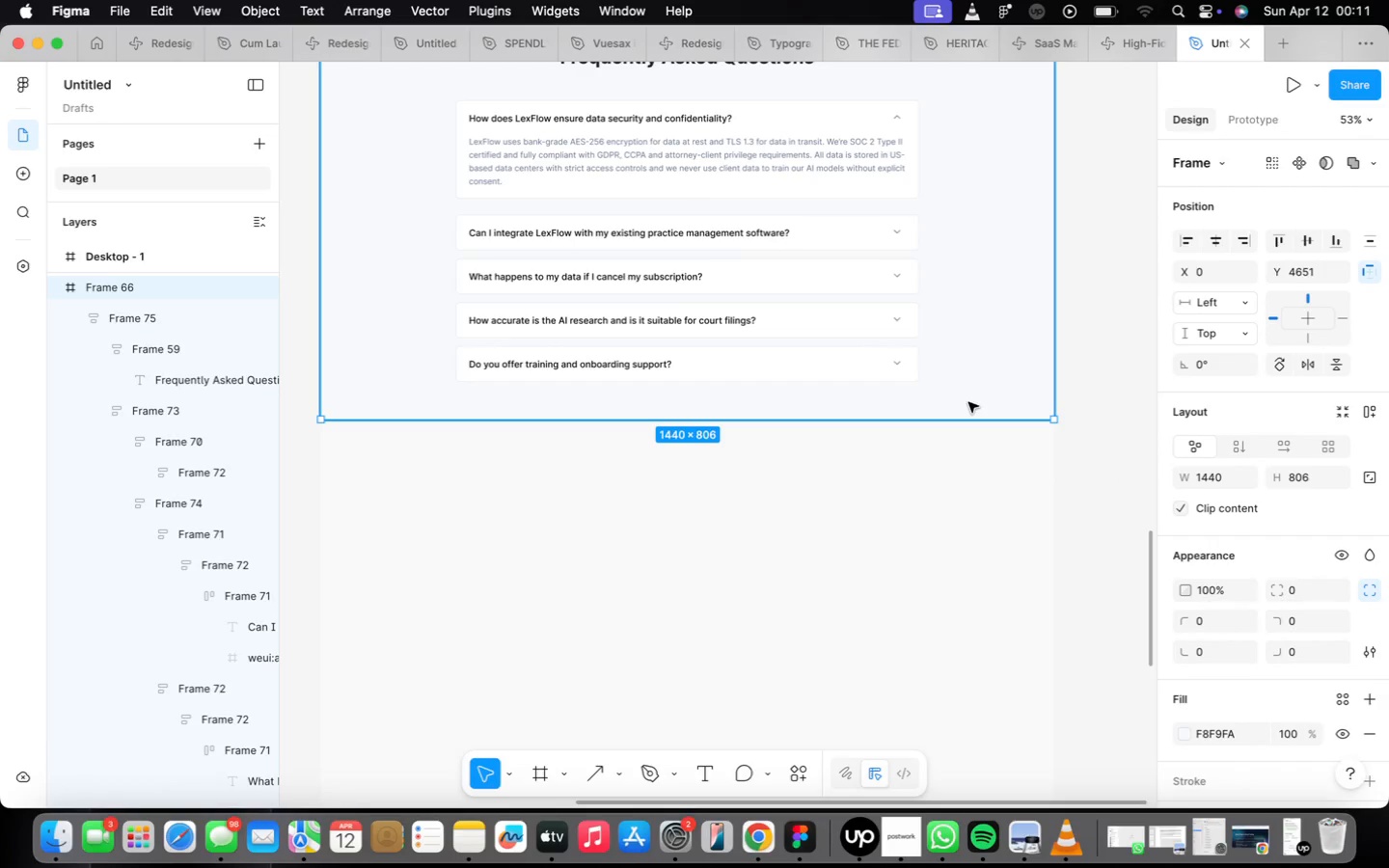 
key(F)
 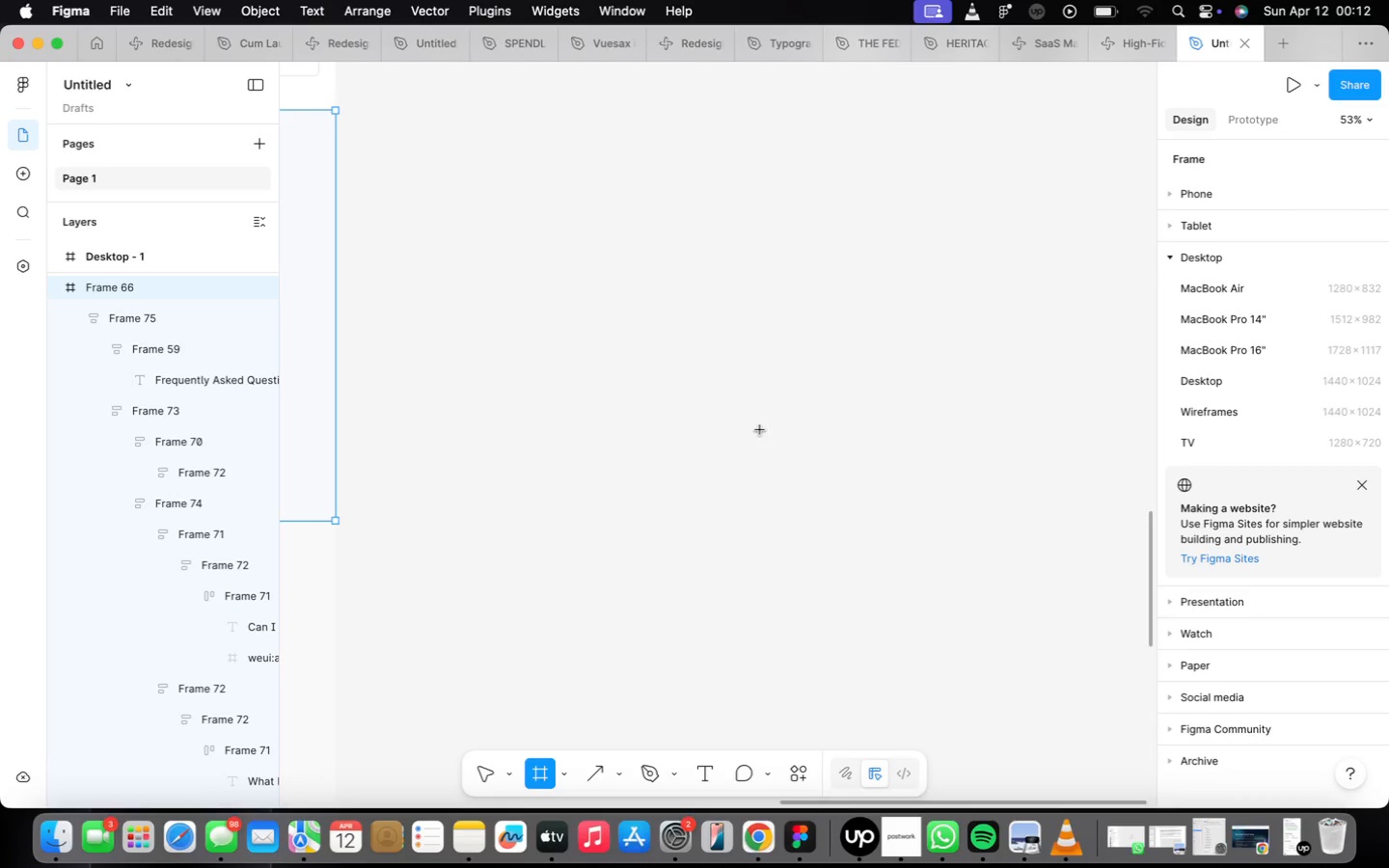 
wait(27.26)
 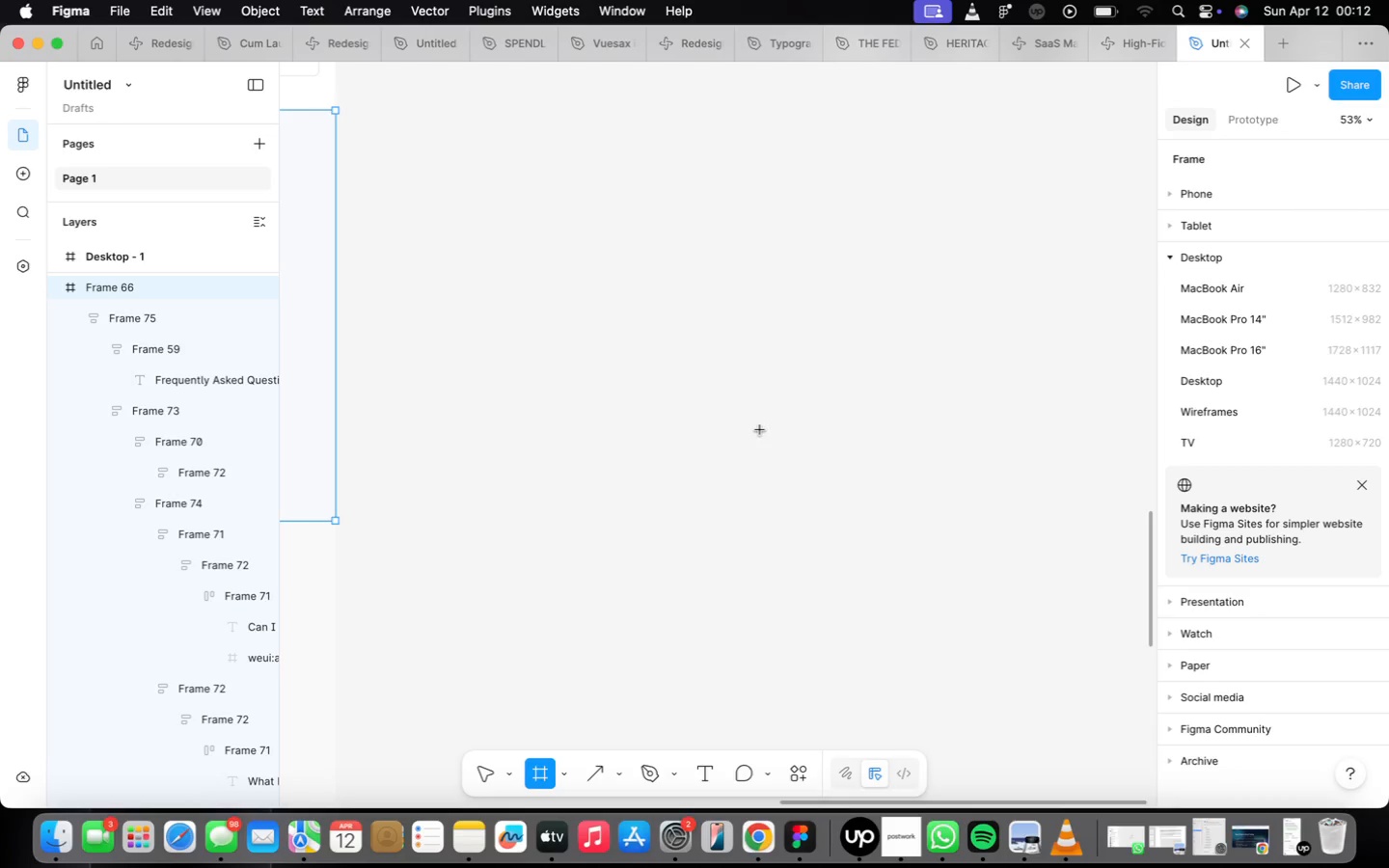 
left_click_drag(start_coordinate=[599, 498], to_coordinate=[766, 513])
 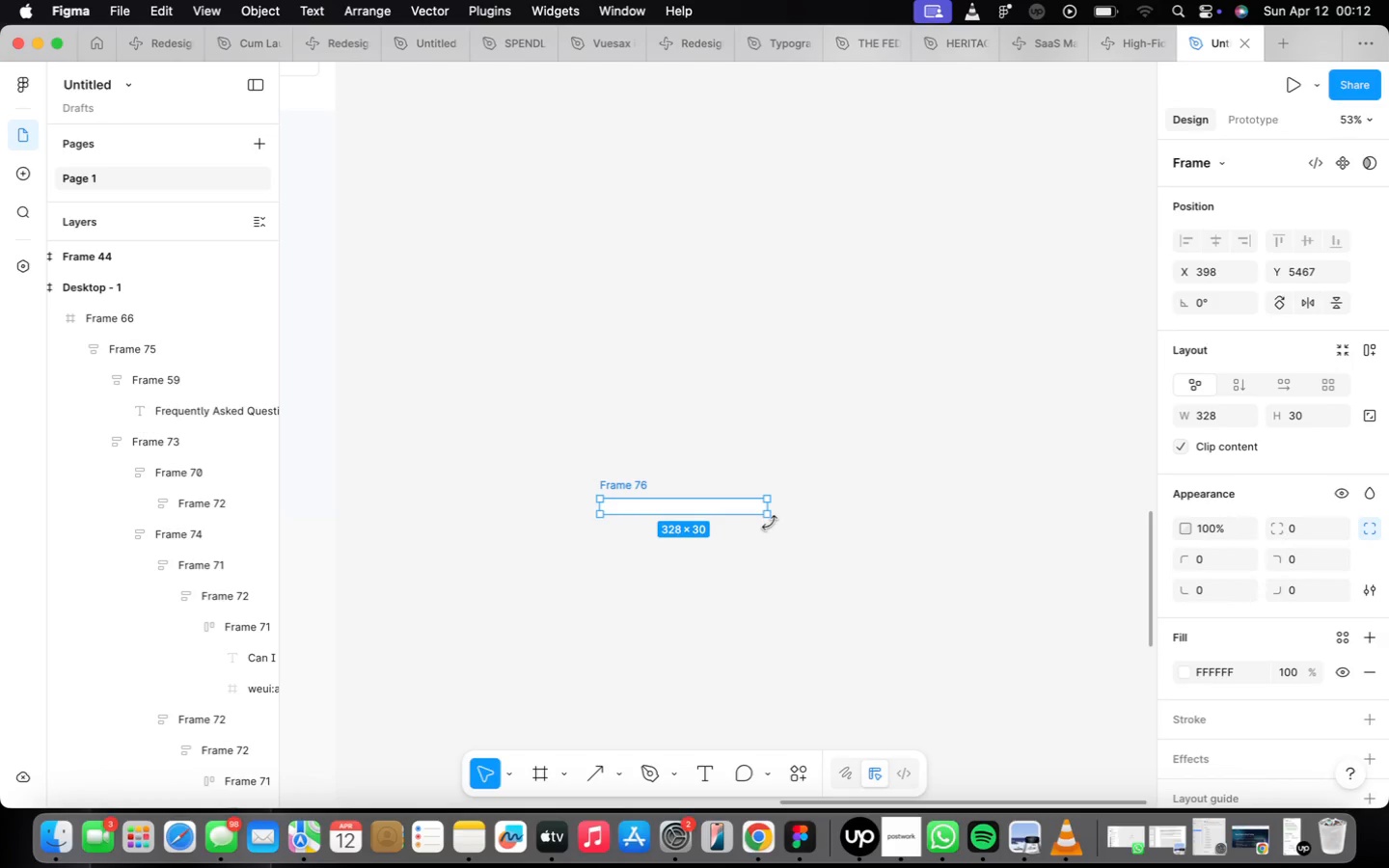 
left_click_drag(start_coordinate=[768, 517], to_coordinate=[896, 589])
 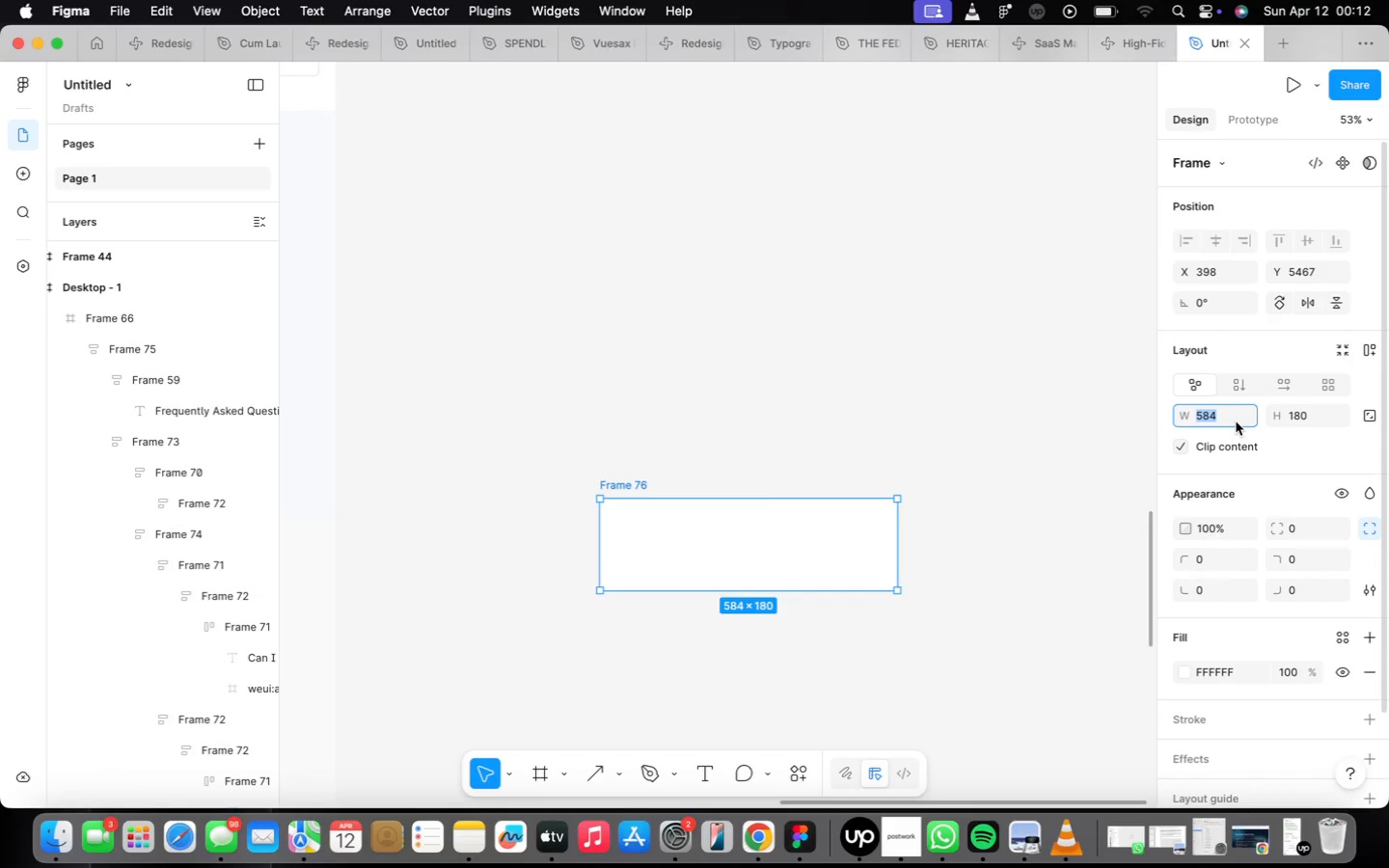 
type(148)
key(Backspace)
type(3)
 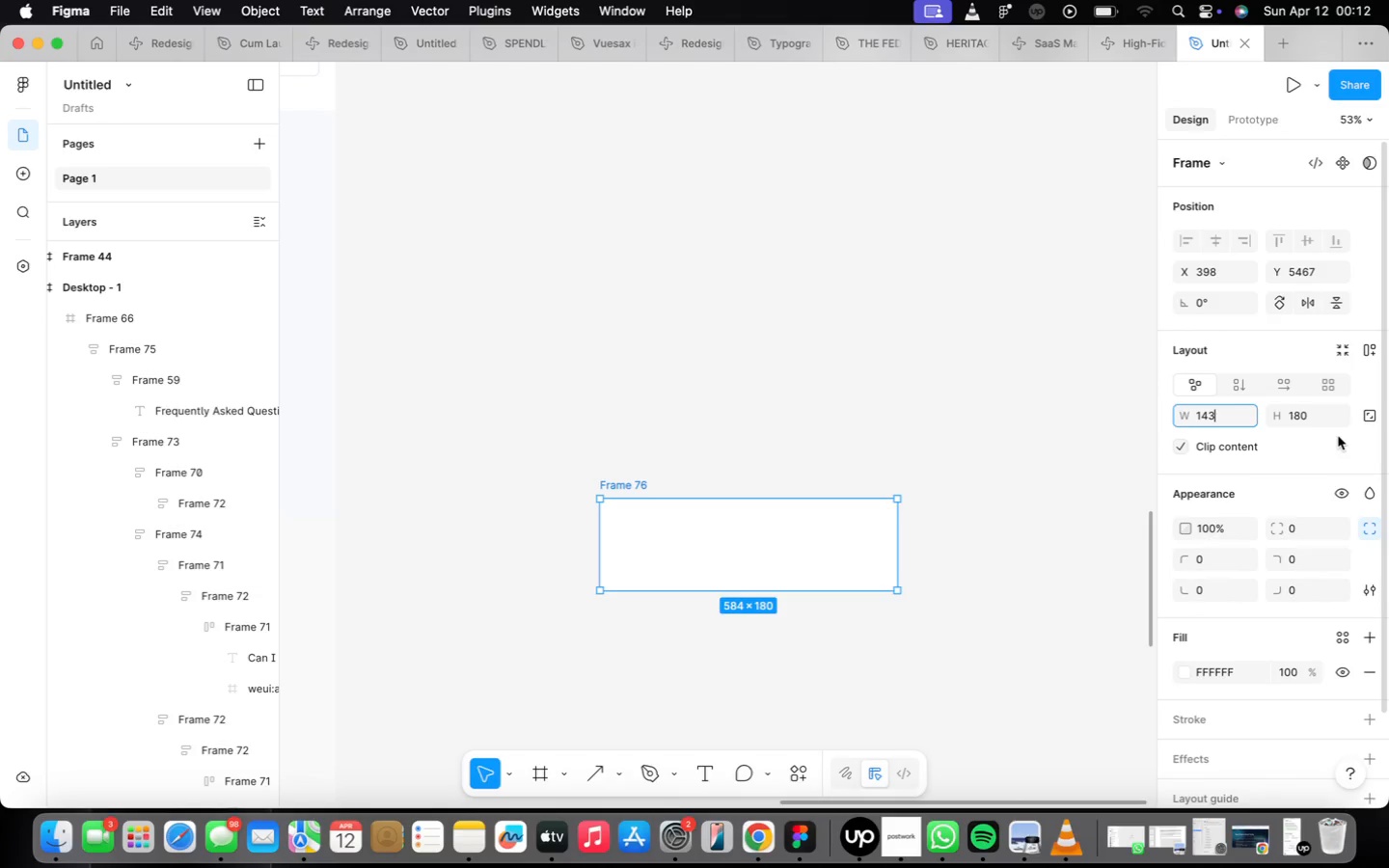 
wait(11.15)
 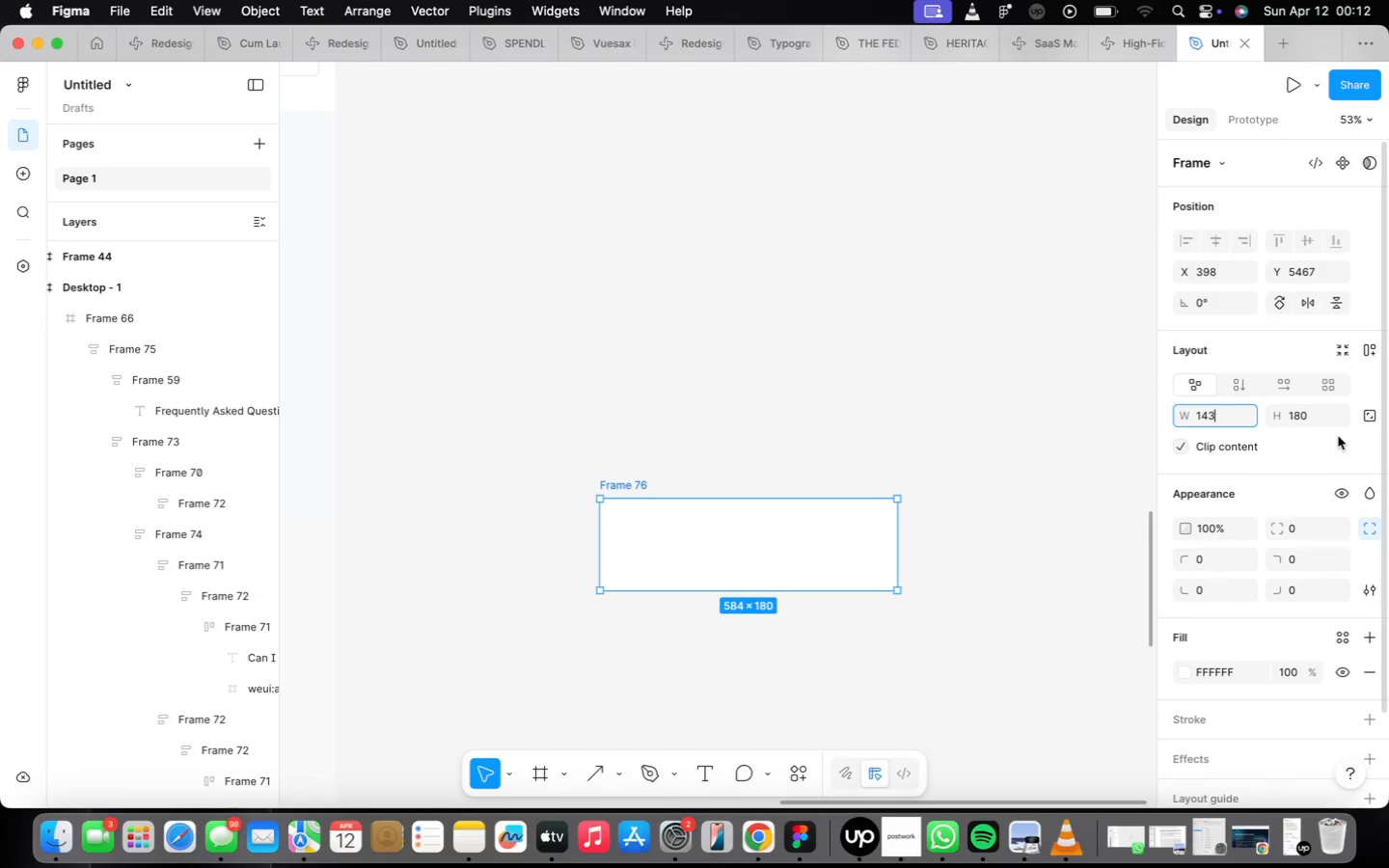 
key(Backspace)
type(40)
 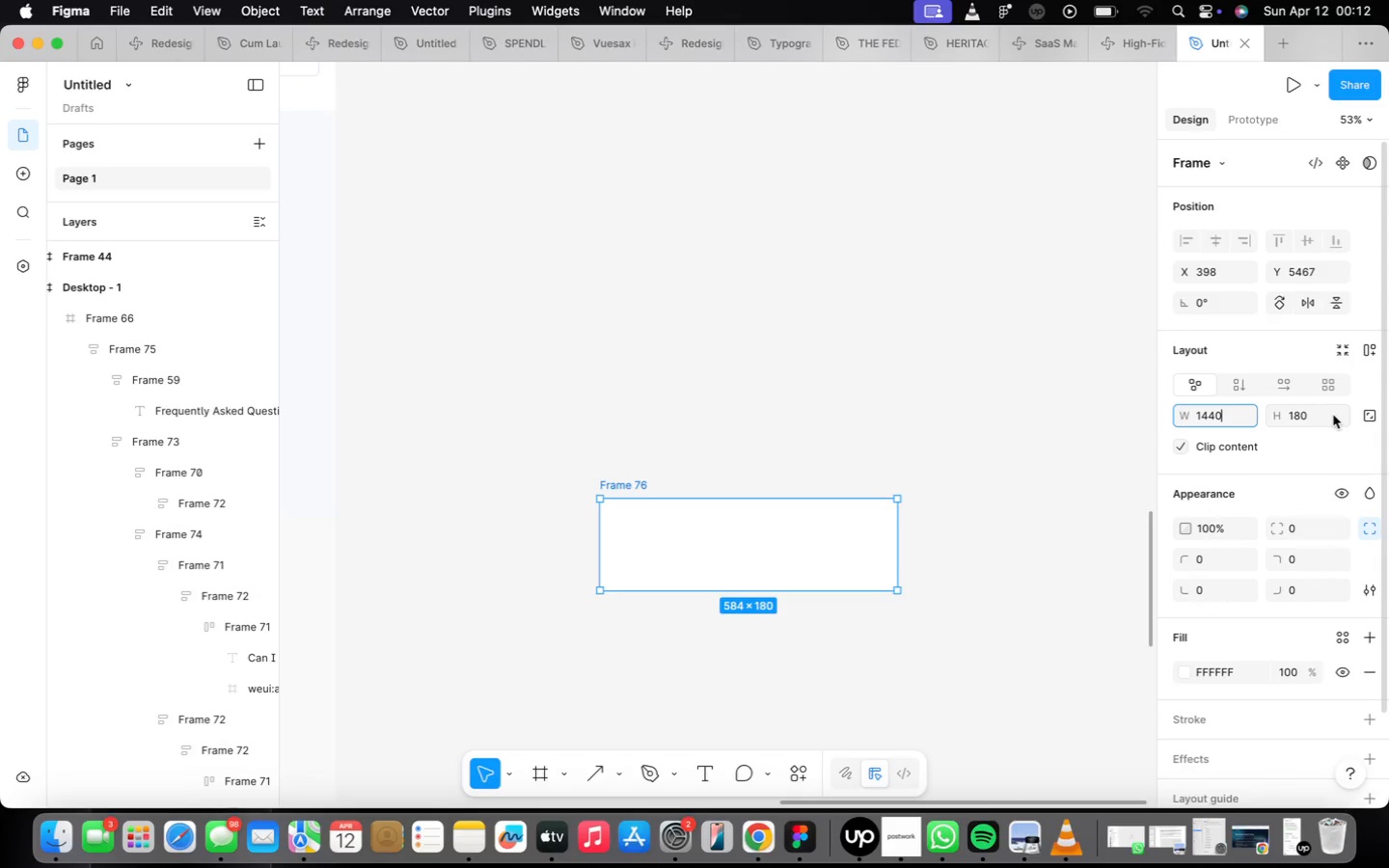 
key(Enter)
 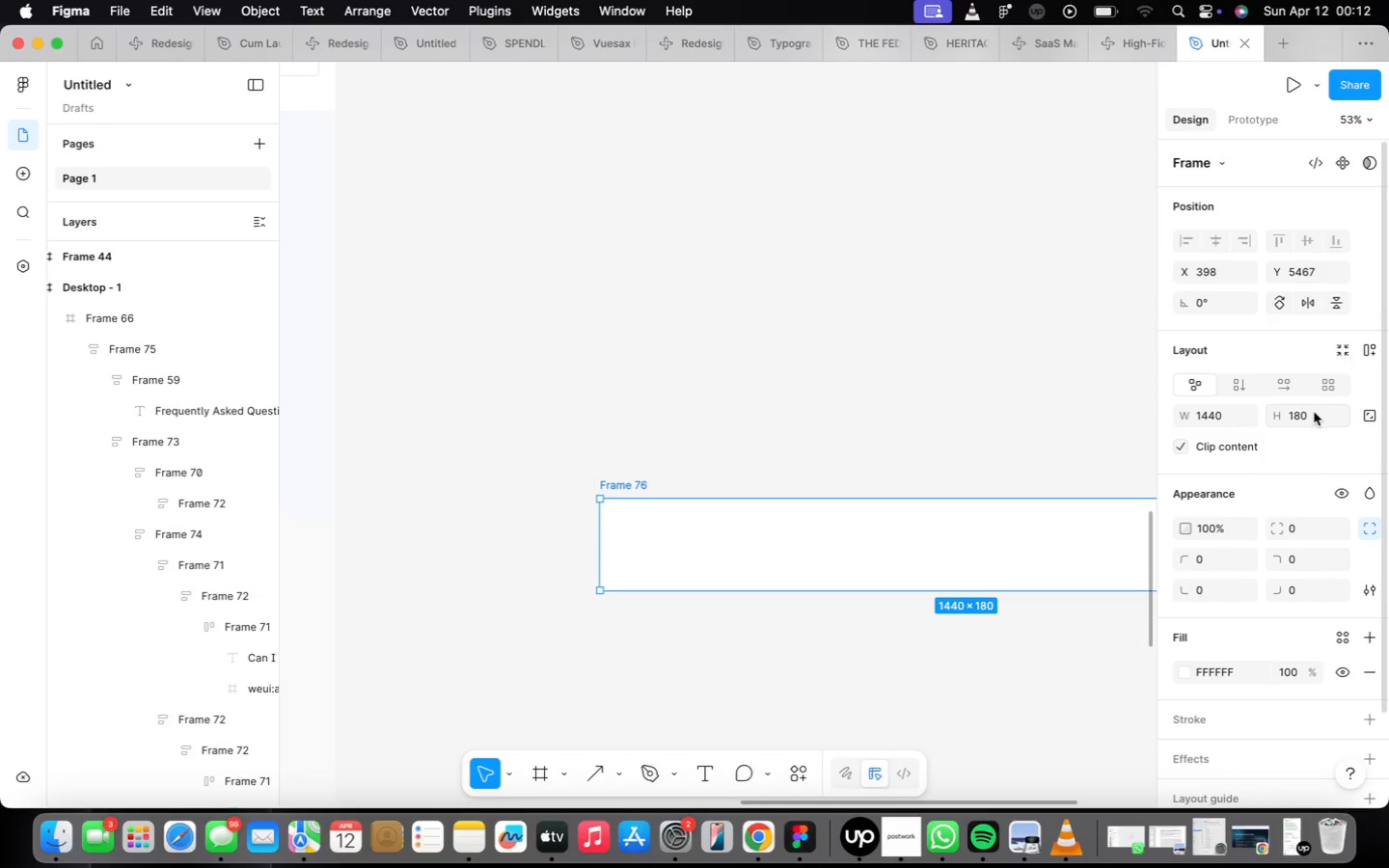 
left_click([1315, 412])
 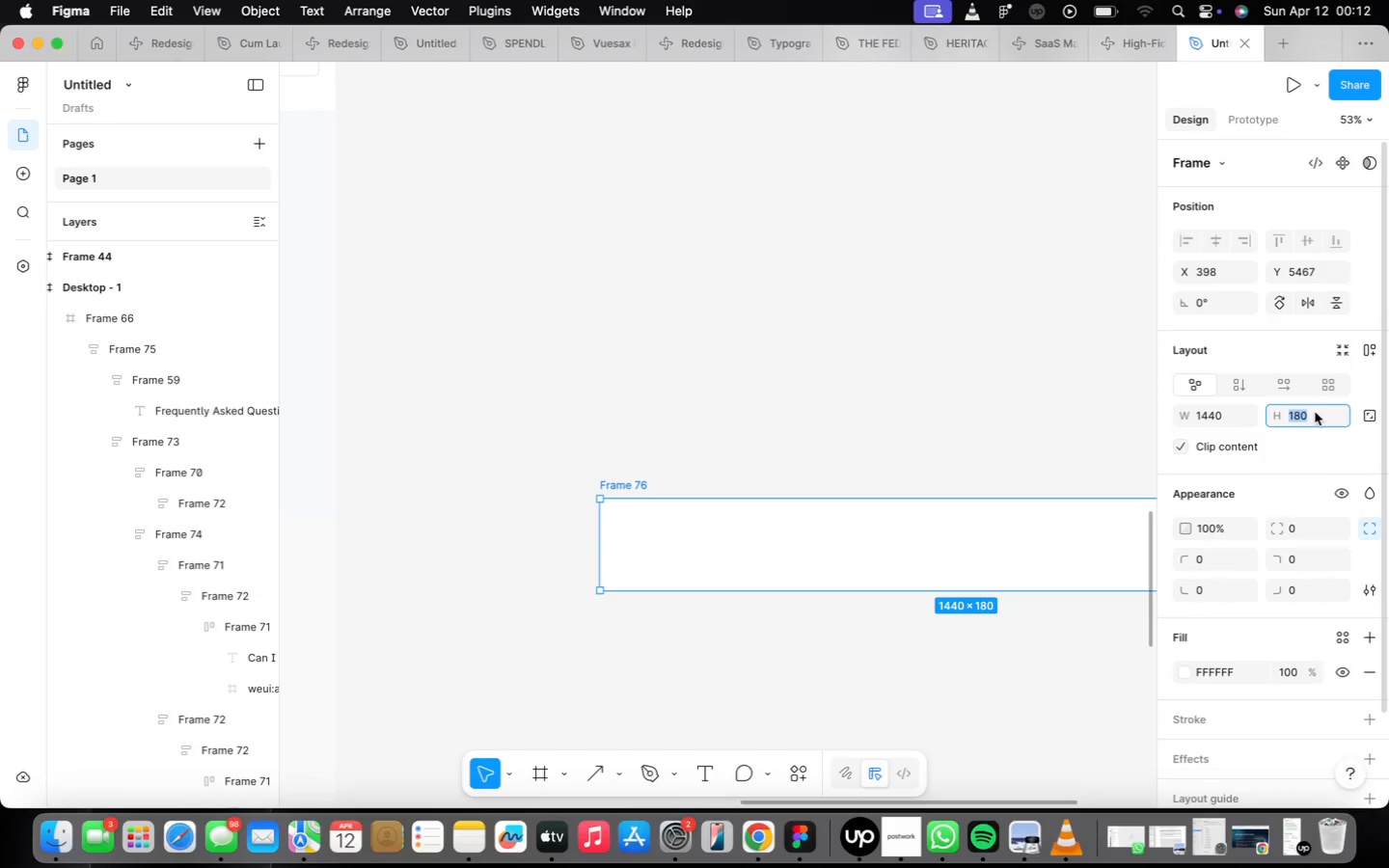 
wait(6.35)
 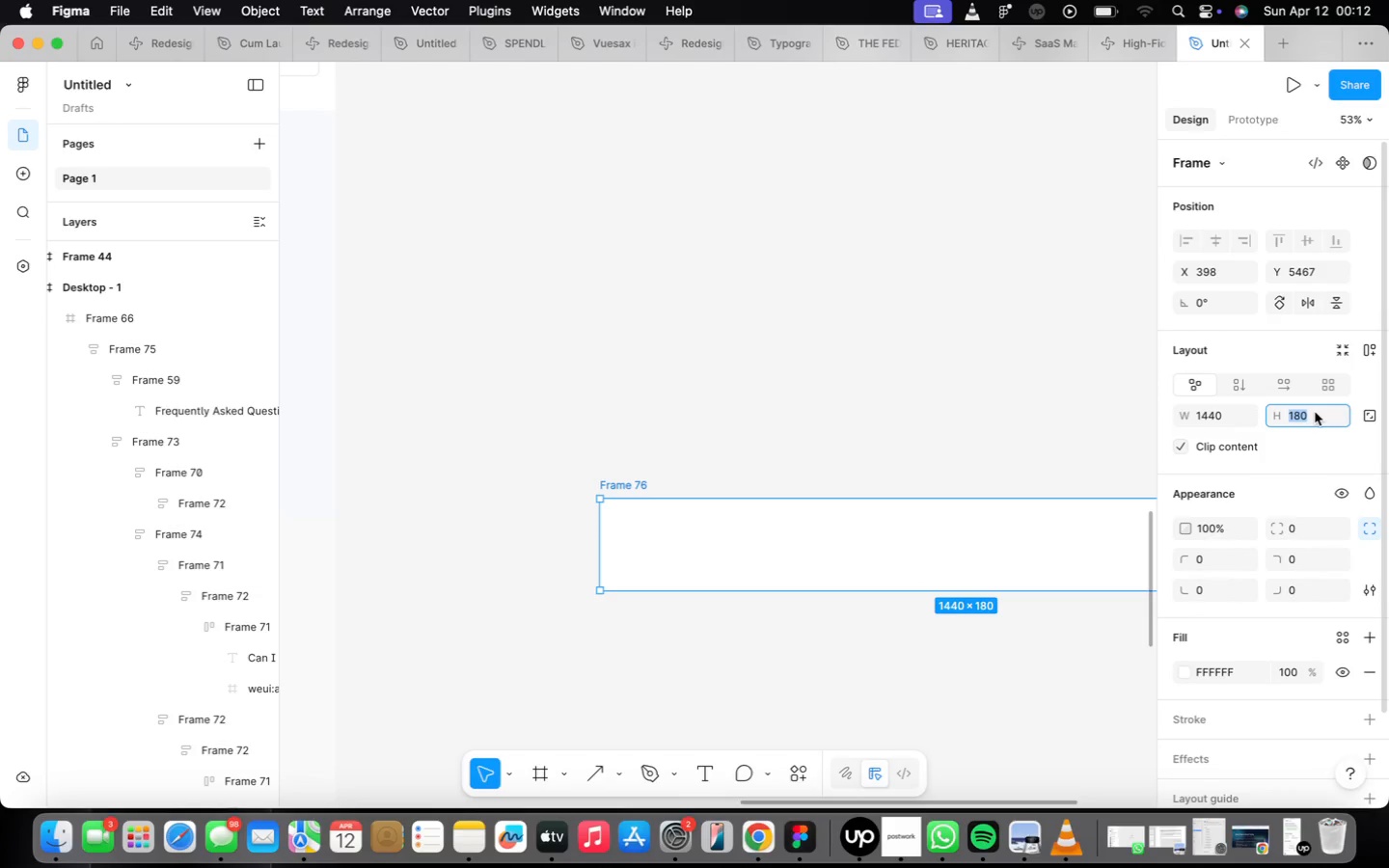 
type(366)
 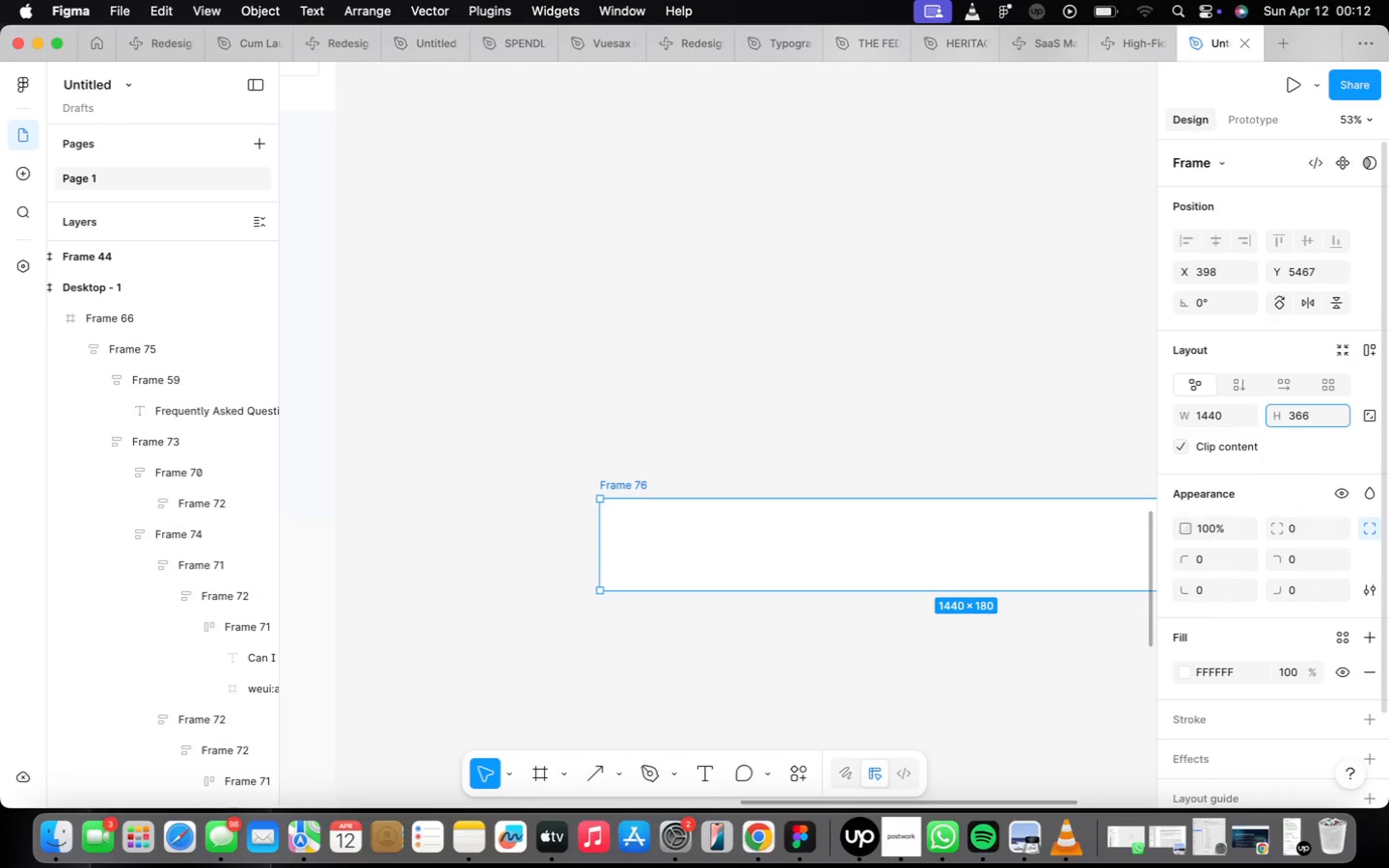 
key(Enter)
 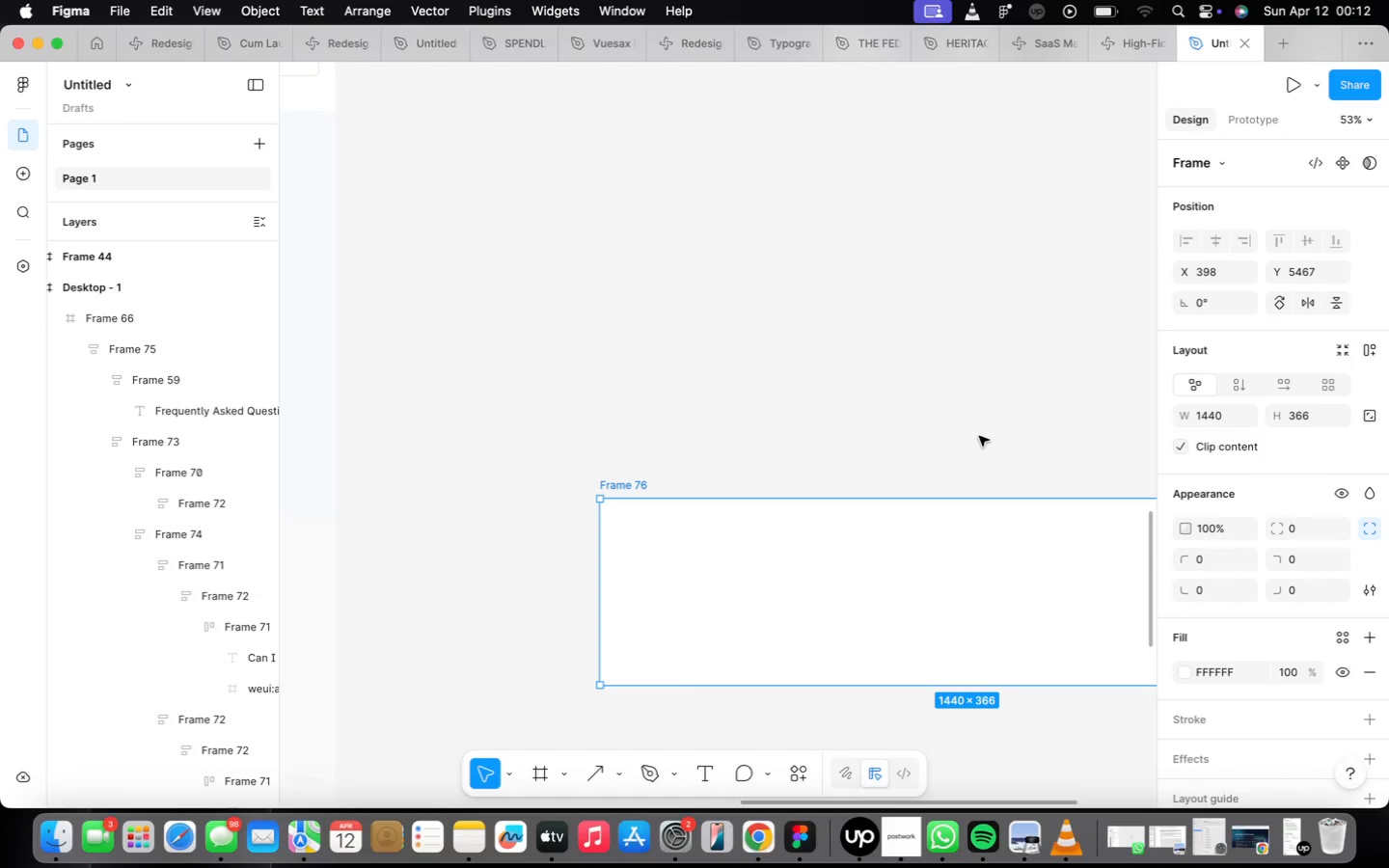 
left_click_drag(start_coordinate=[979, 435], to_coordinate=[946, 411])
 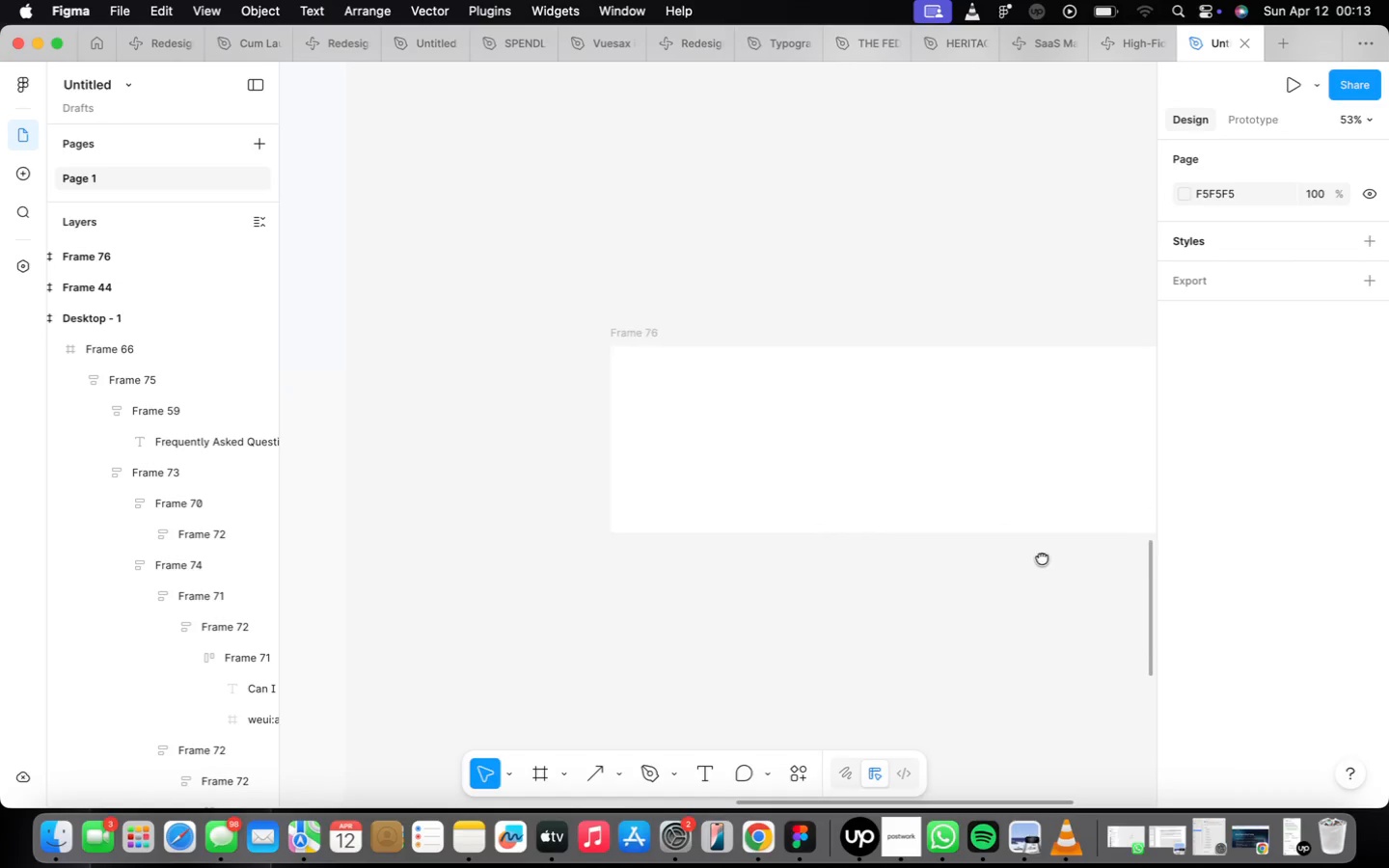 
wait(10.14)
 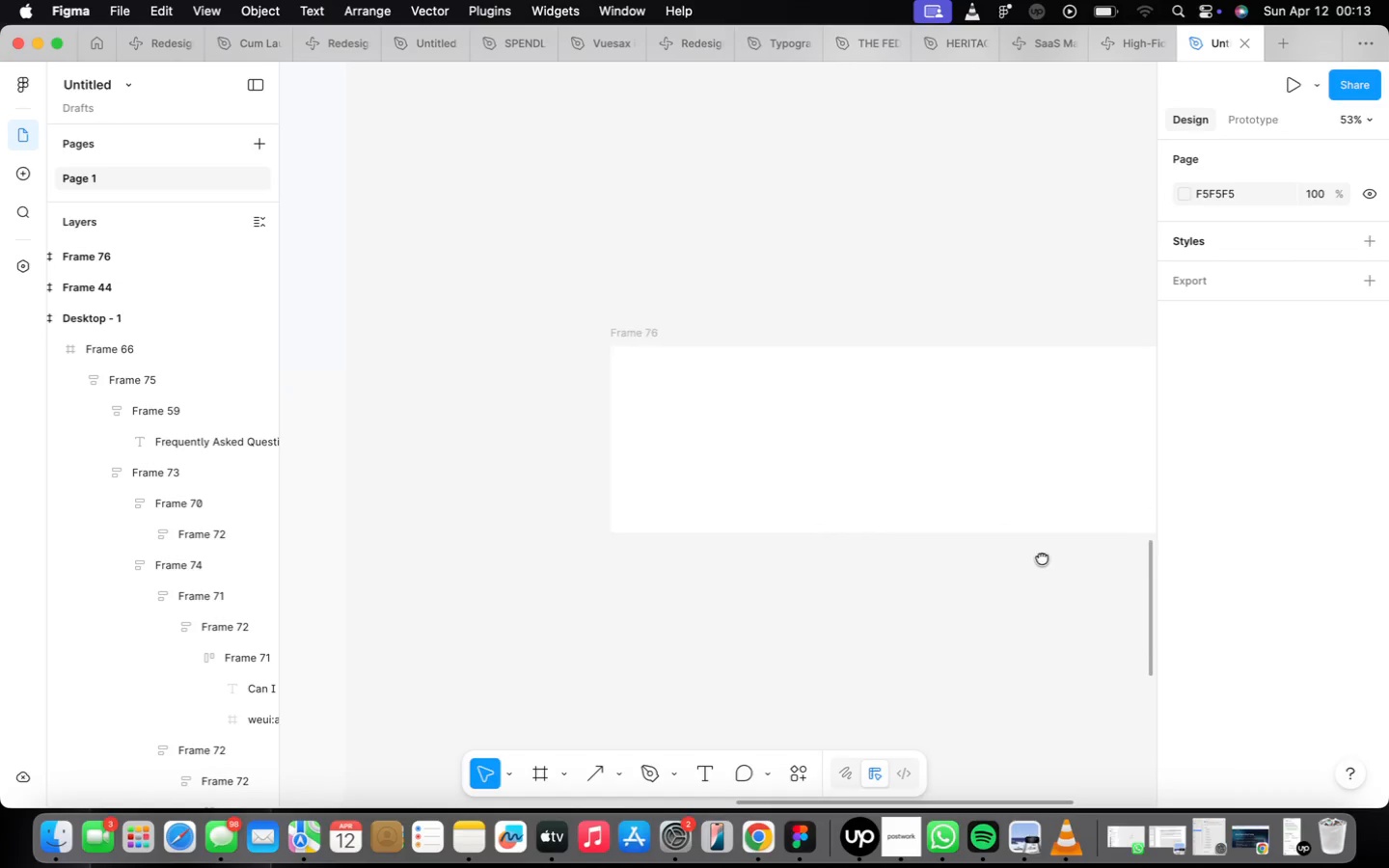 
scroll: coordinate [687, 580], scroll_direction: down, amount: 16.0
 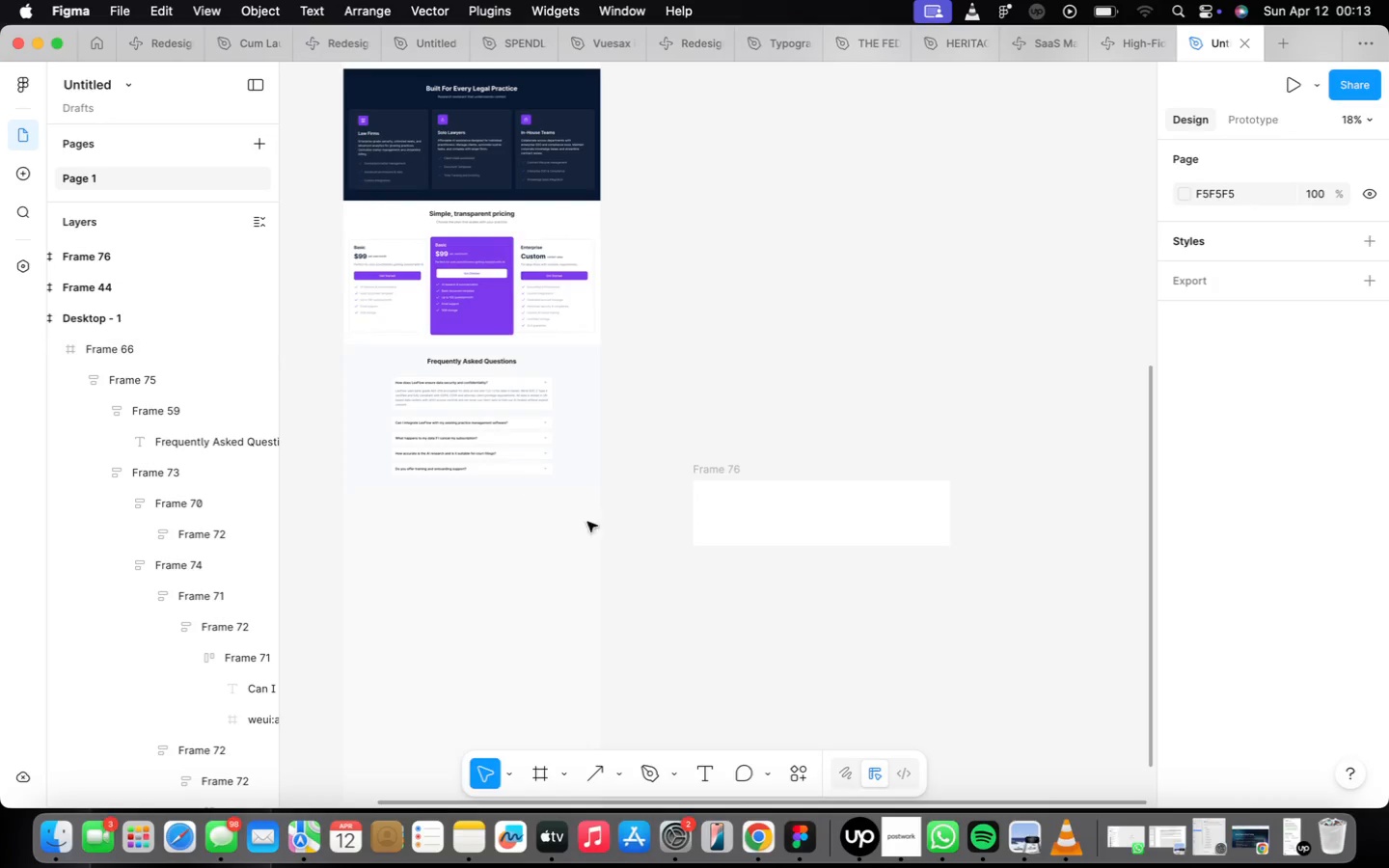 
scroll: coordinate [655, 505], scroll_direction: up, amount: 5.0
 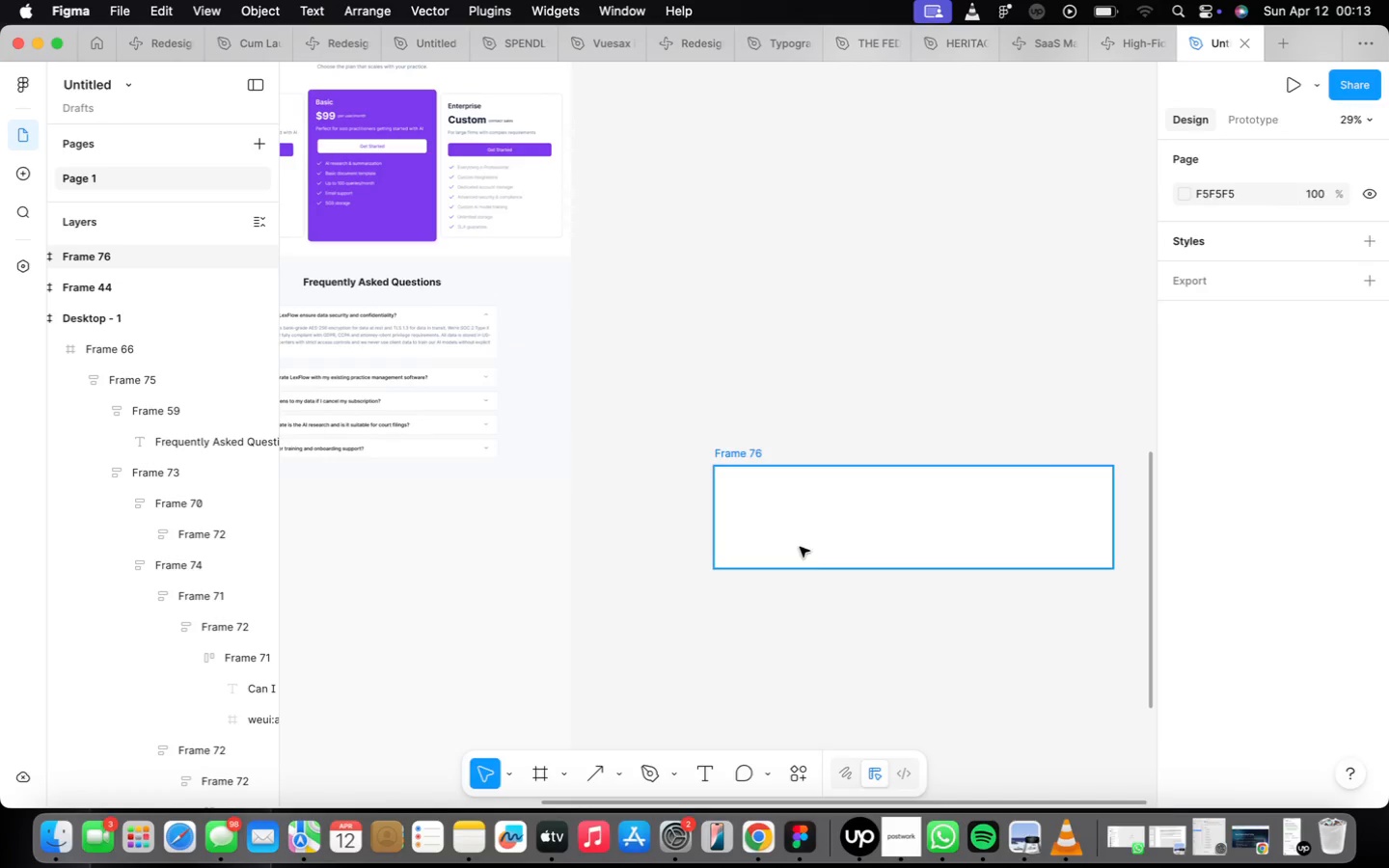 
left_click_drag(start_coordinate=[800, 546], to_coordinate=[681, 517])
 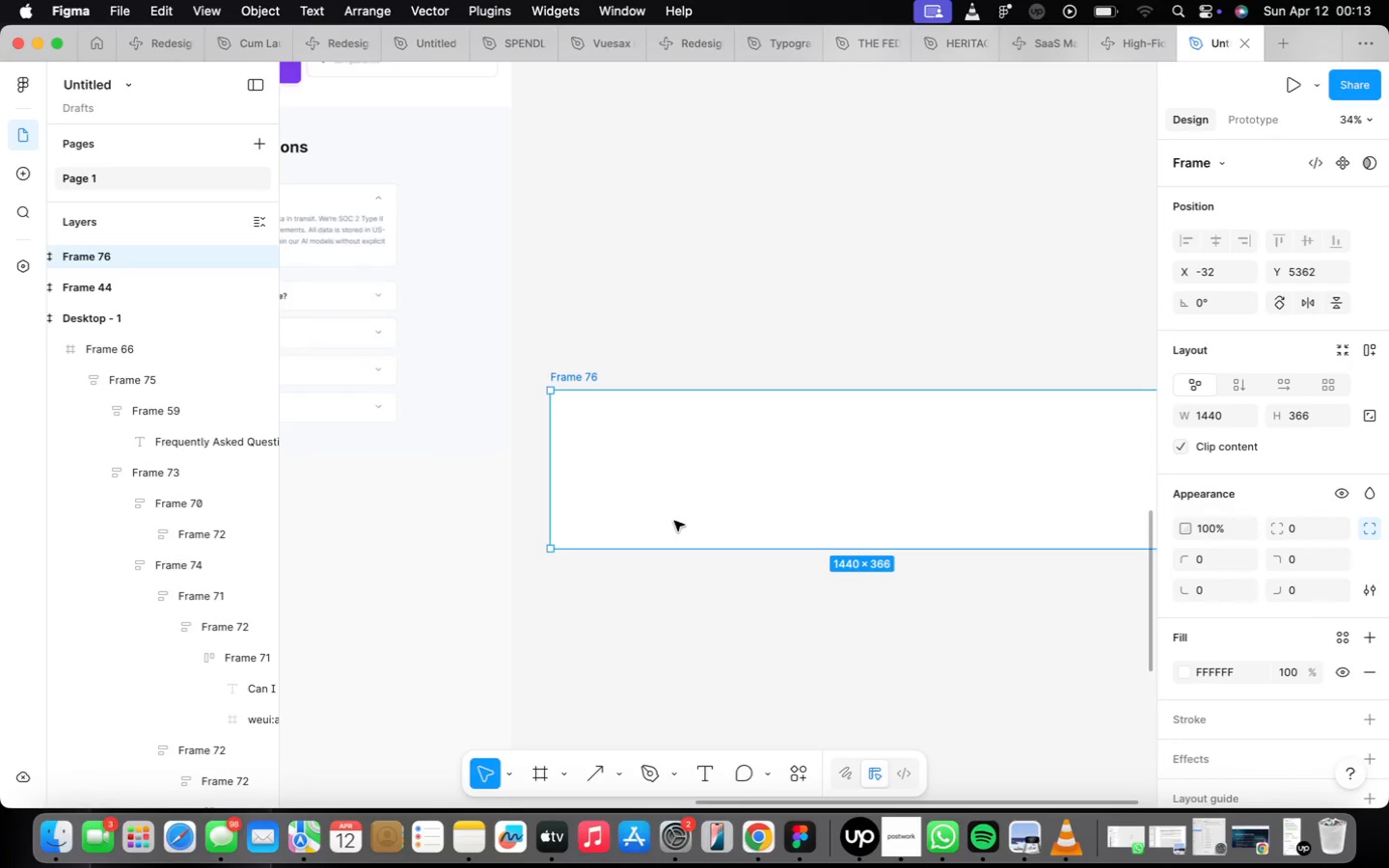 
scroll: coordinate [675, 521], scroll_direction: up, amount: 10.0
 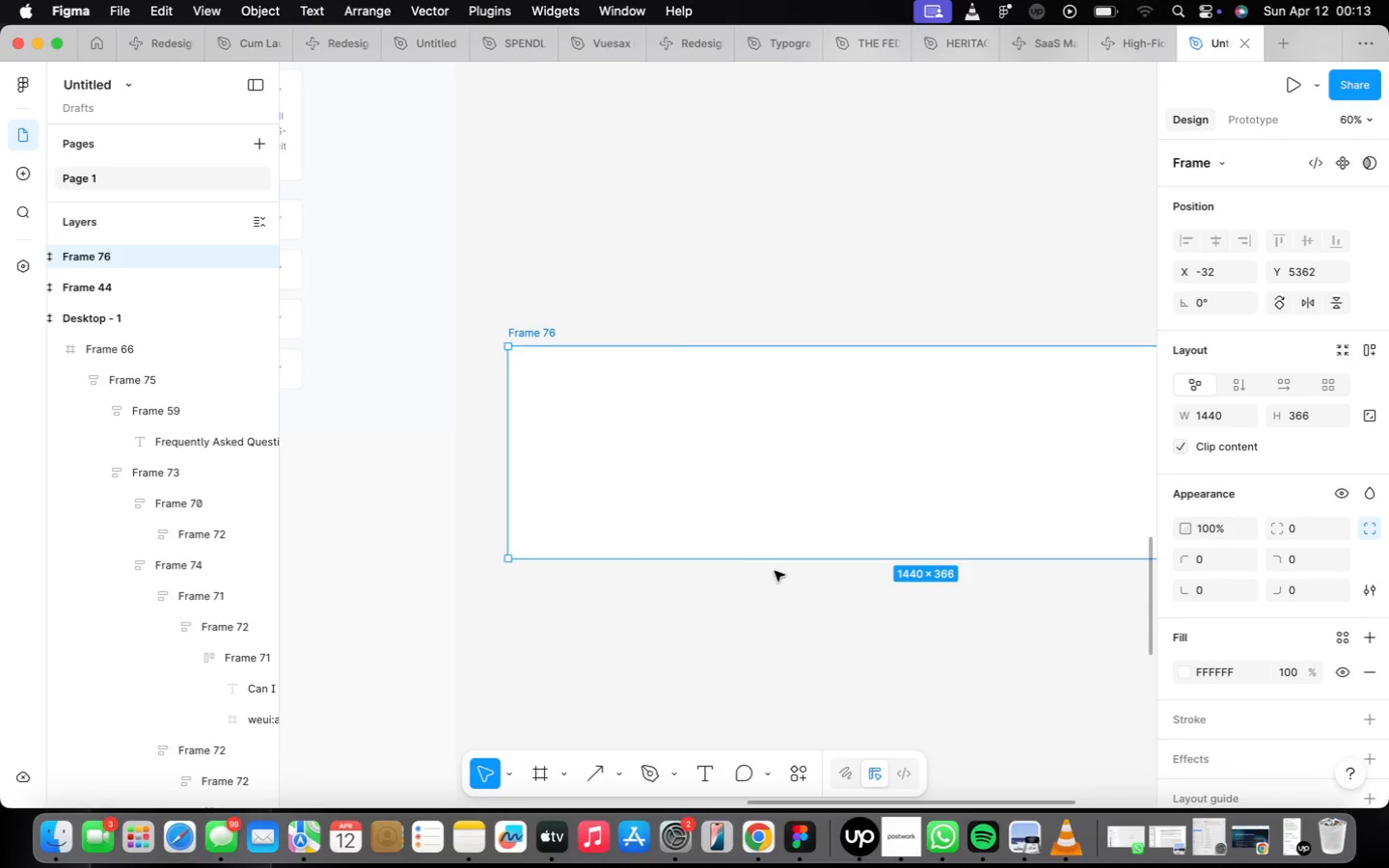 
scroll: coordinate [746, 549], scroll_direction: down, amount: 5.0
 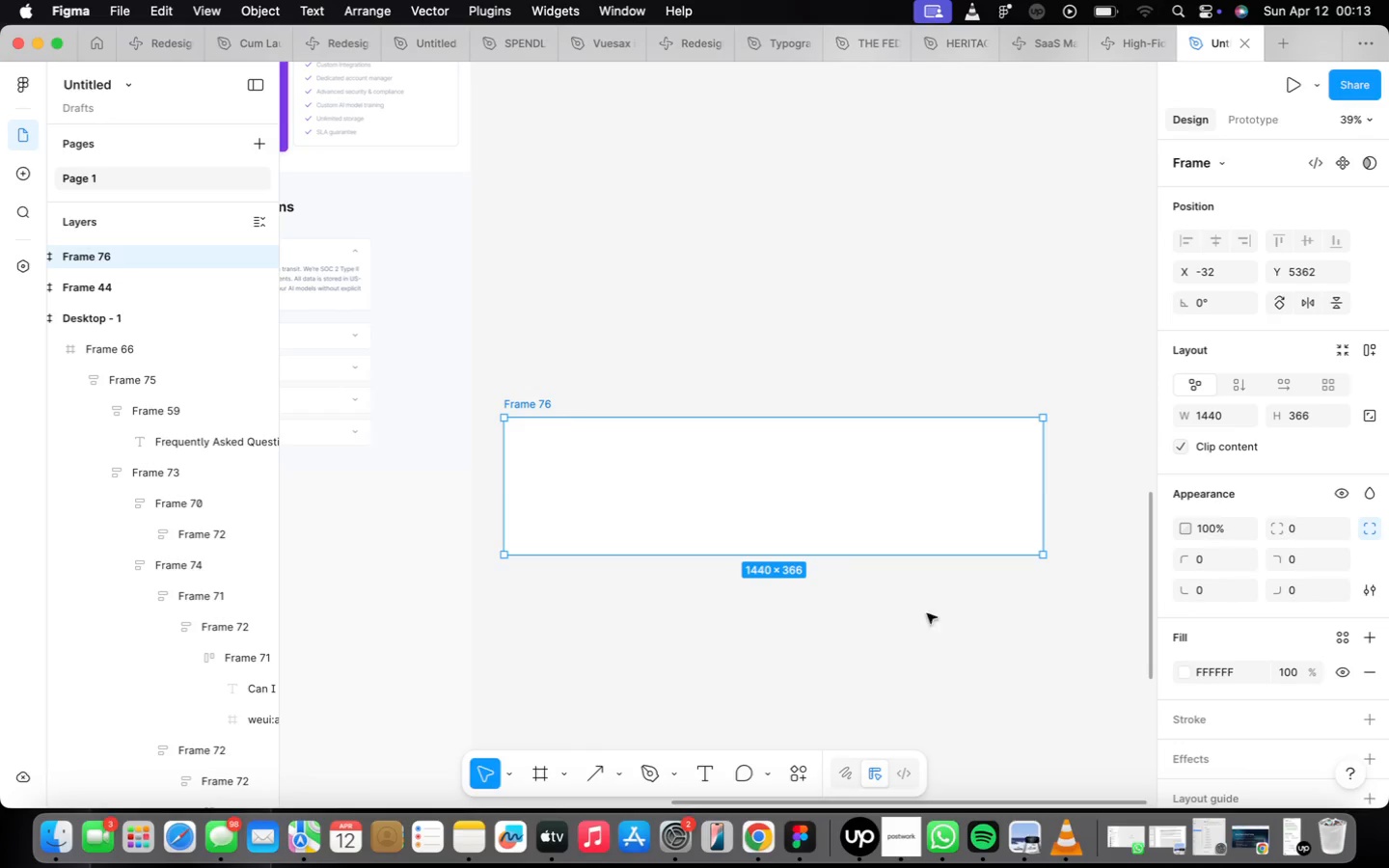 
wait(5.45)
 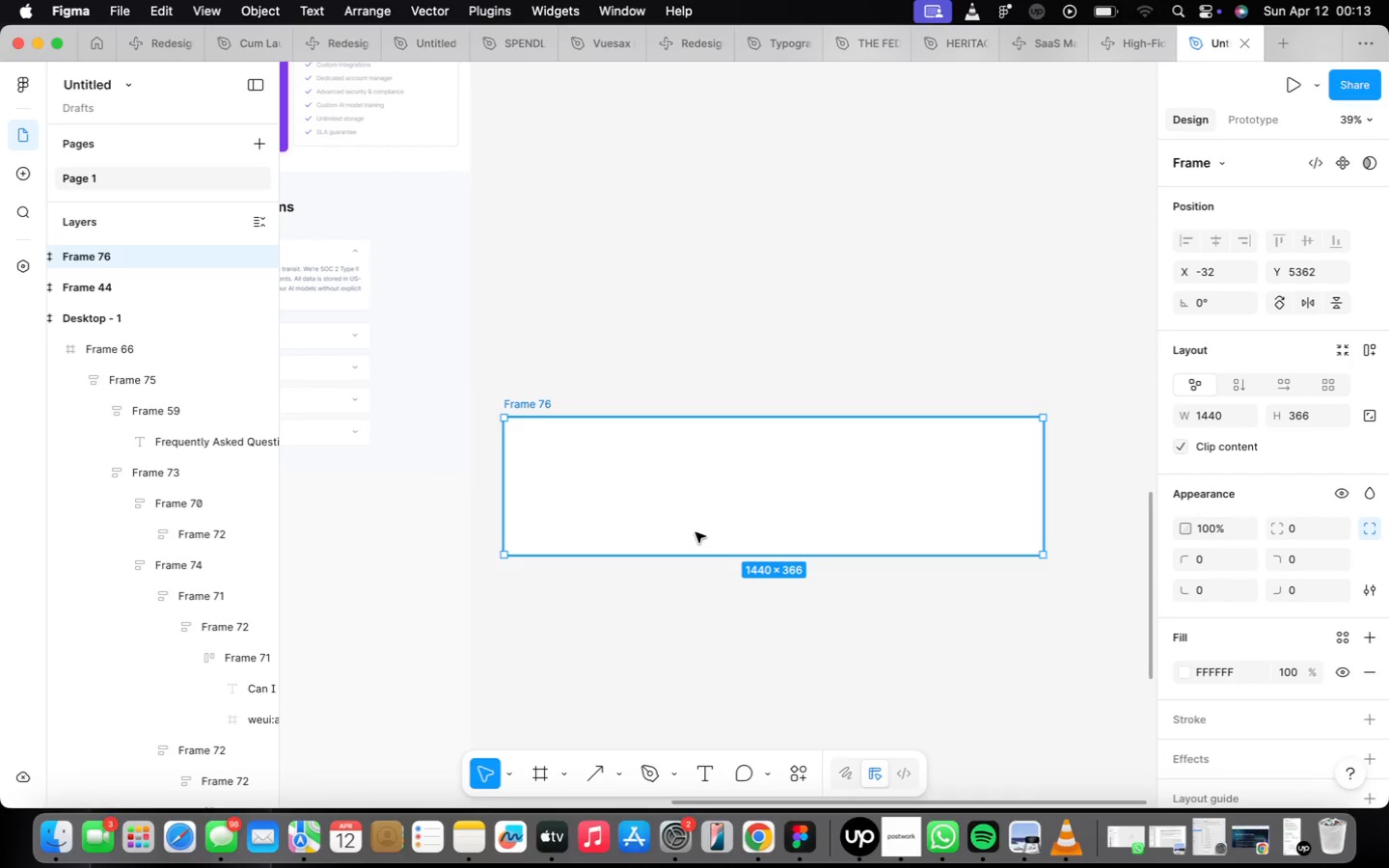 
scroll: coordinate [1219, 687], scroll_direction: down, amount: 11.0
 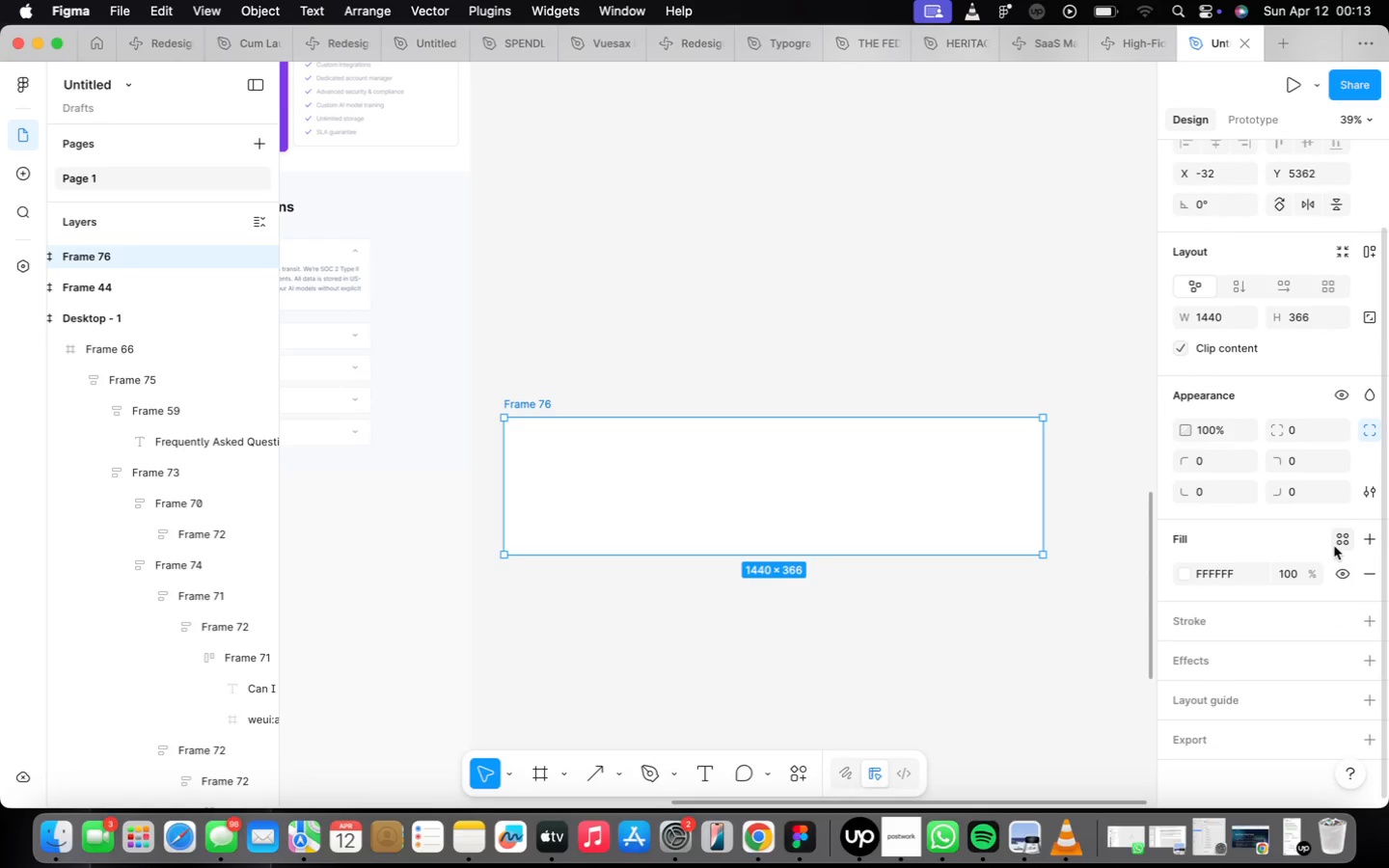 
left_click([1334, 546])
 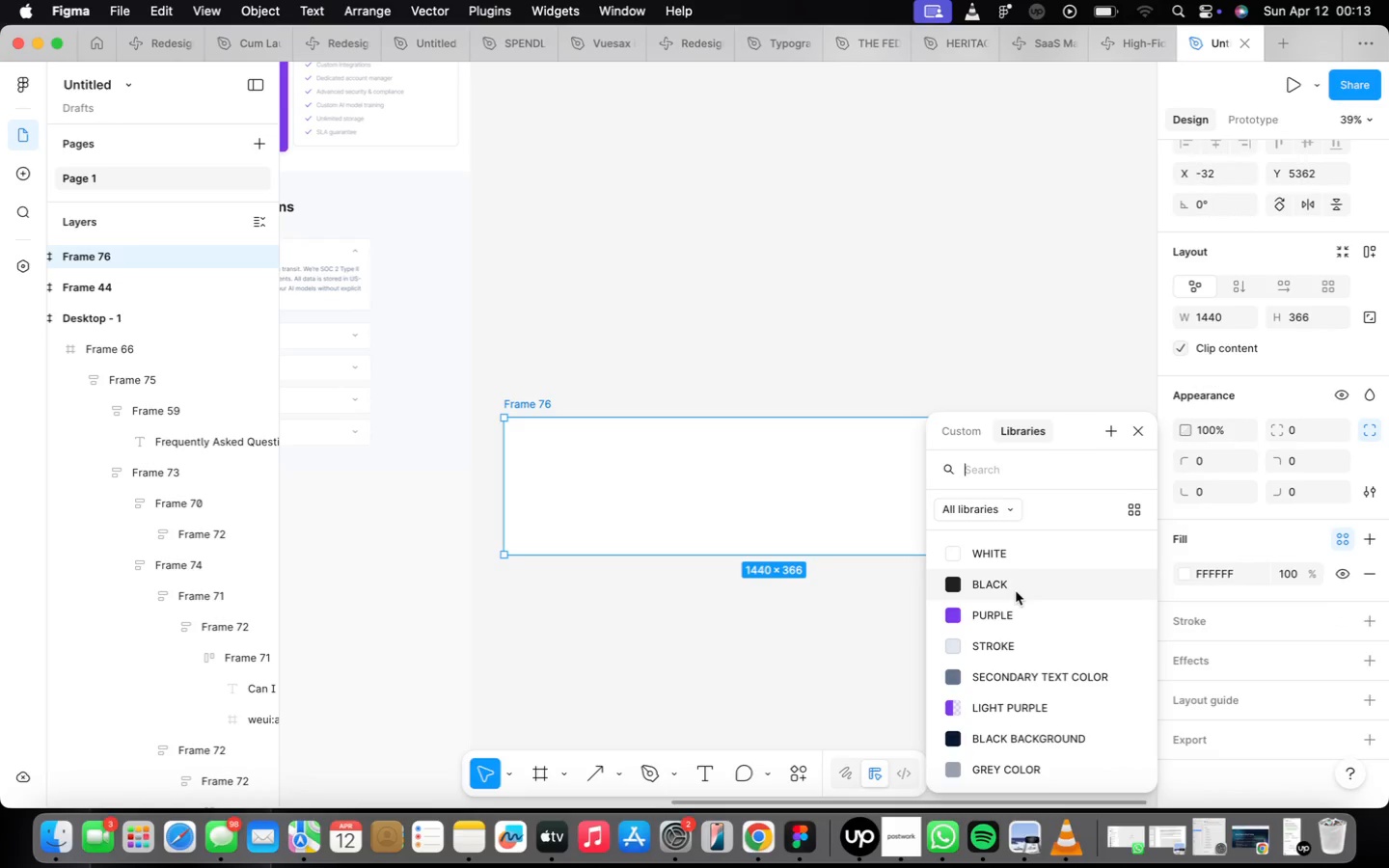 
wait(10.13)
 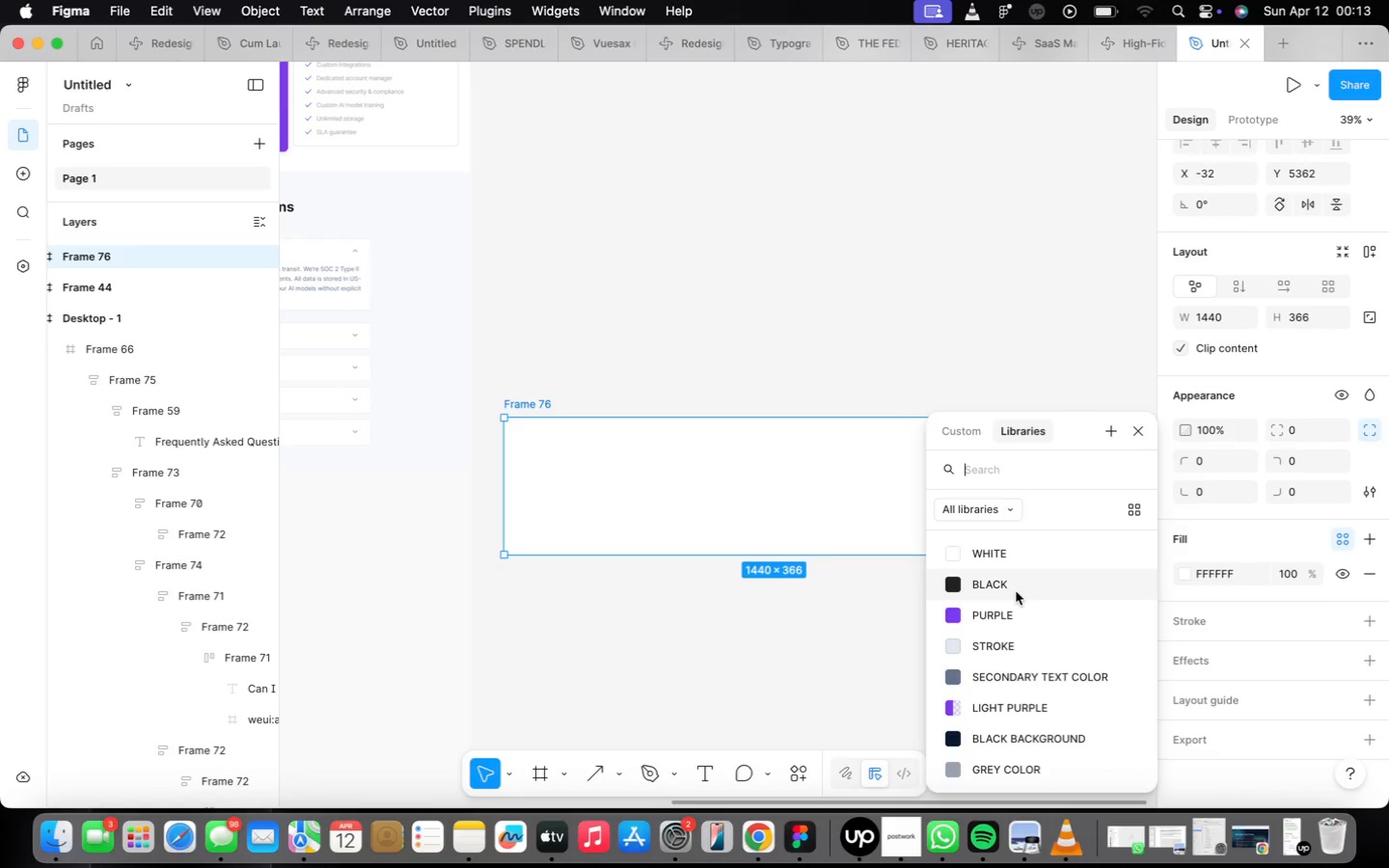 
scroll: coordinate [1032, 637], scroll_direction: down, amount: 3.0
 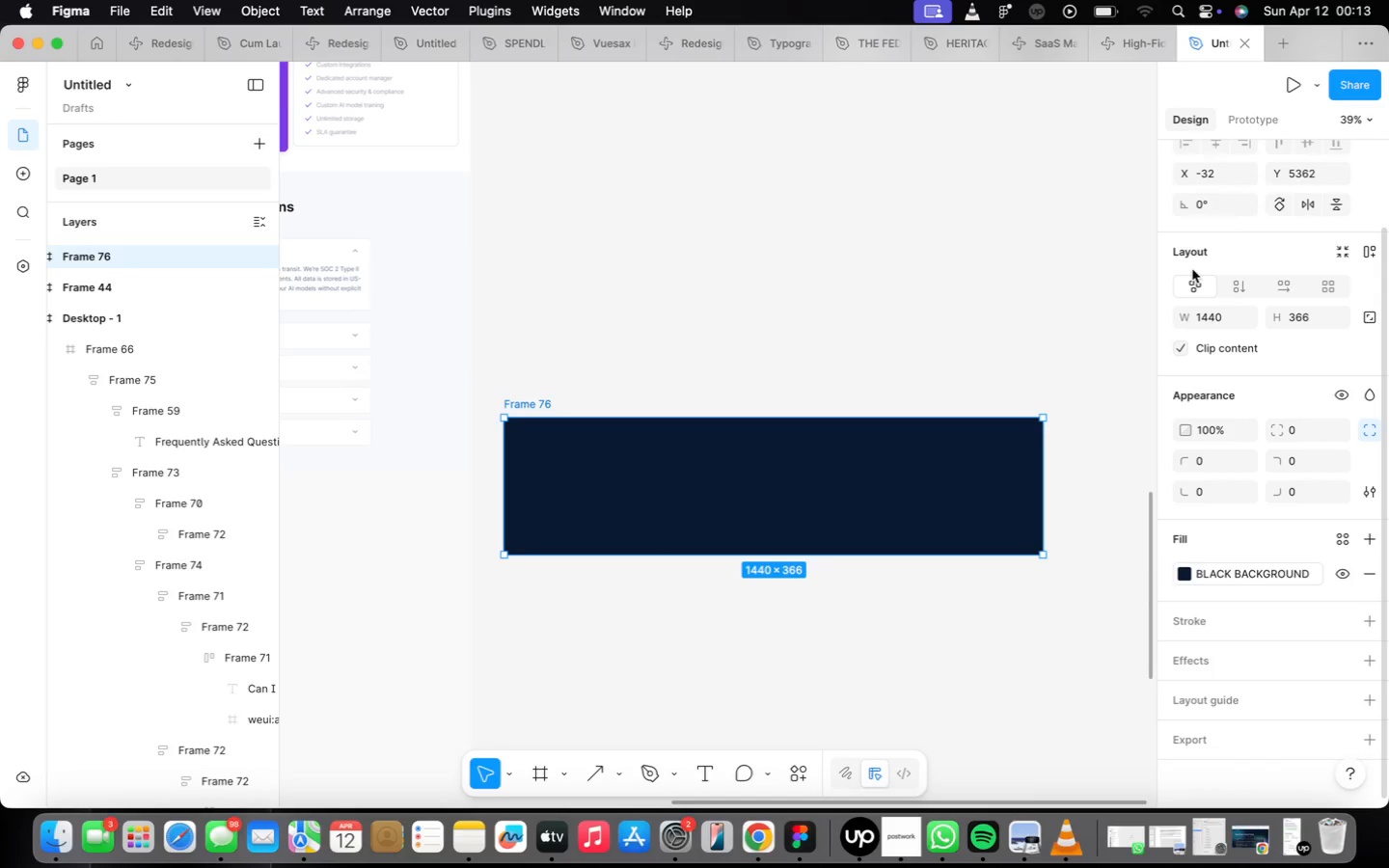 
wait(19.01)
 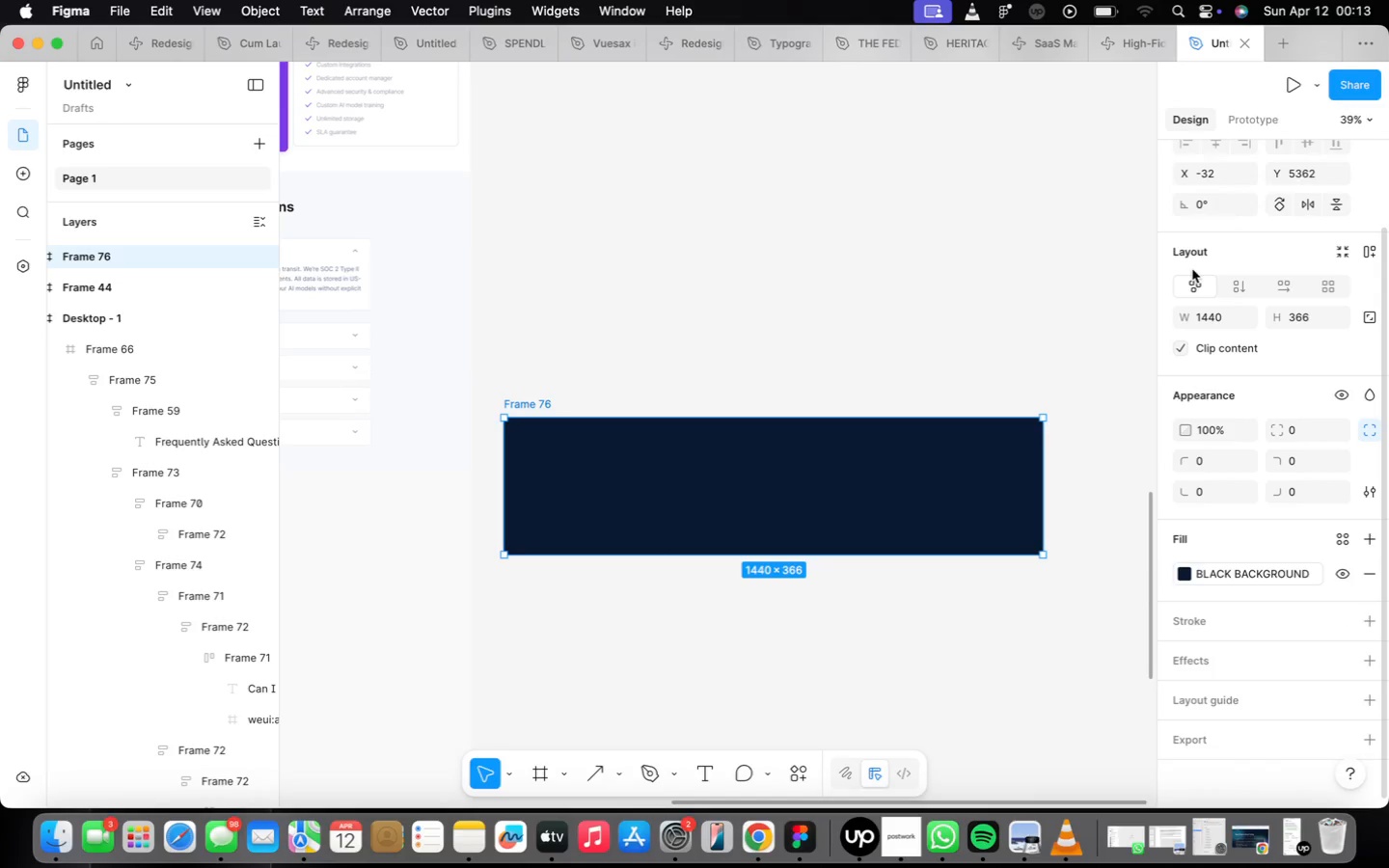 
key(T)
 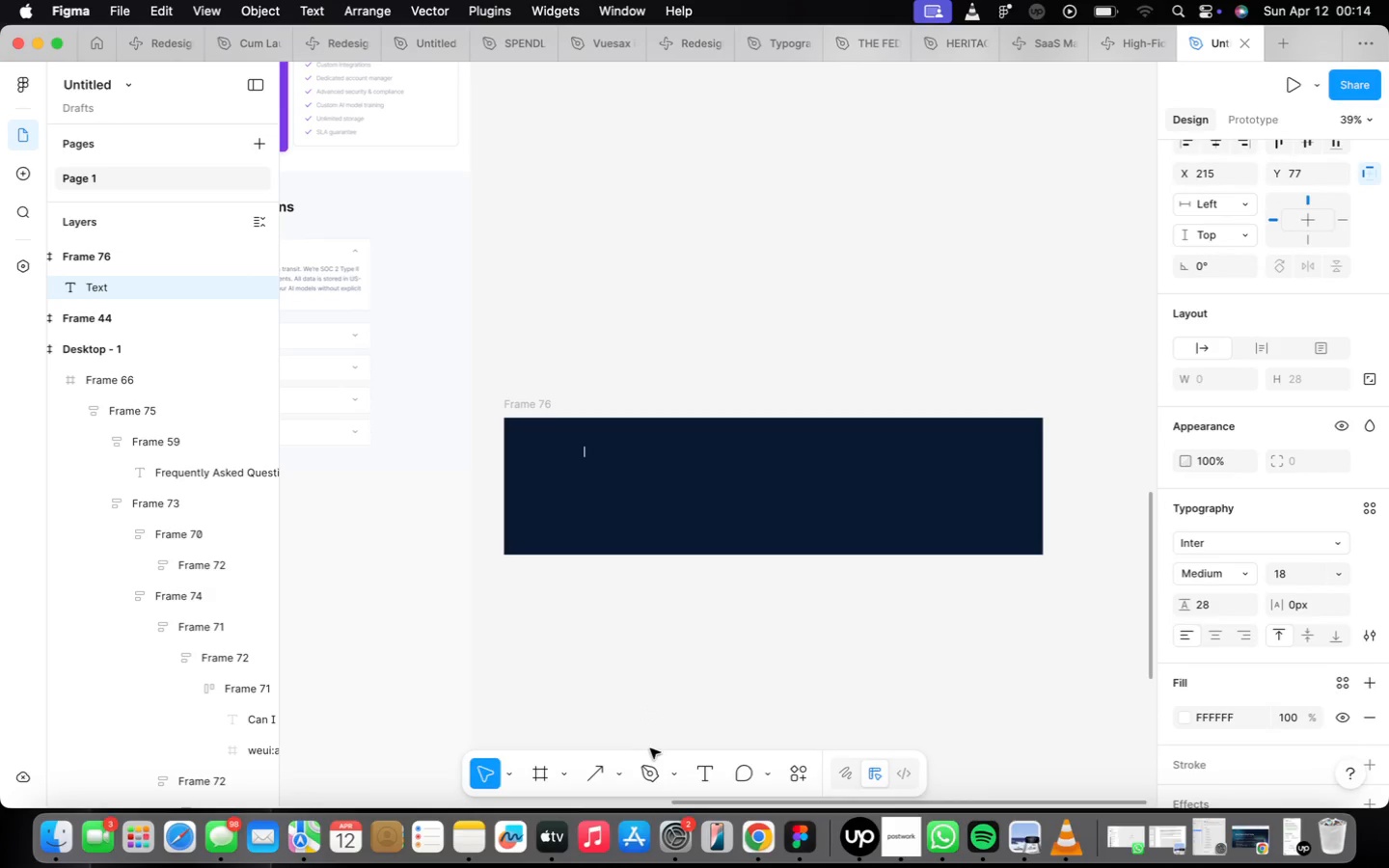 
wait(6.82)
 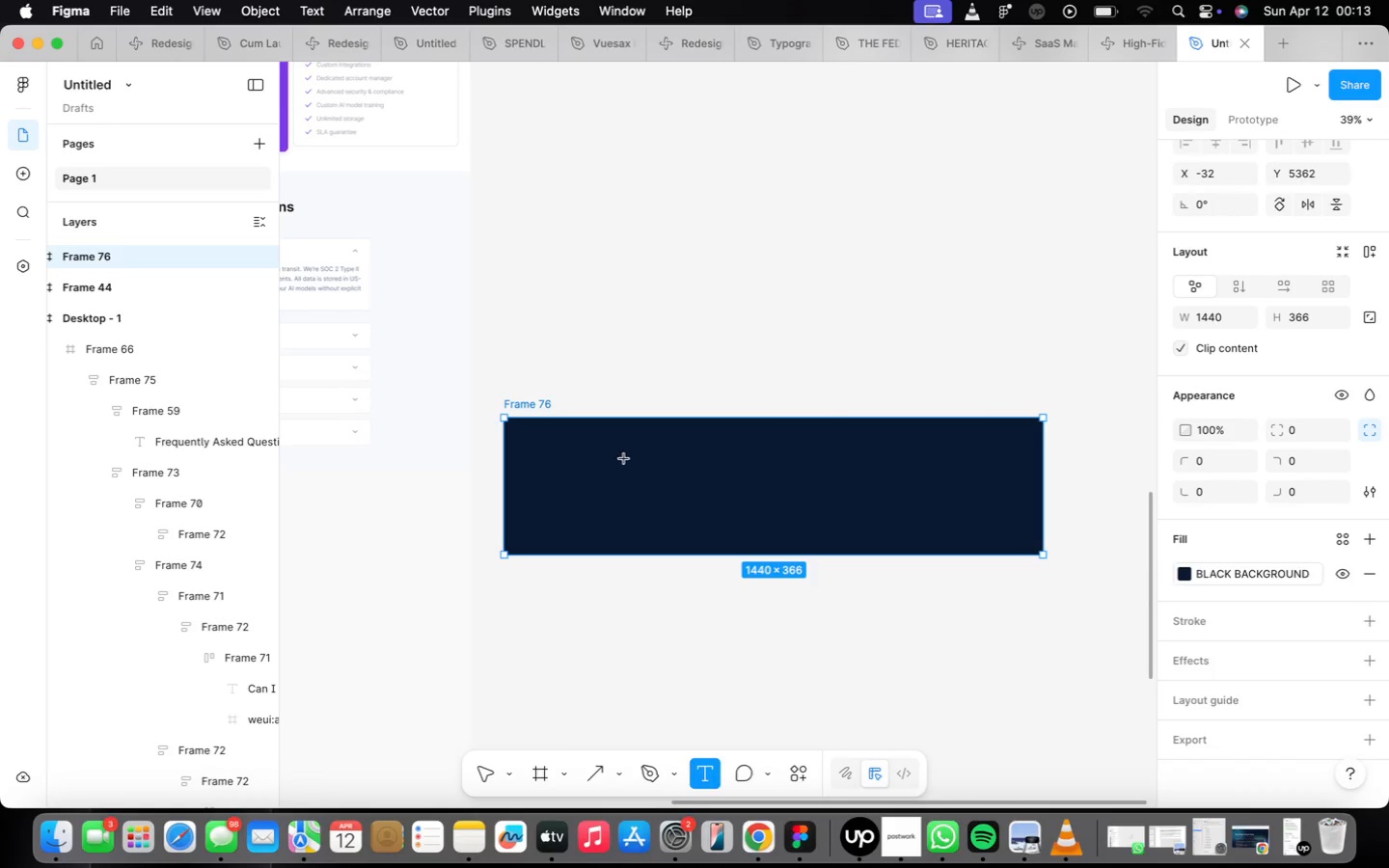 
key(CapsLock)
 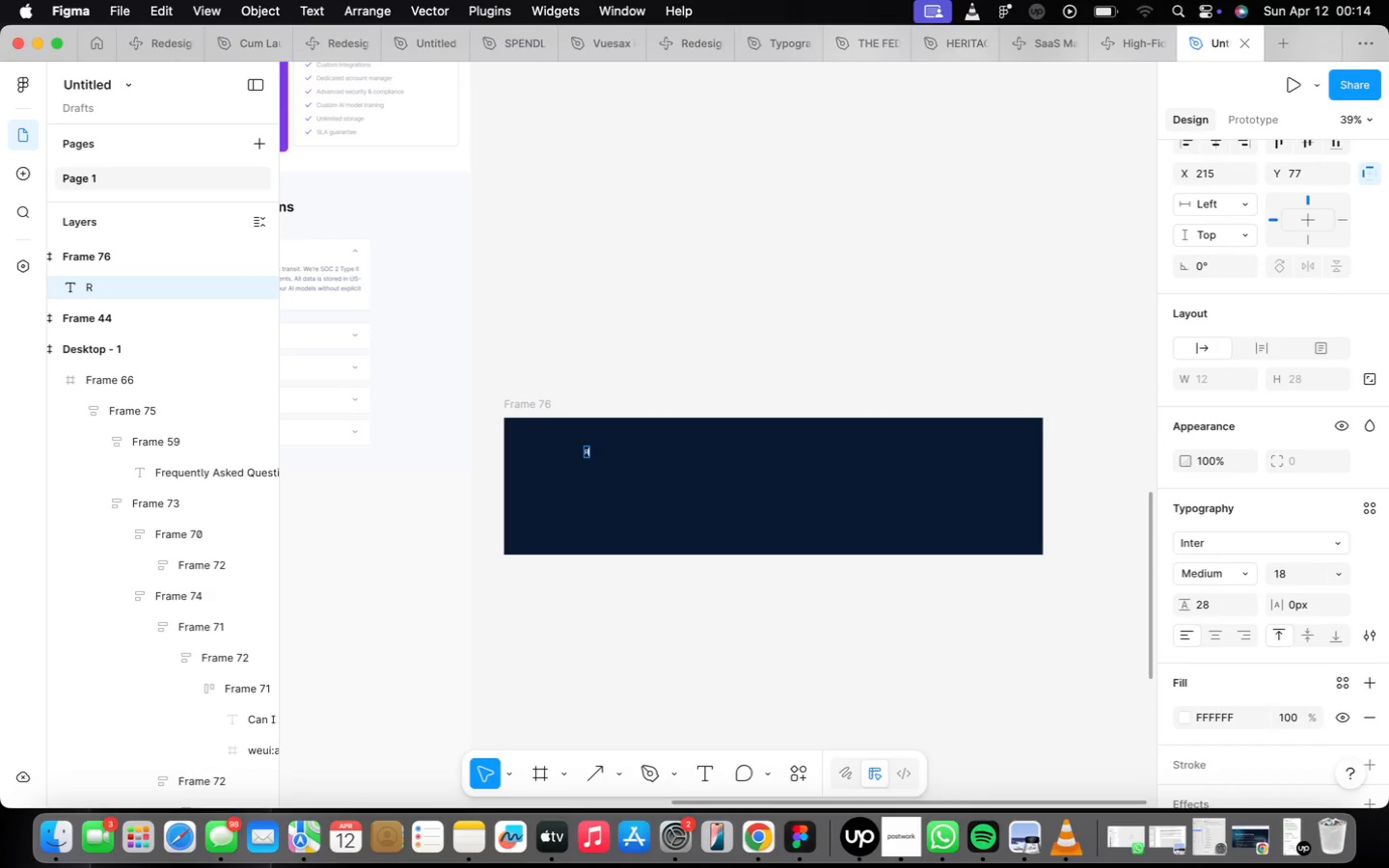 
key(R)
 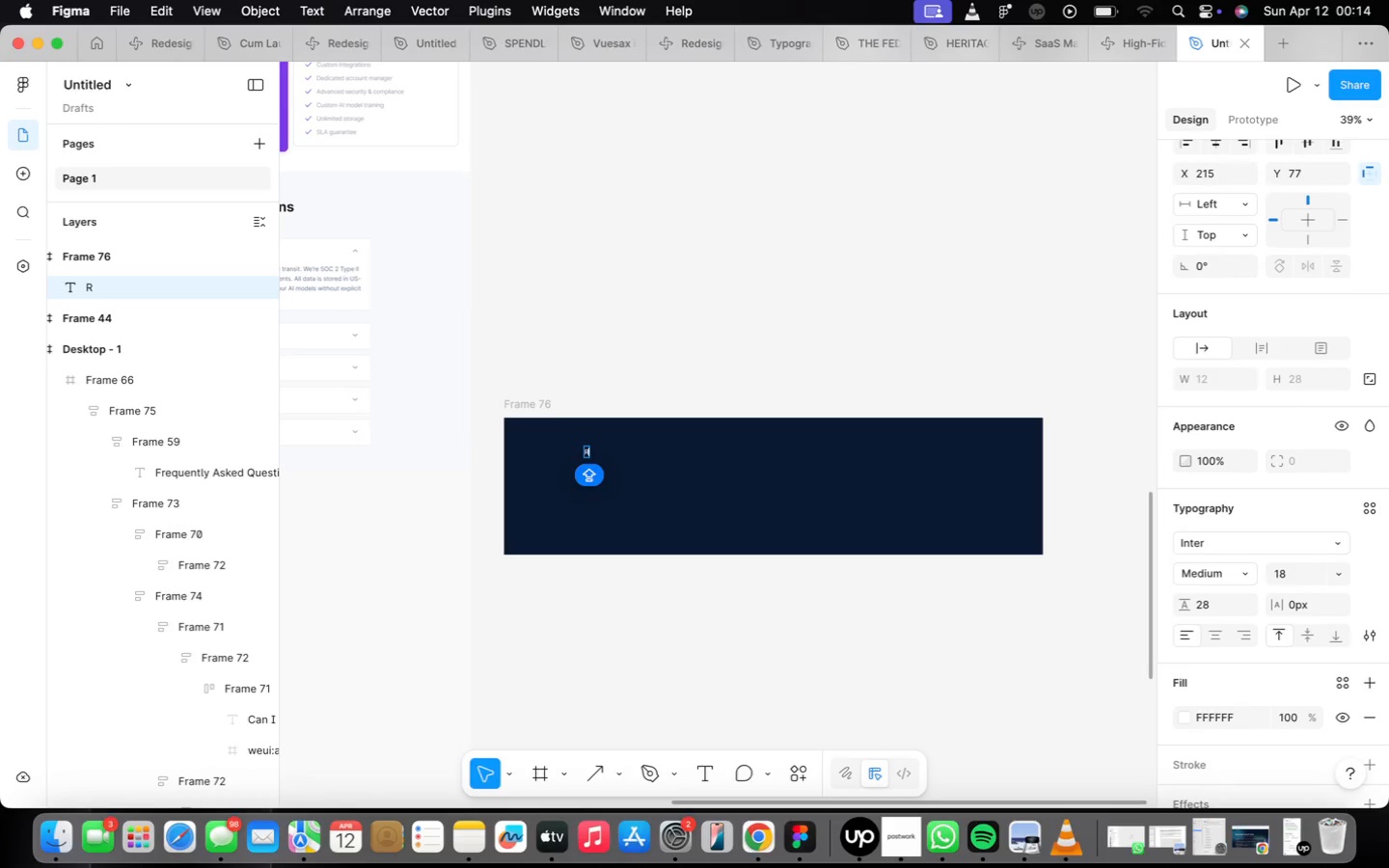 
wait(5.47)
 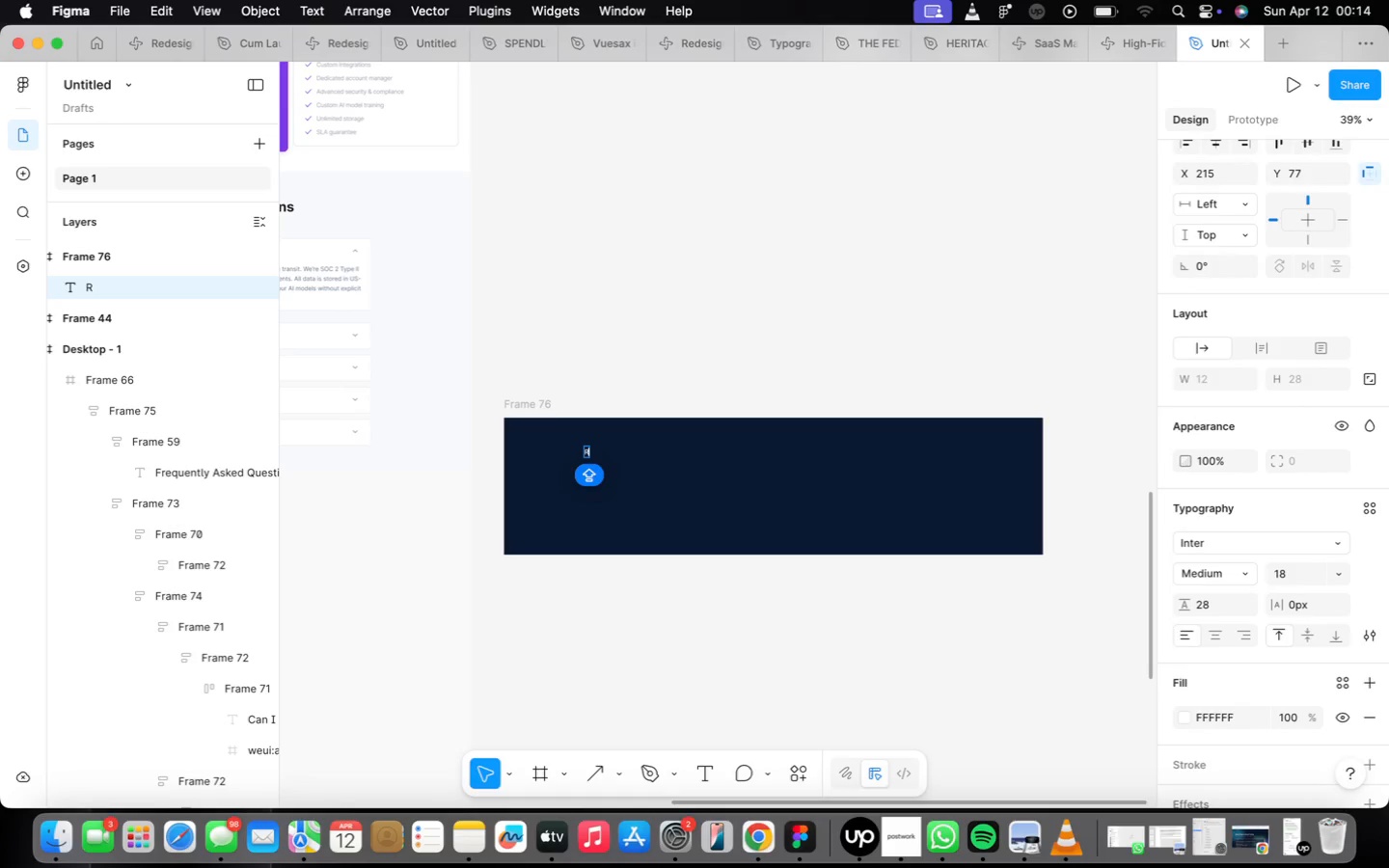 
type(eady to transform your practice)
 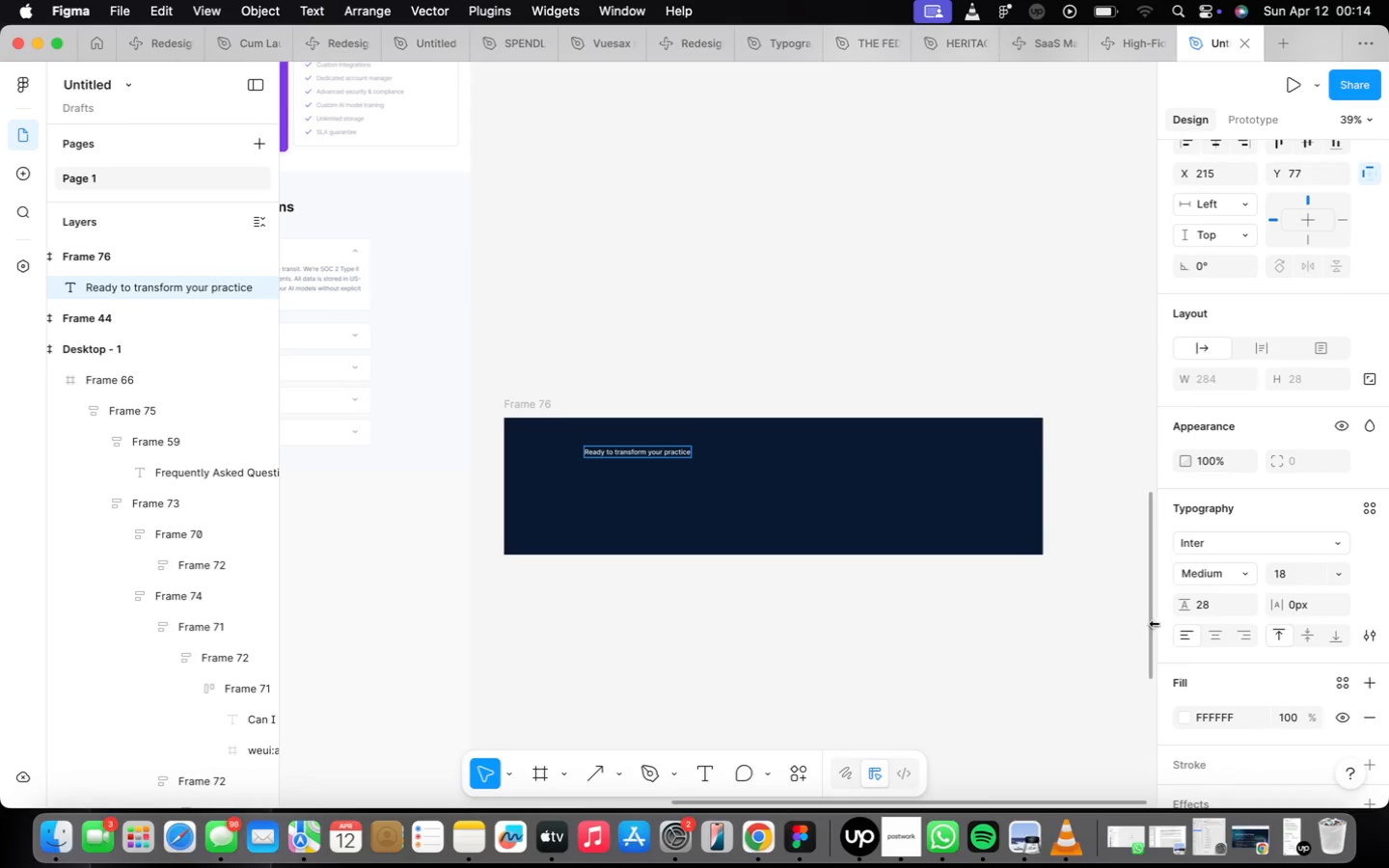 
wait(9.59)
 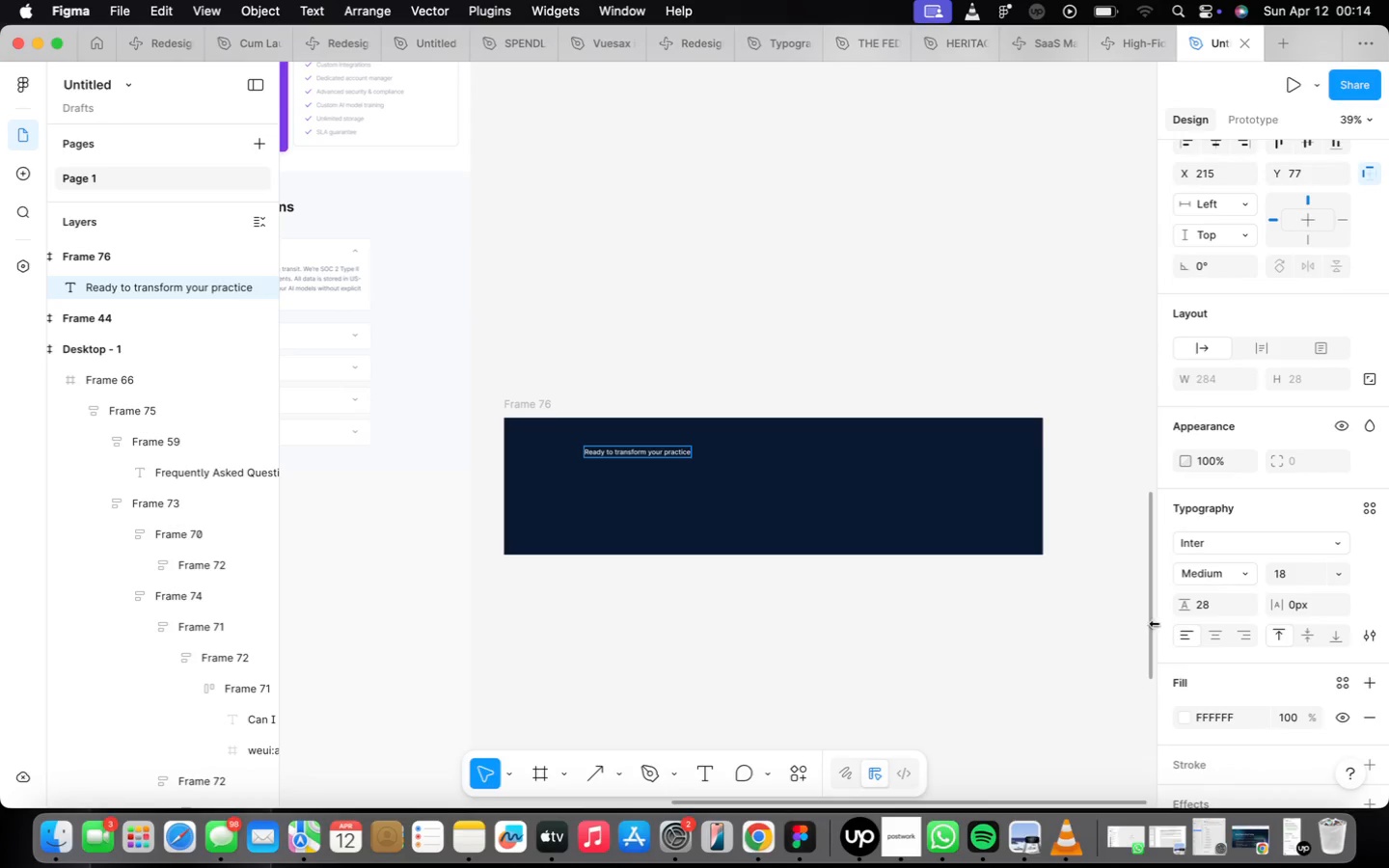 
left_click([1215, 574])
 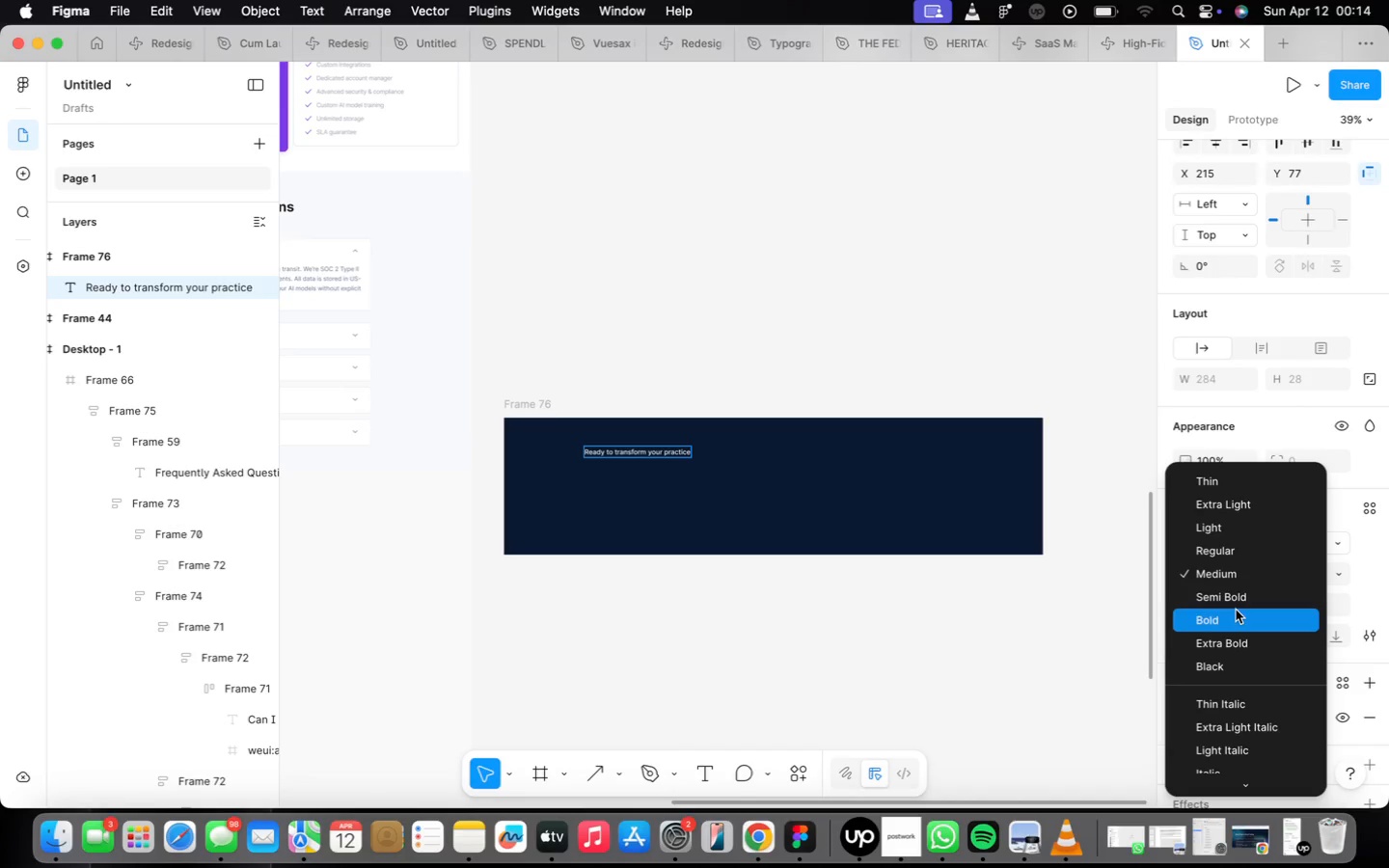 
left_click([1238, 611])
 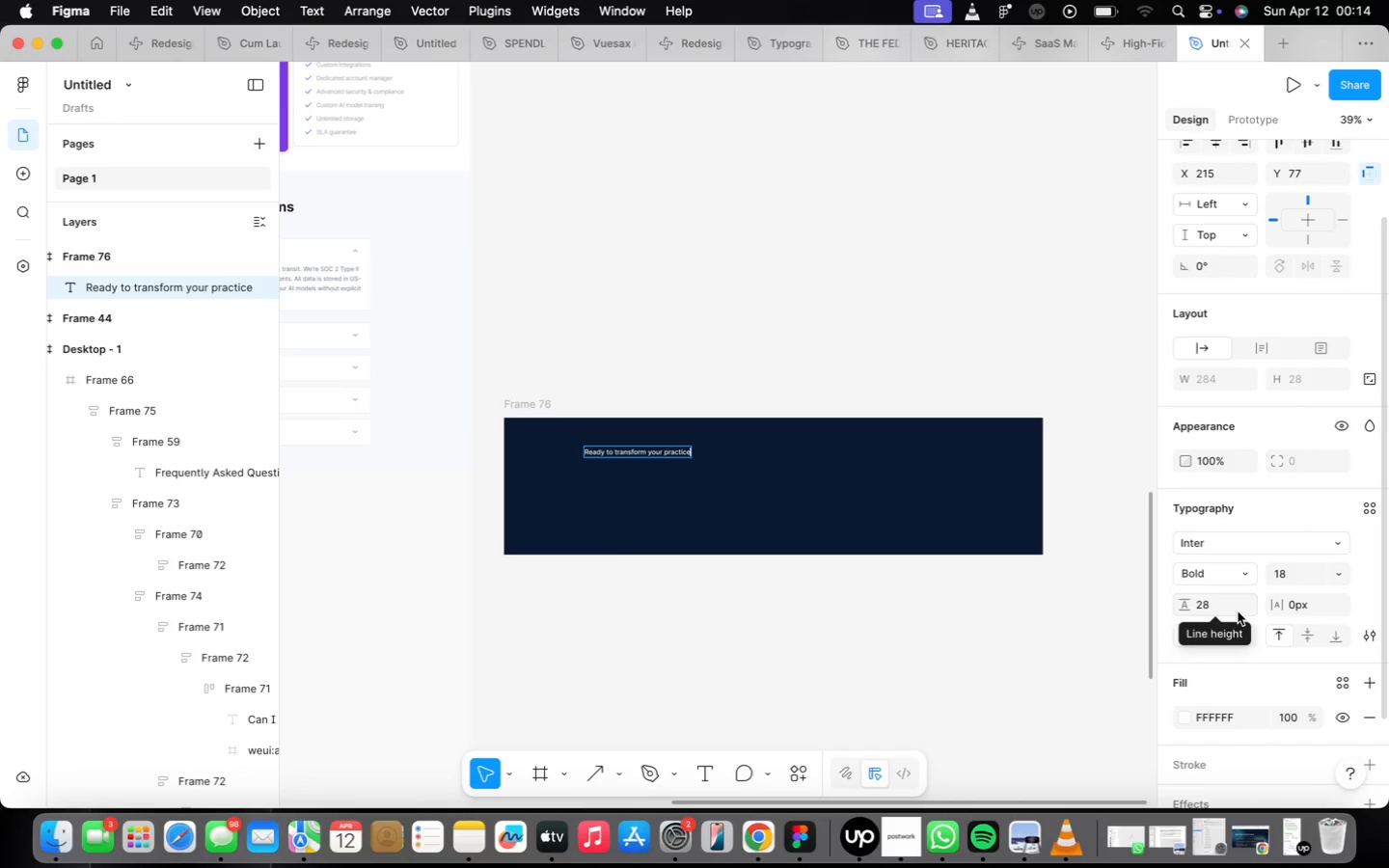 
mouse_move([1253, 576])
 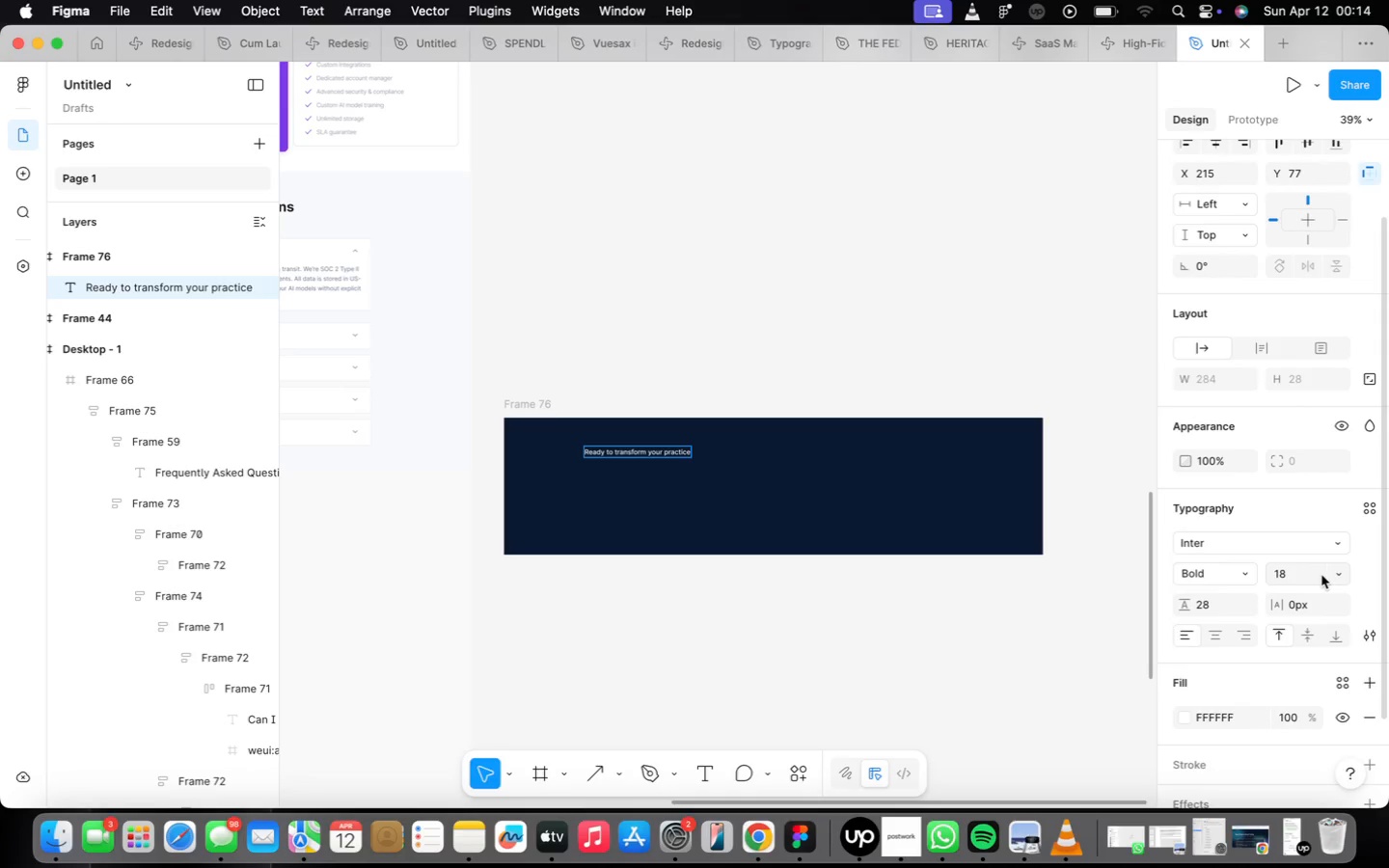 
left_click([1330, 574])
 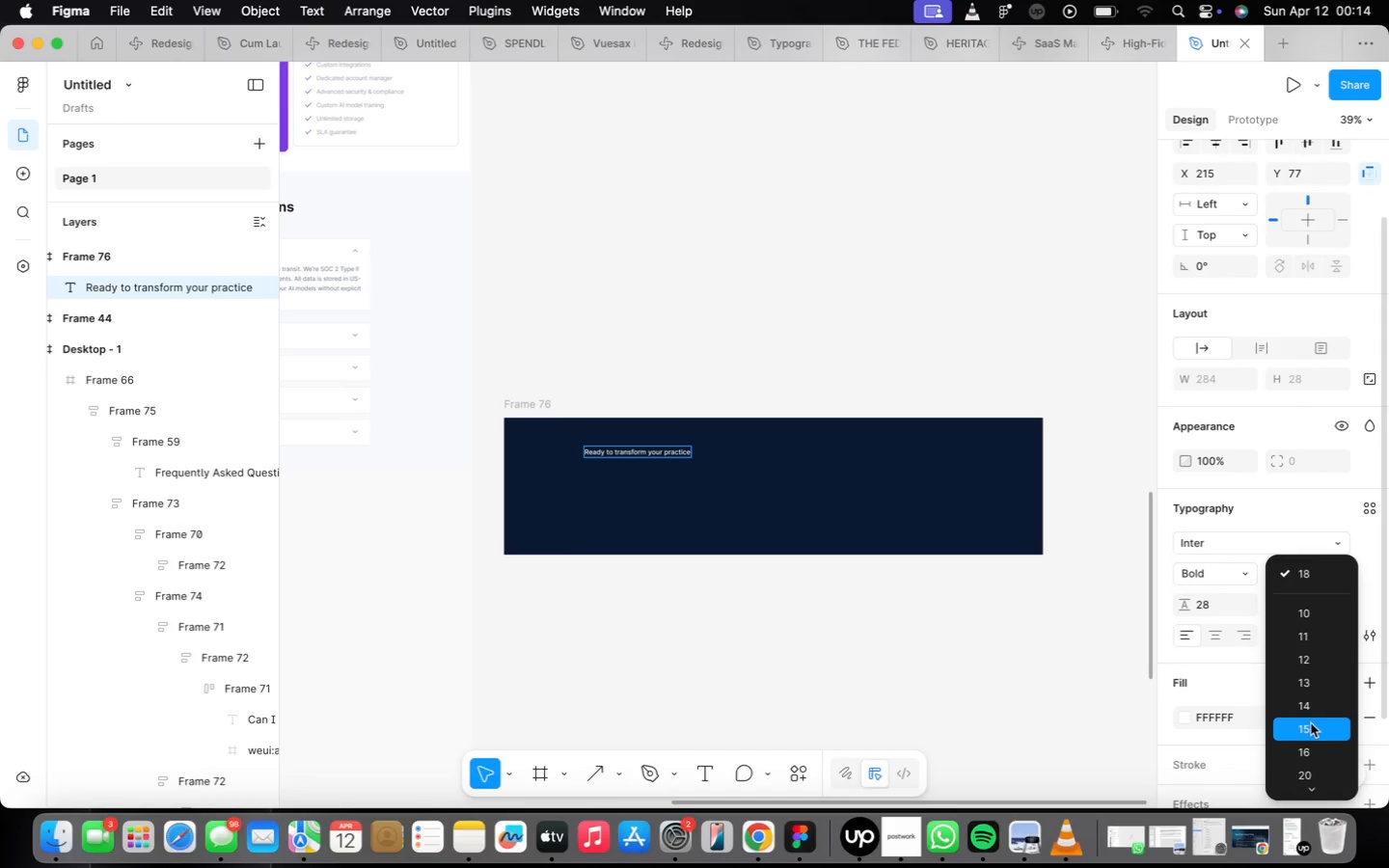 
scroll: coordinate [1312, 724], scroll_direction: down, amount: 6.0
 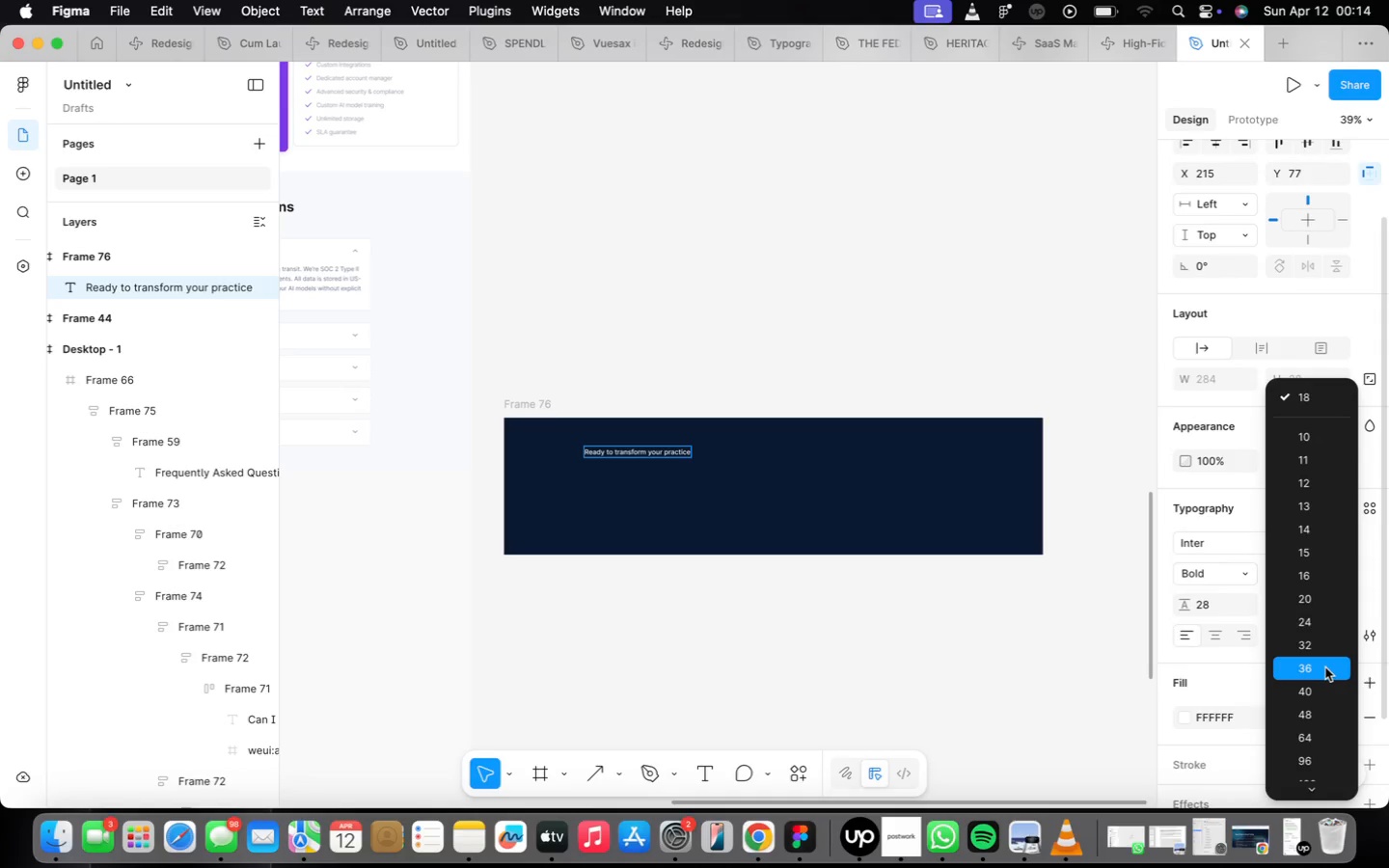 
left_click([1325, 667])
 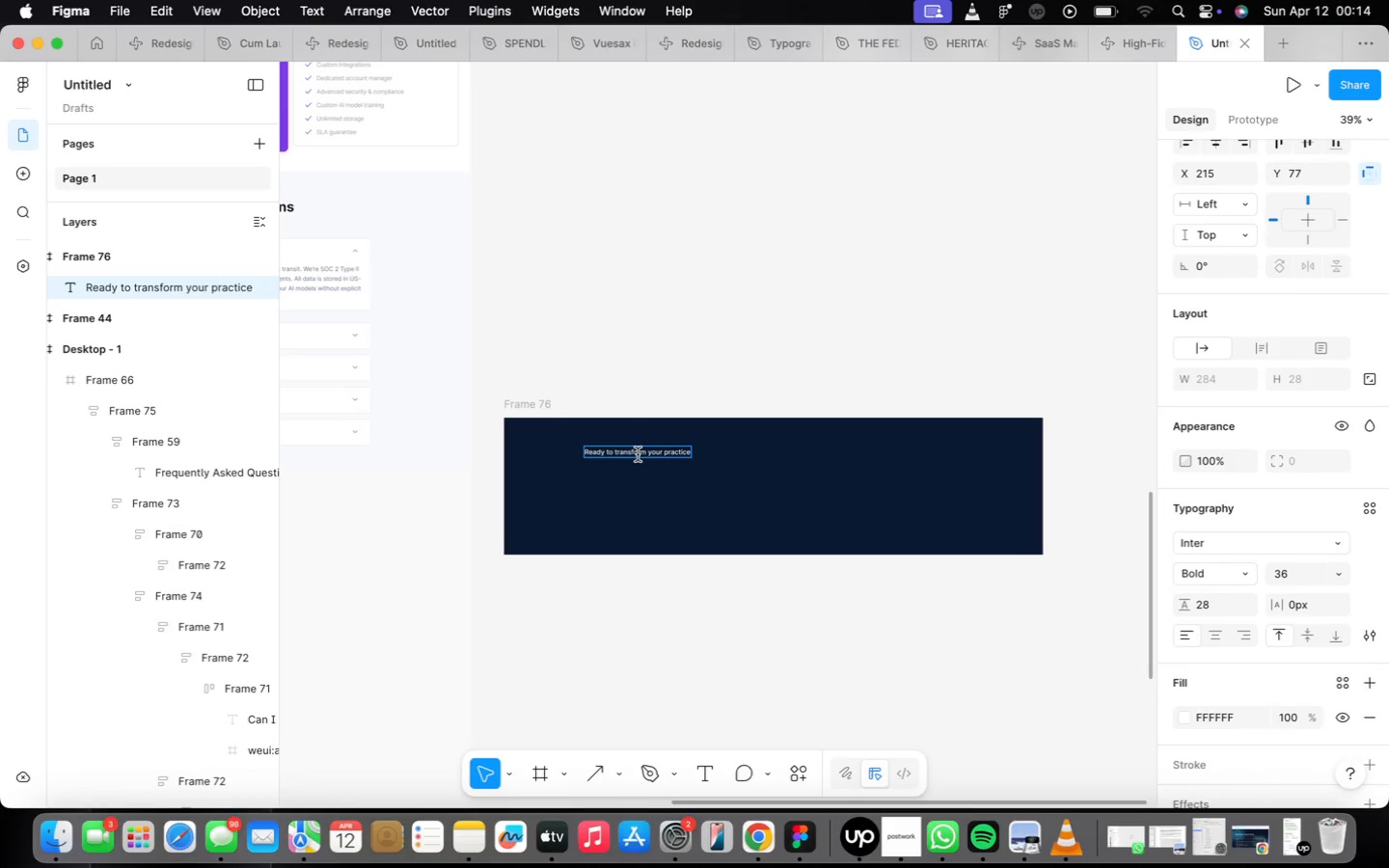 
double_click([640, 456])
 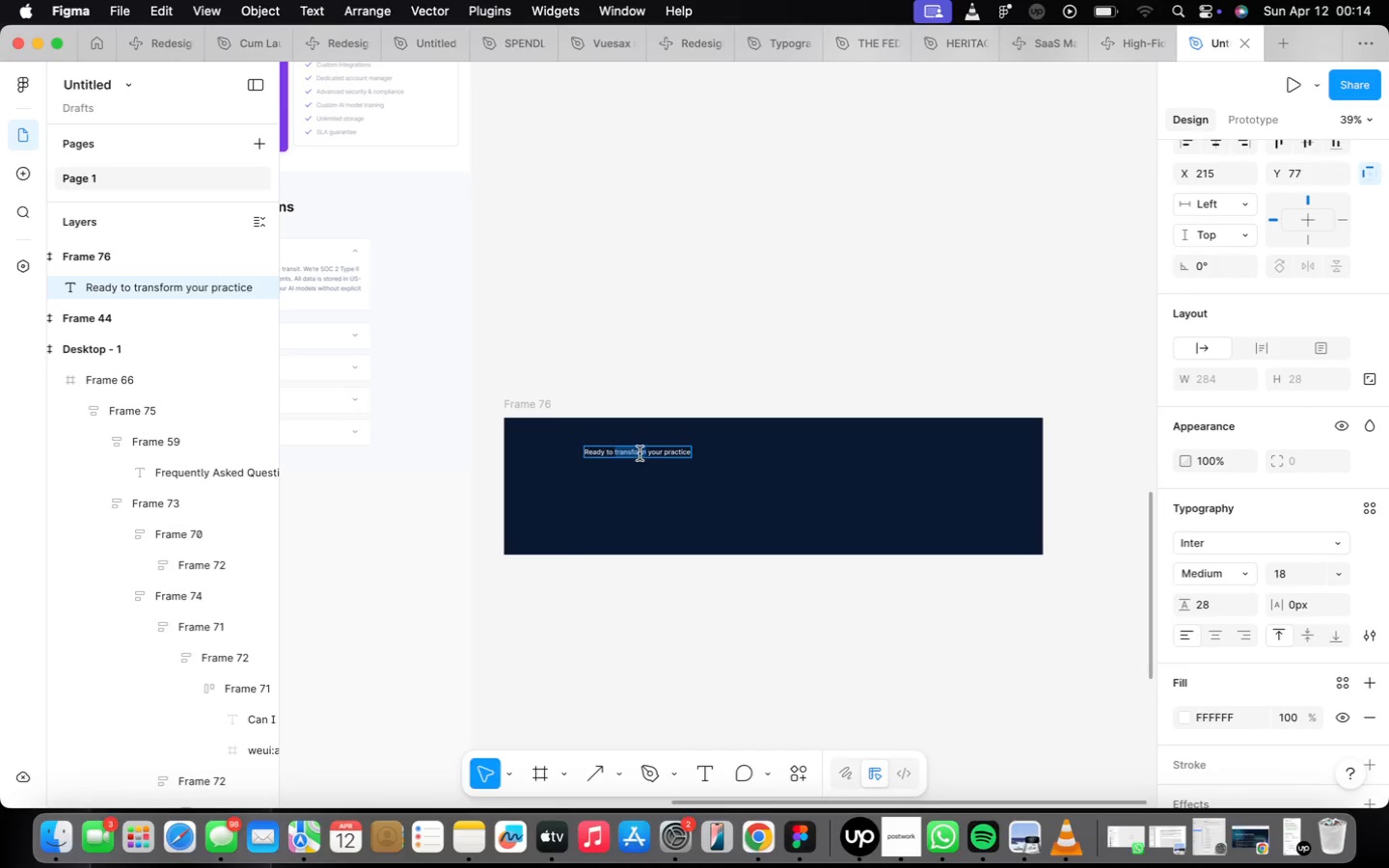 
triple_click([640, 453])
 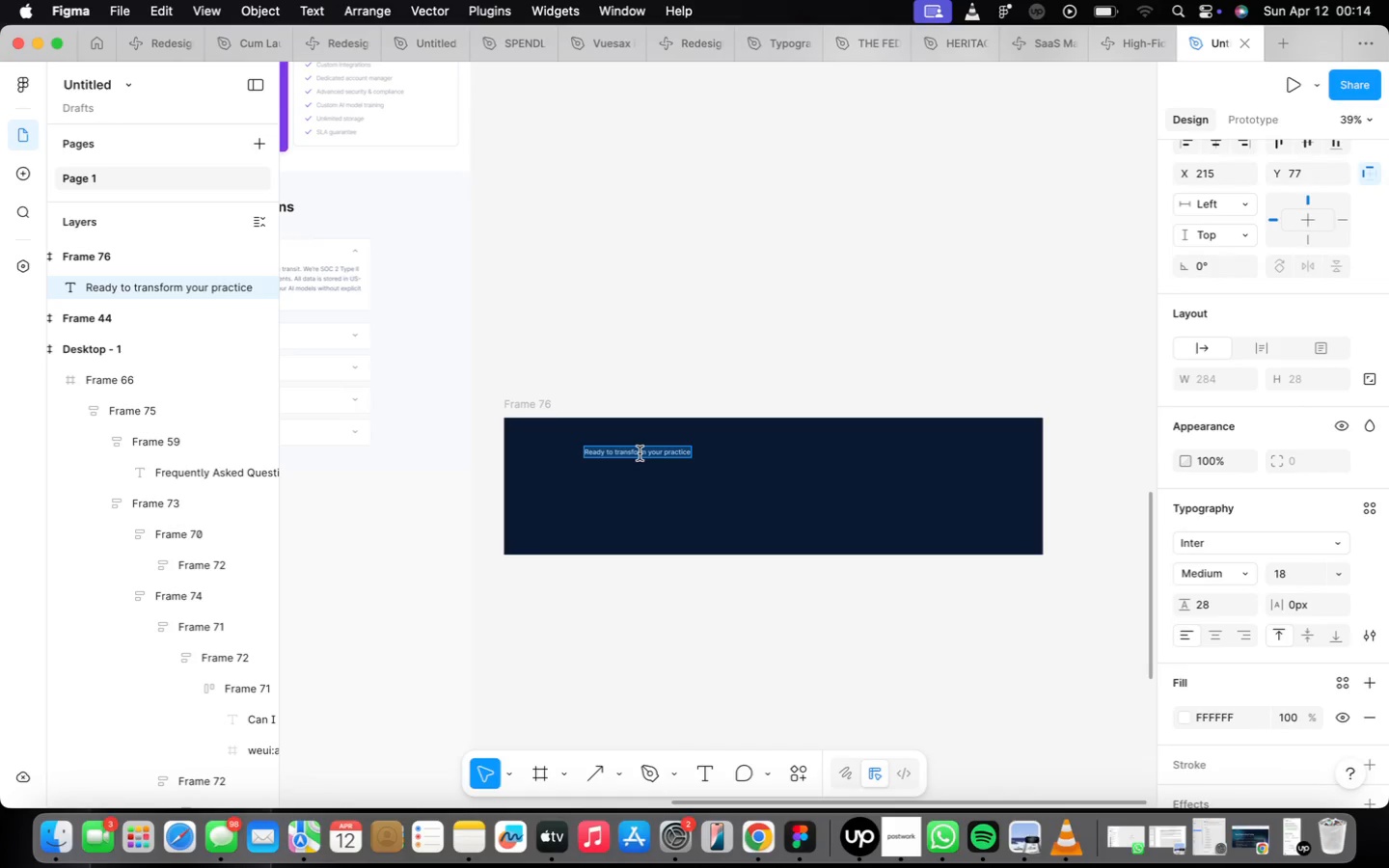 
triple_click([640, 453])
 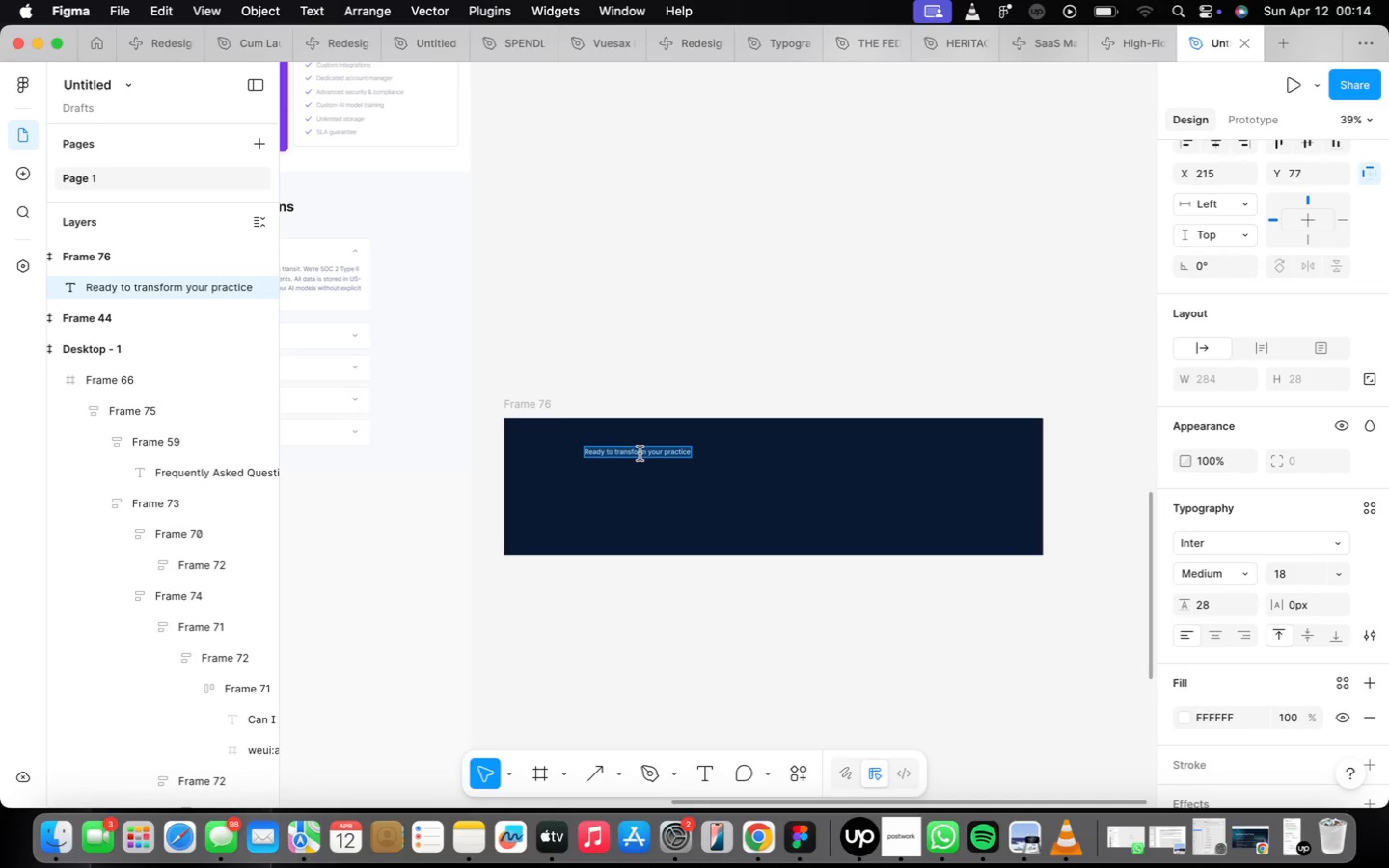 
triple_click([640, 453])
 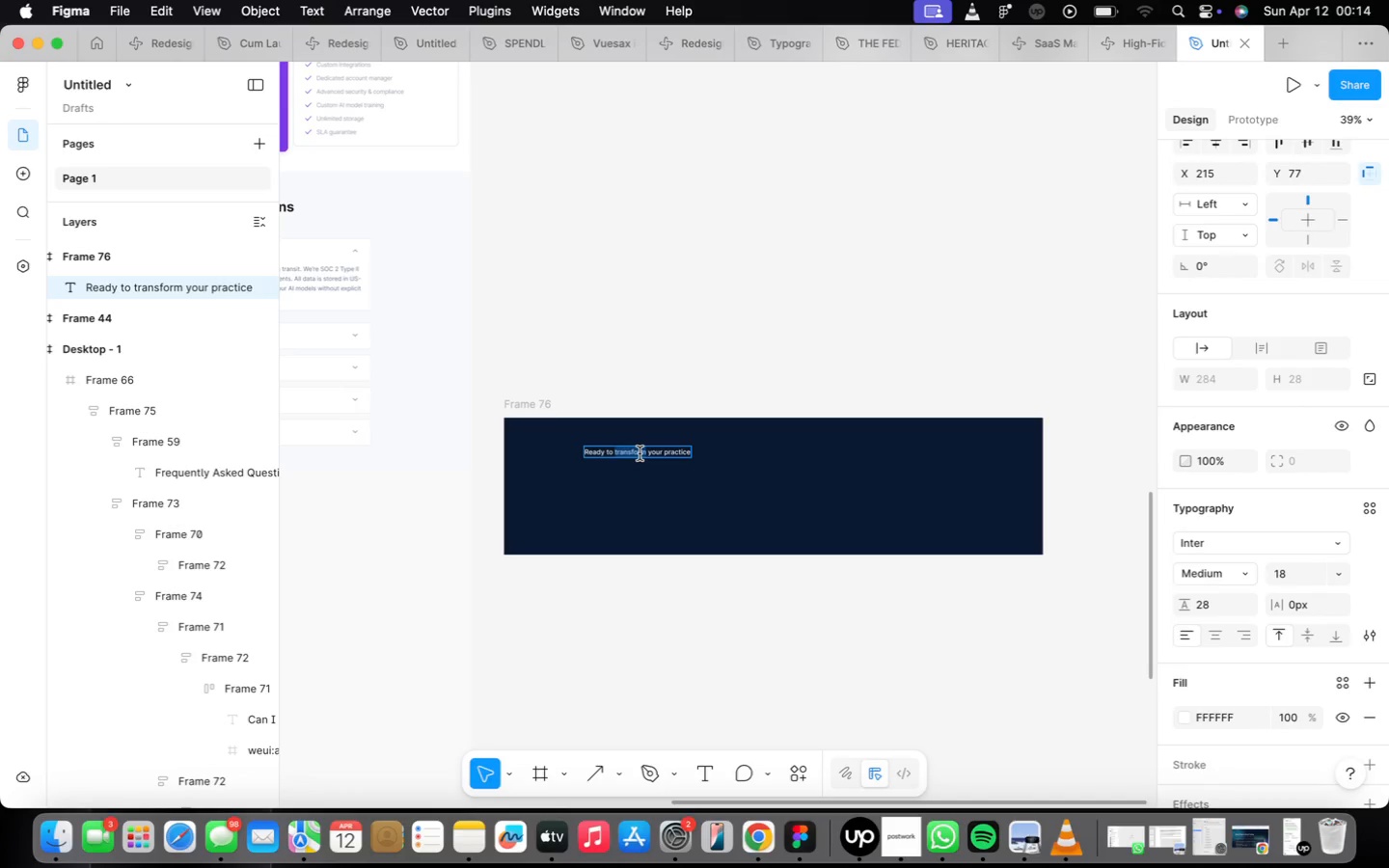 
triple_click([640, 453])
 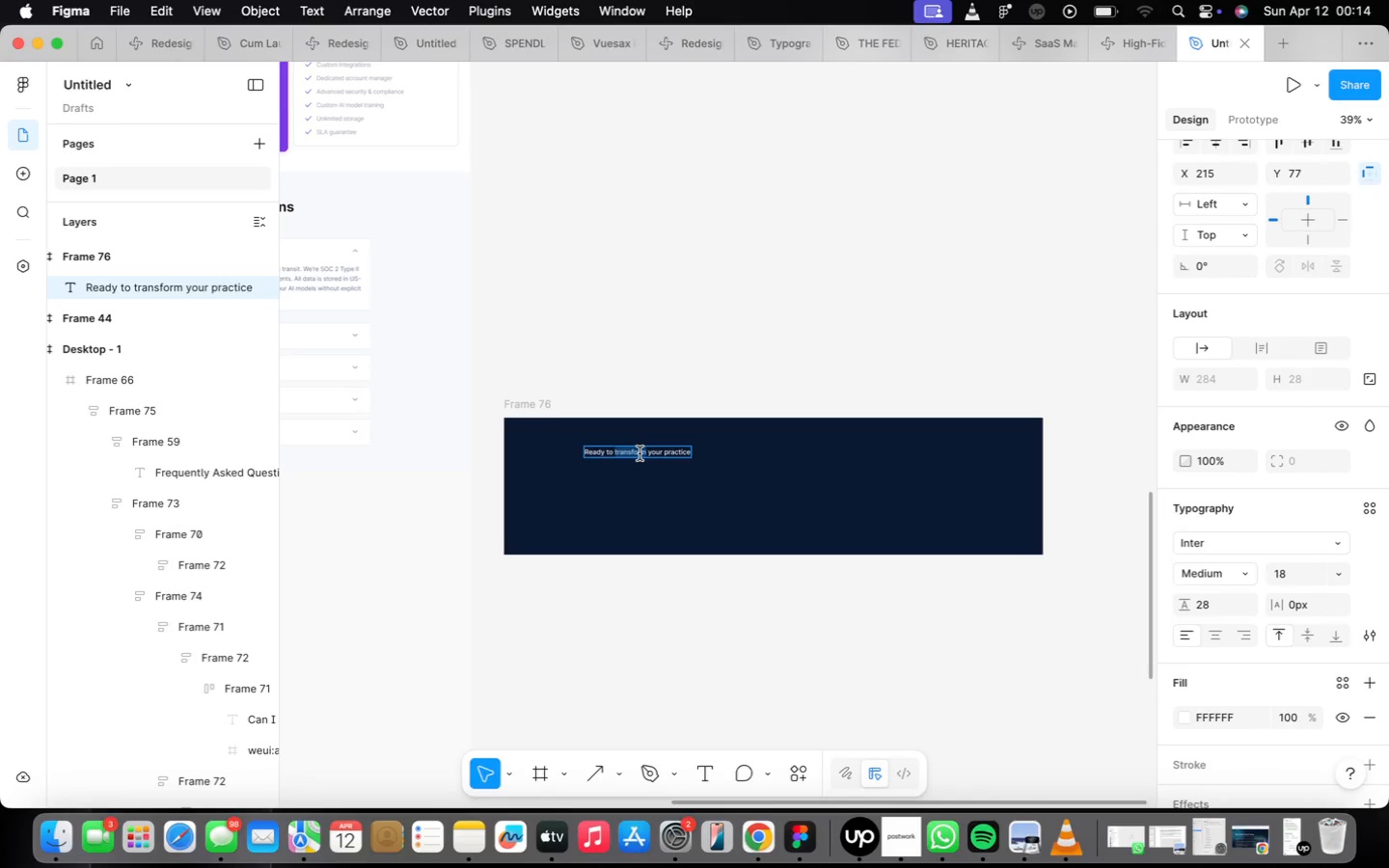 
triple_click([640, 453])
 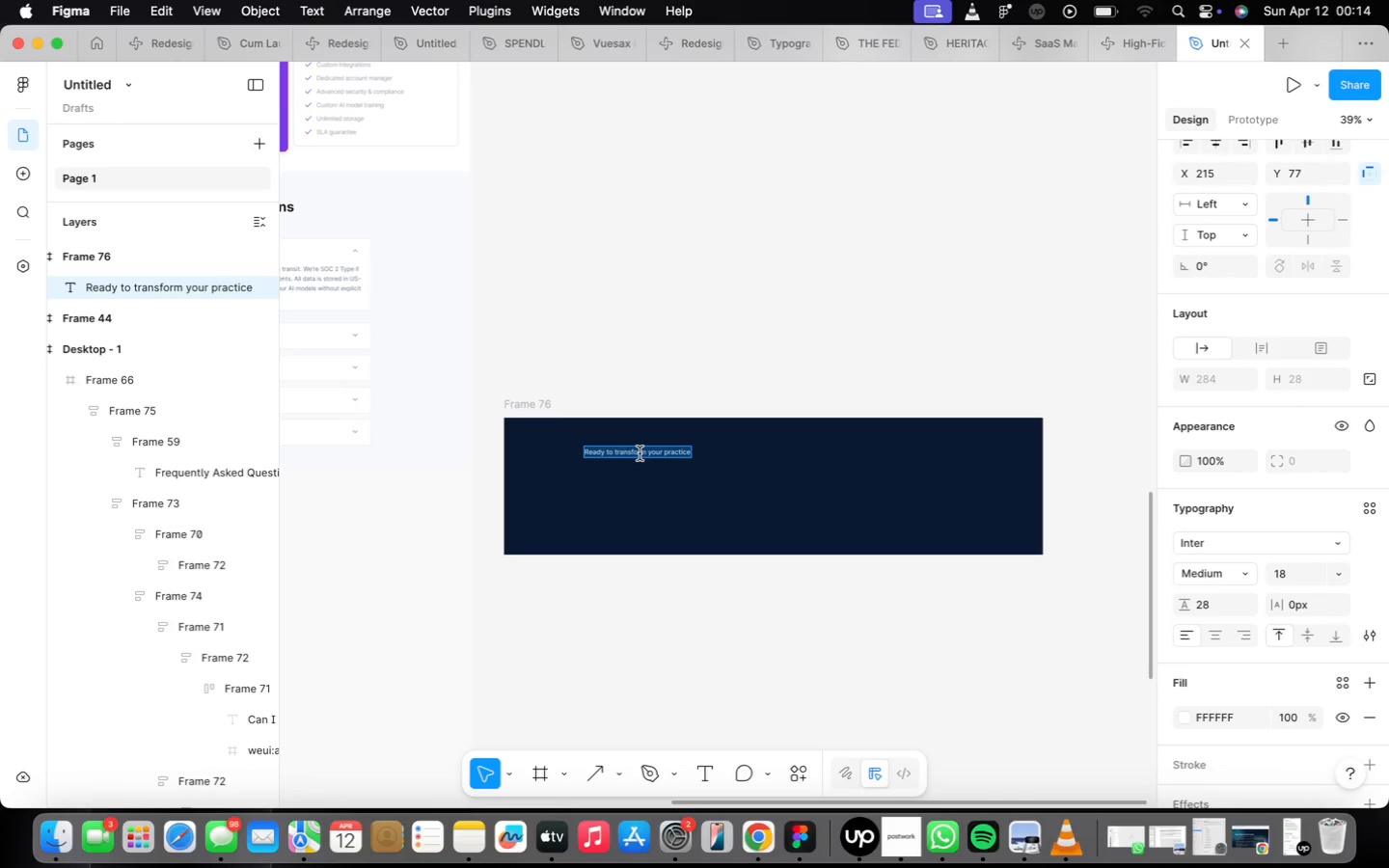 
triple_click([640, 453])
 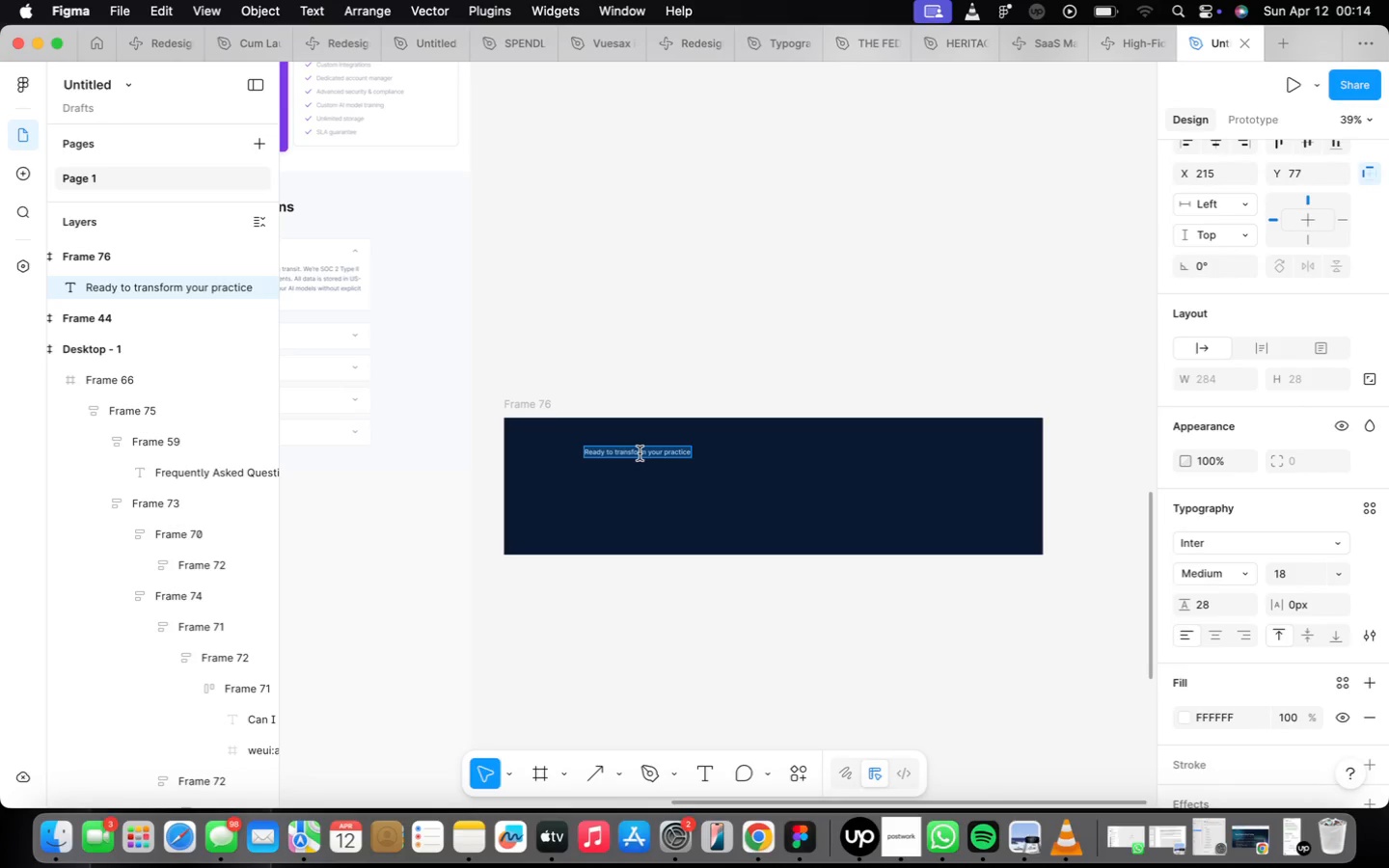 
left_click([640, 453])
 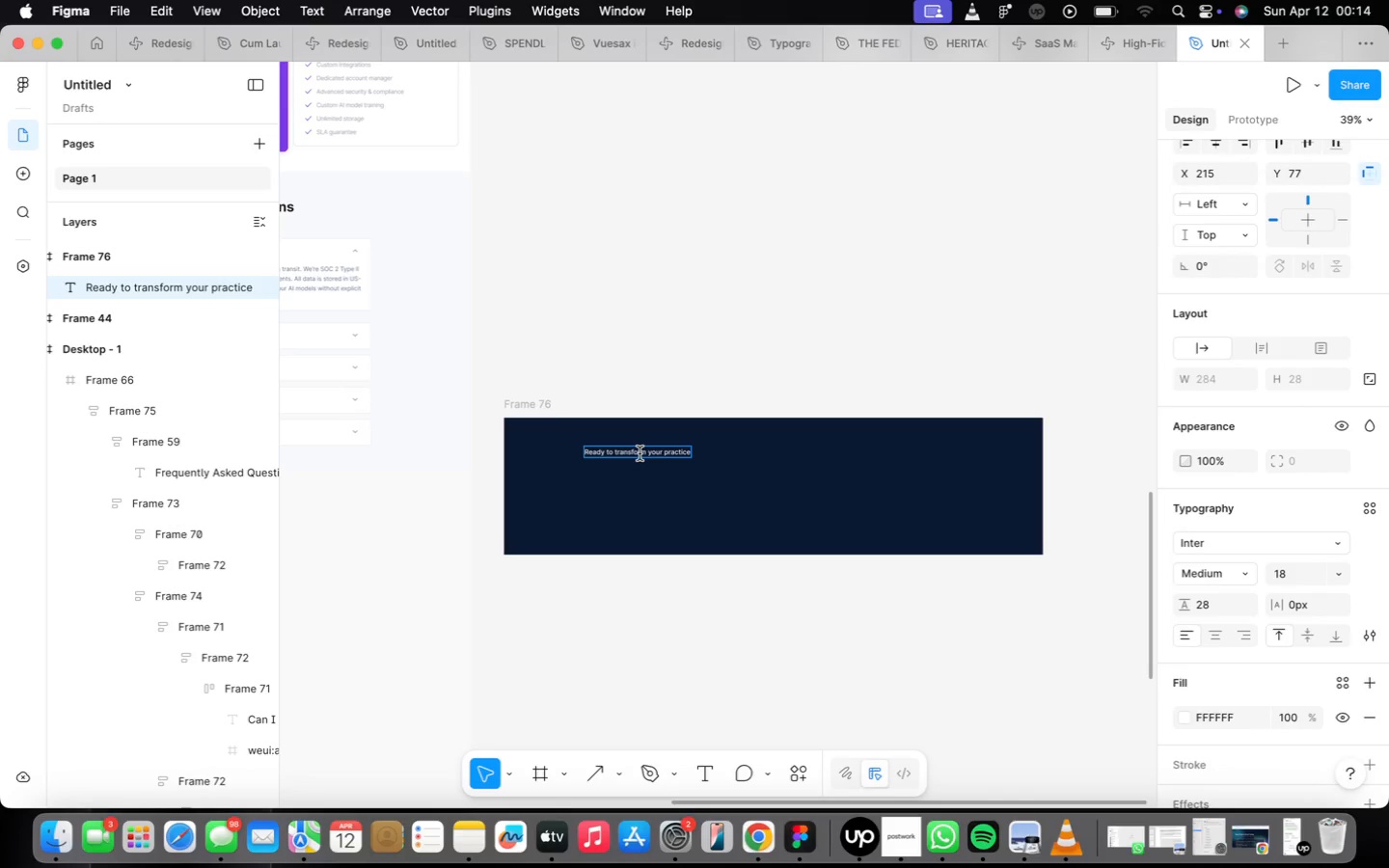 
double_click([640, 453])
 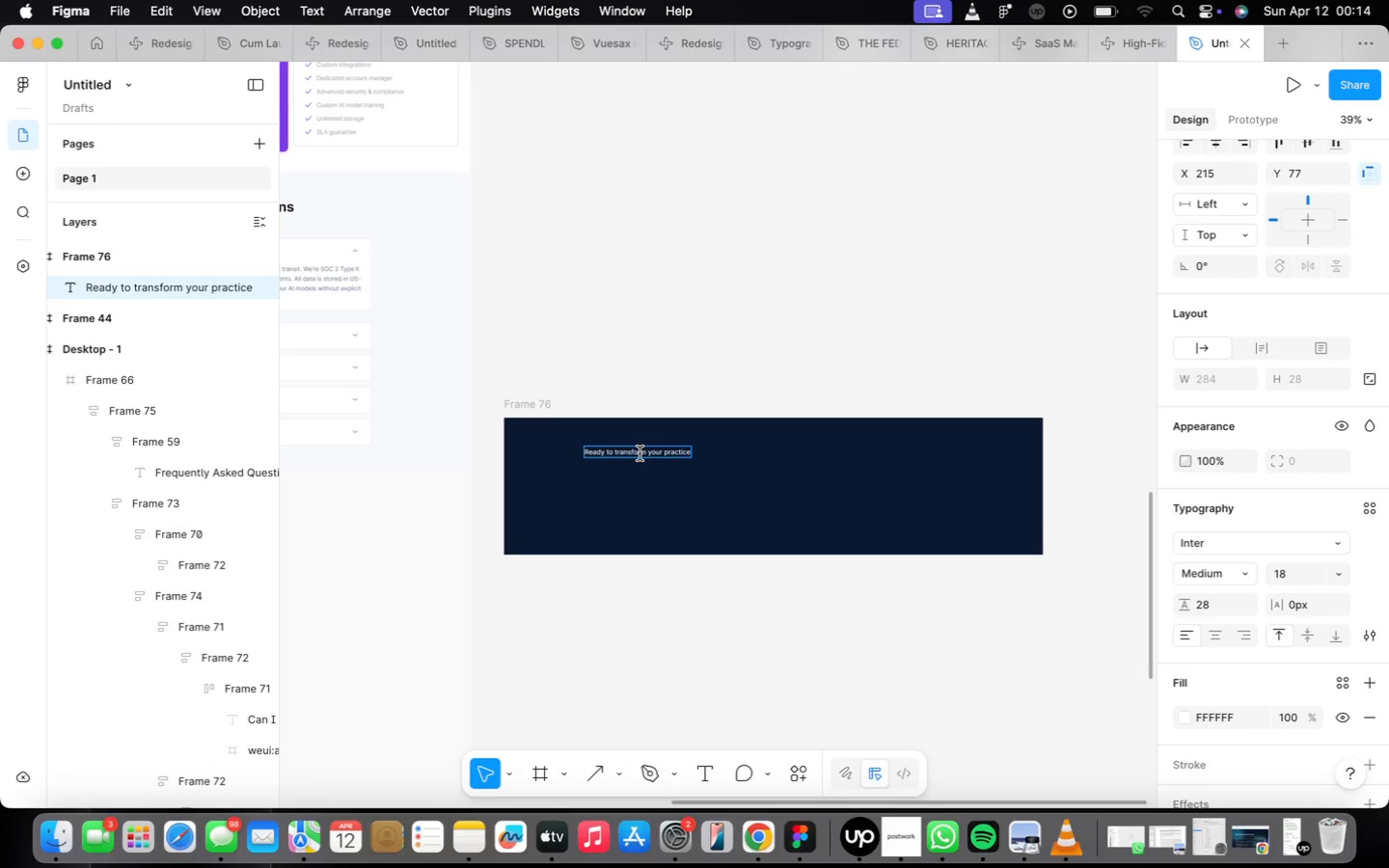 
double_click([640, 453])
 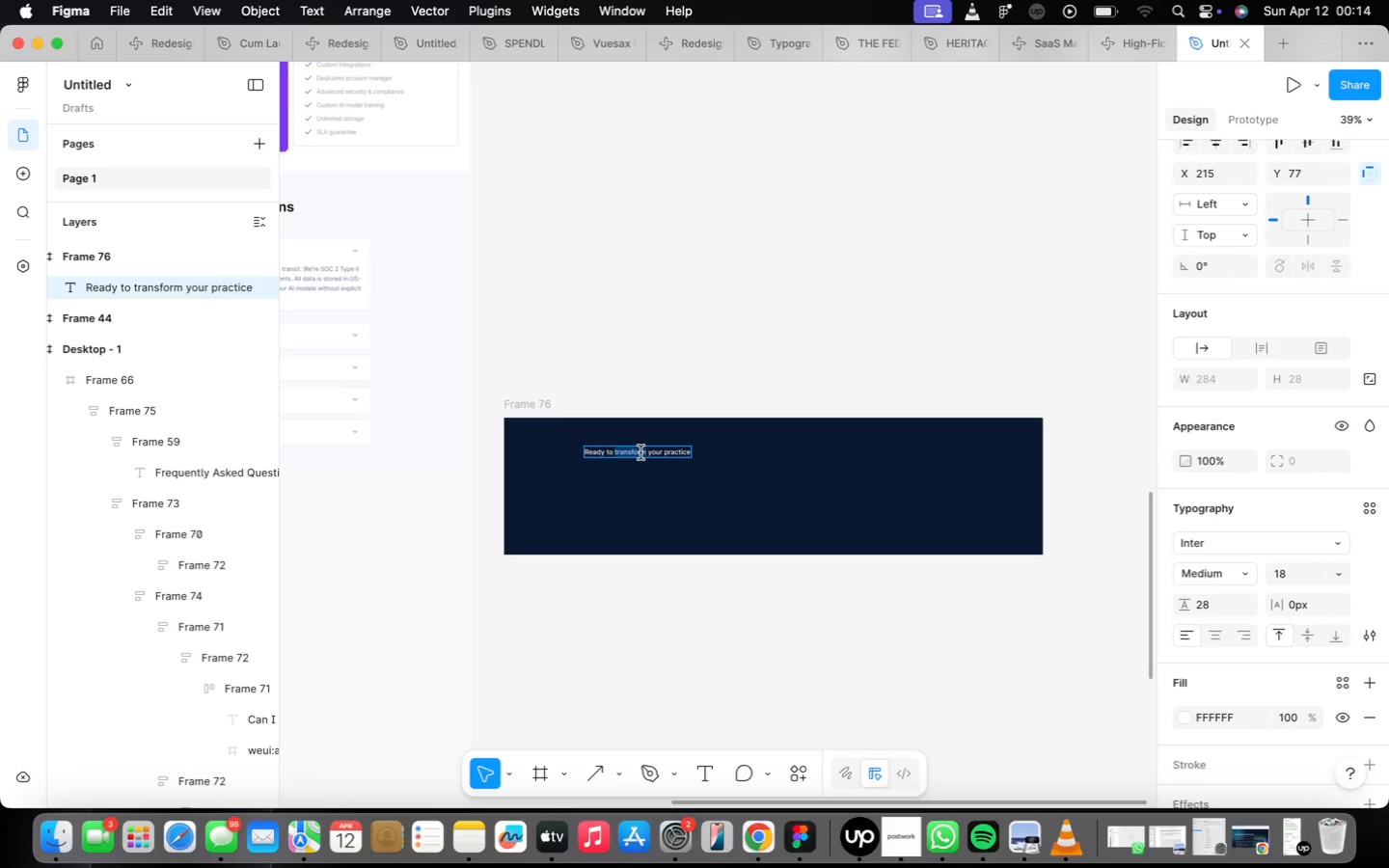 
triple_click([640, 452])
 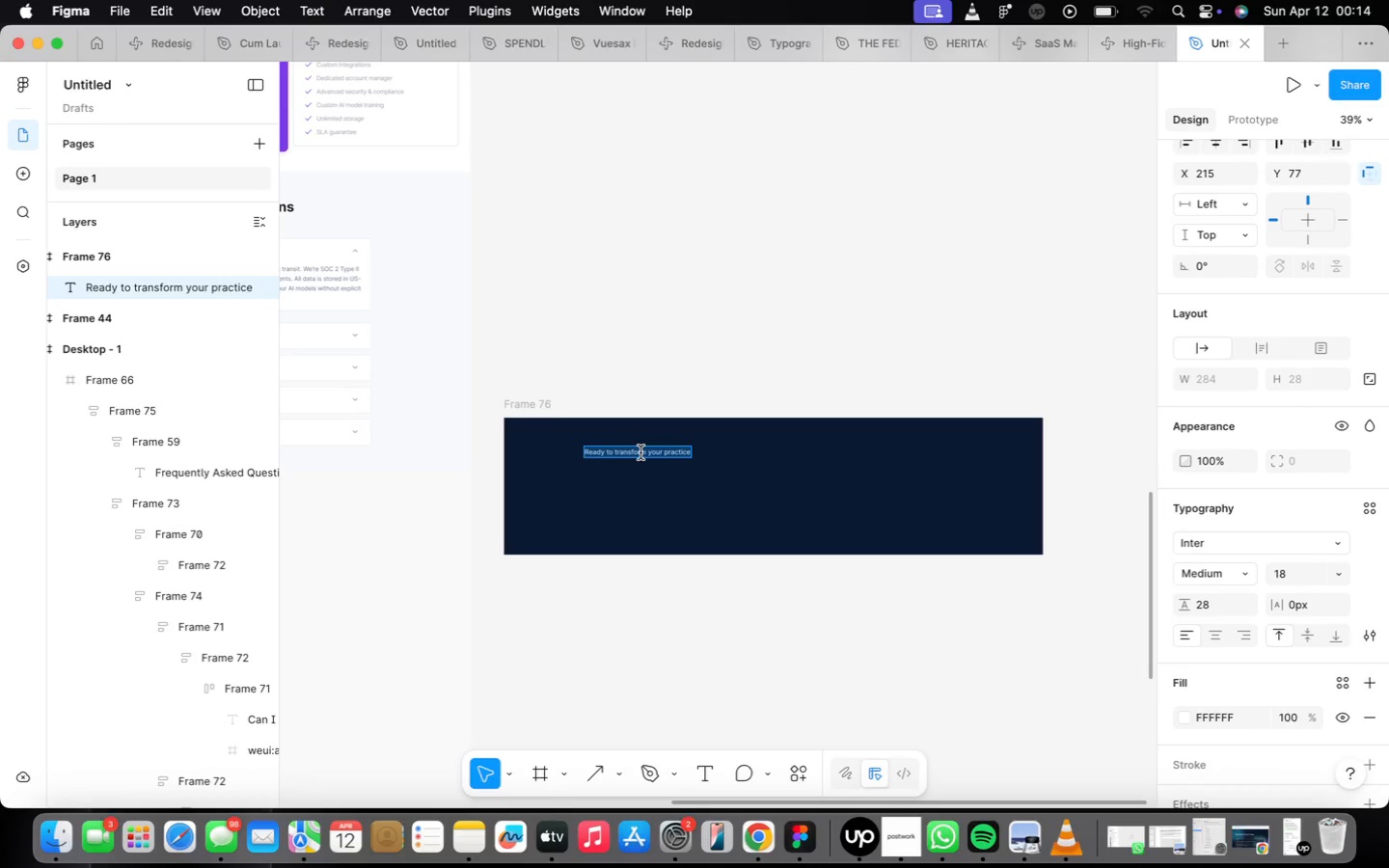 
triple_click([640, 452])
 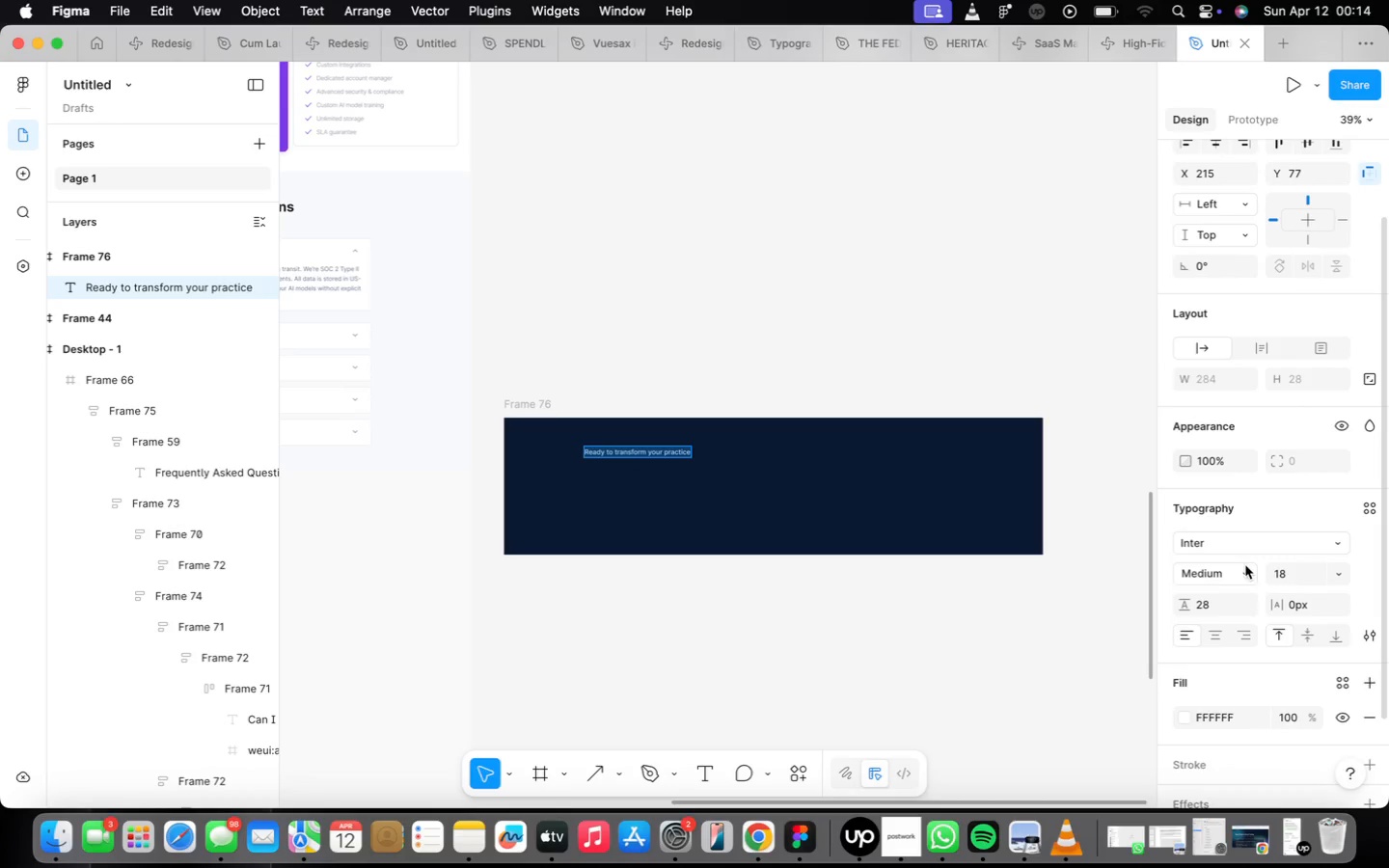 
left_click([1239, 570])
 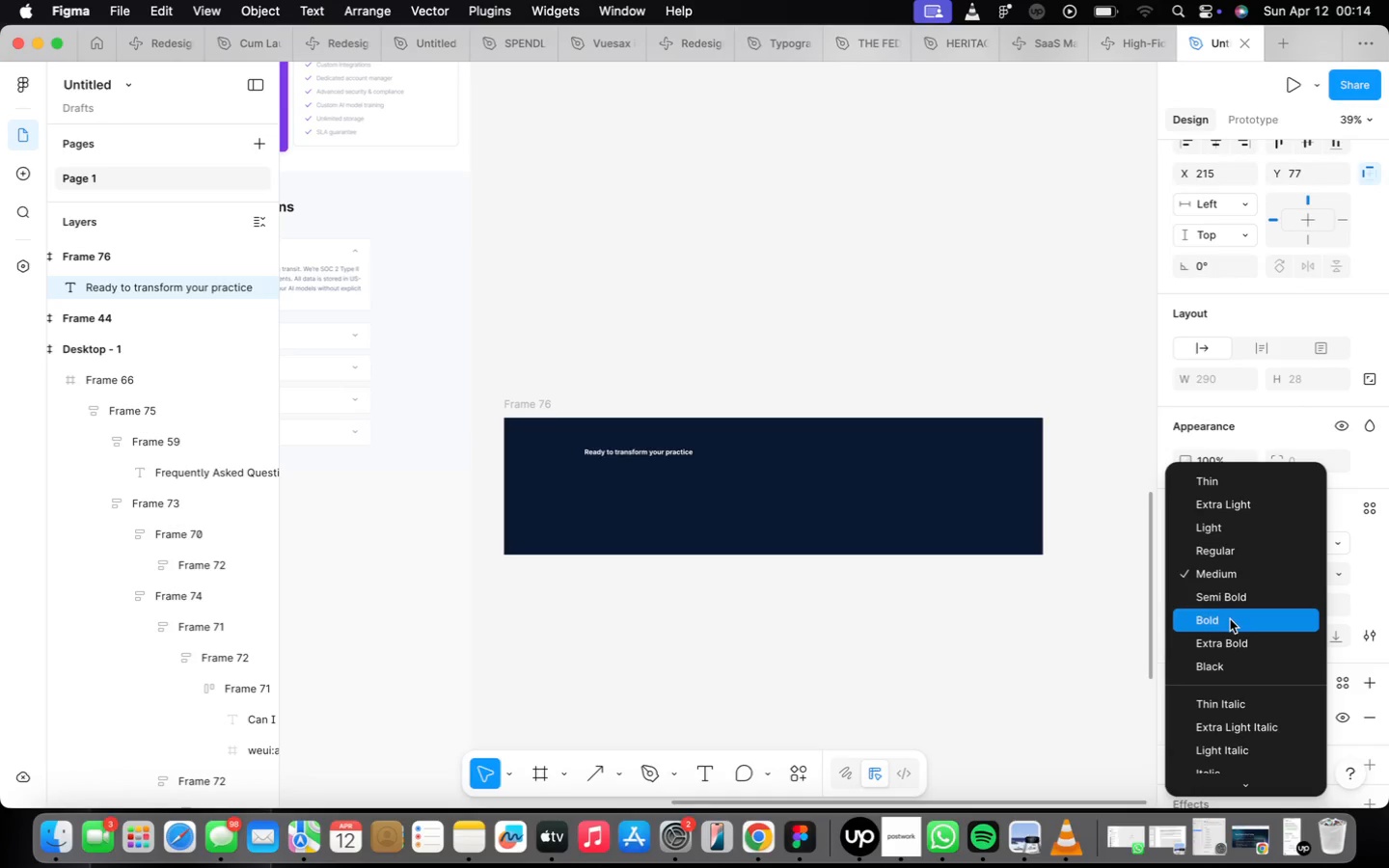 
left_click([1225, 615])
 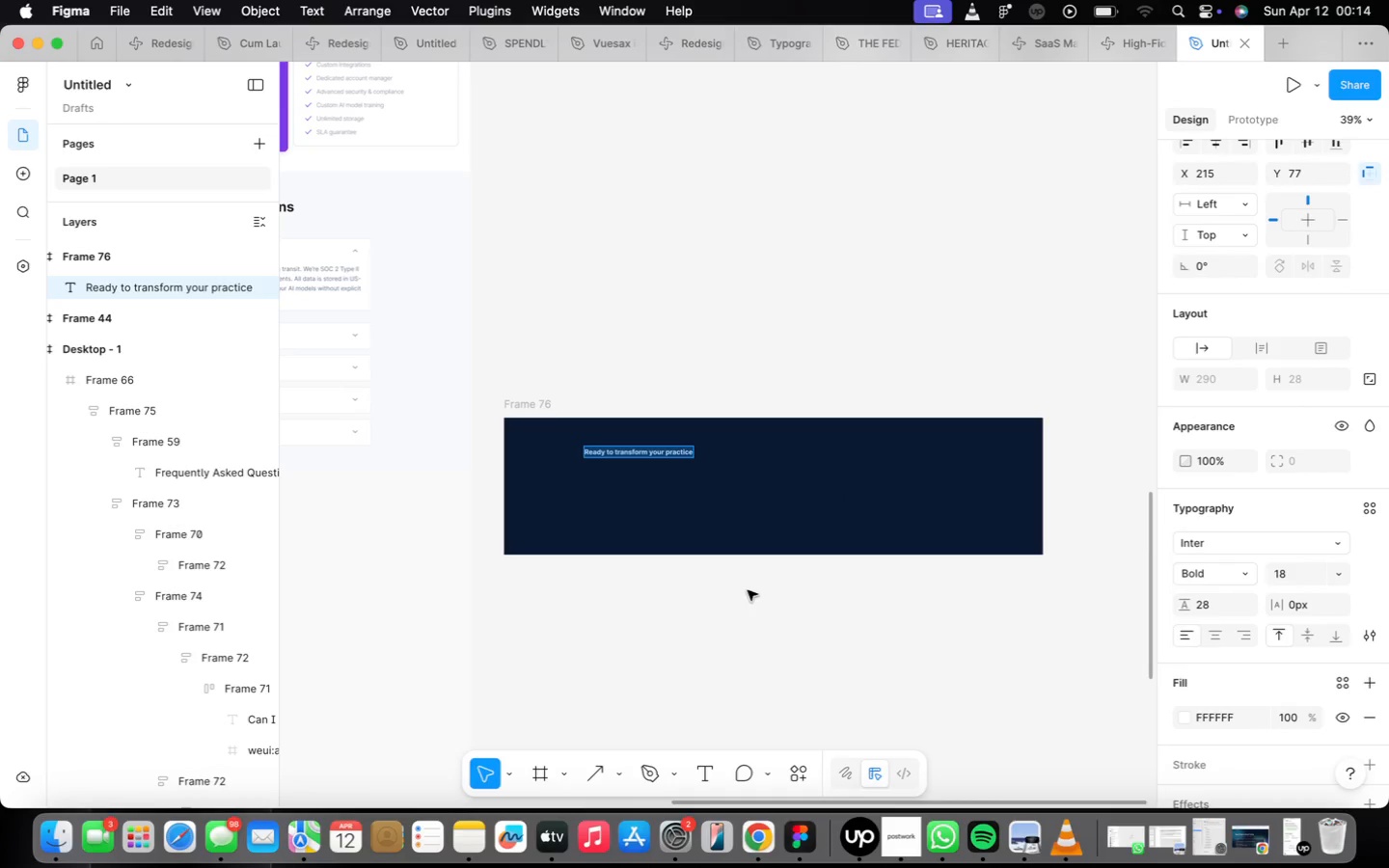 
scroll: coordinate [755, 588], scroll_direction: up, amount: 2.0
 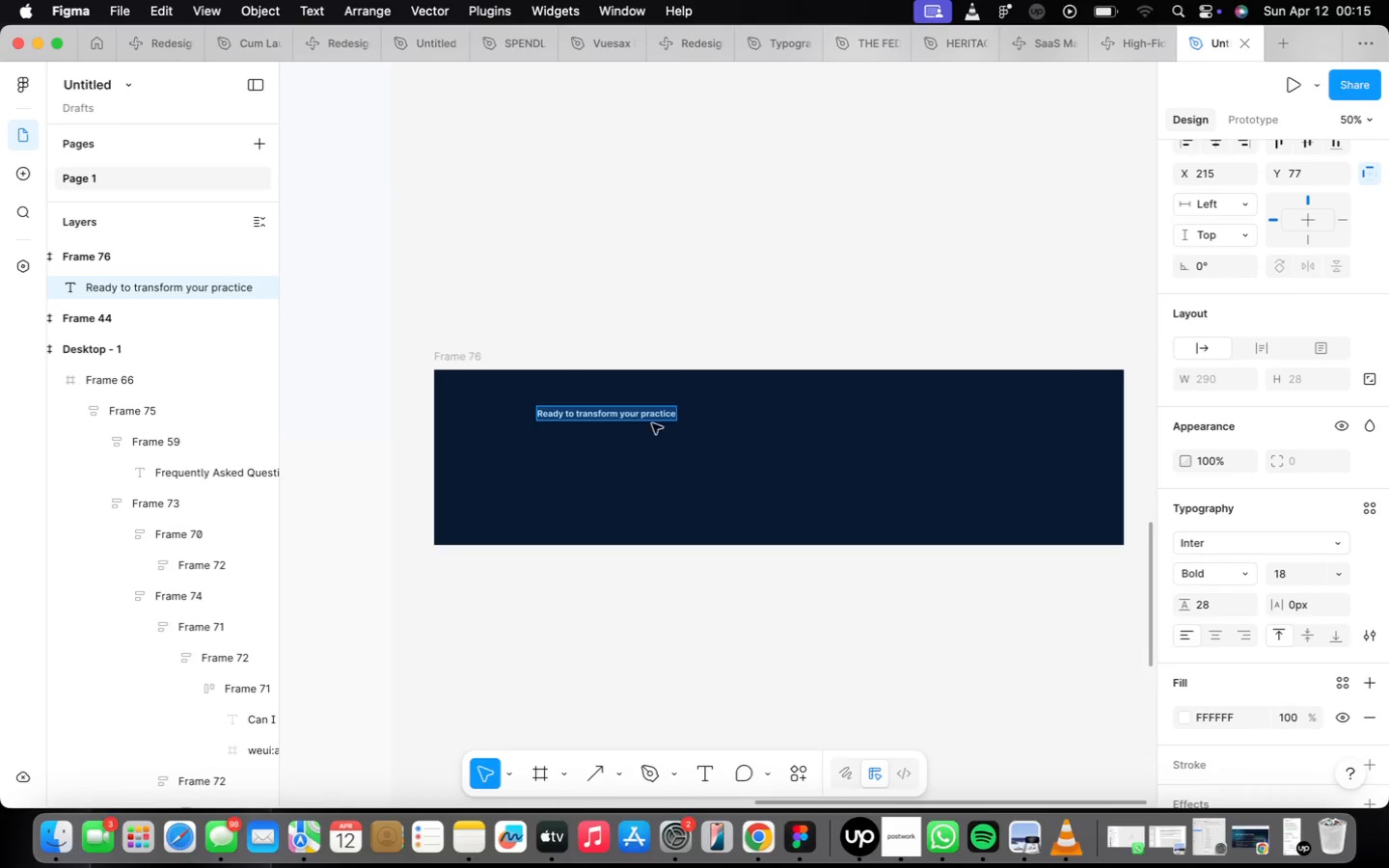 
double_click([652, 421])
 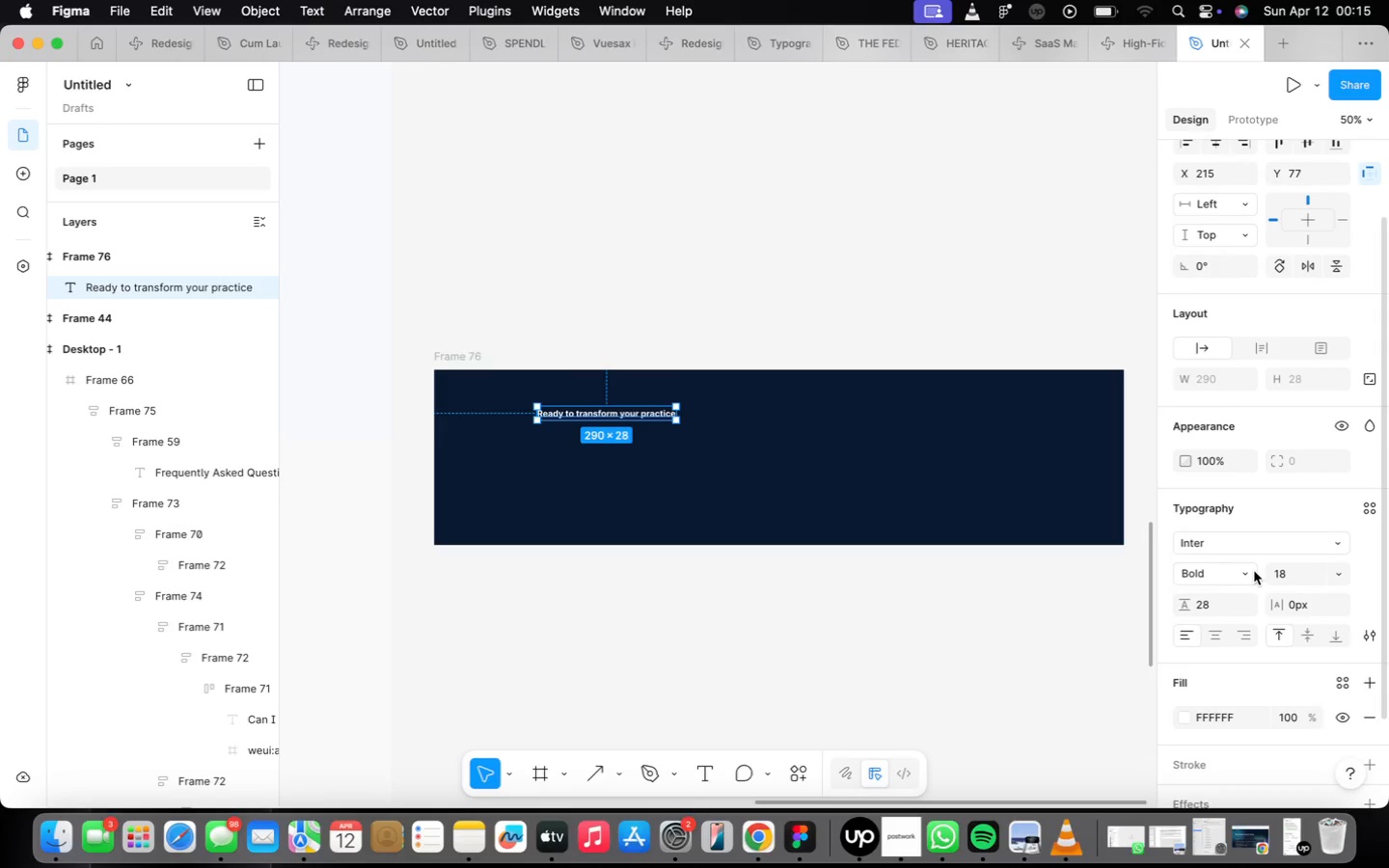 
wait(5.78)
 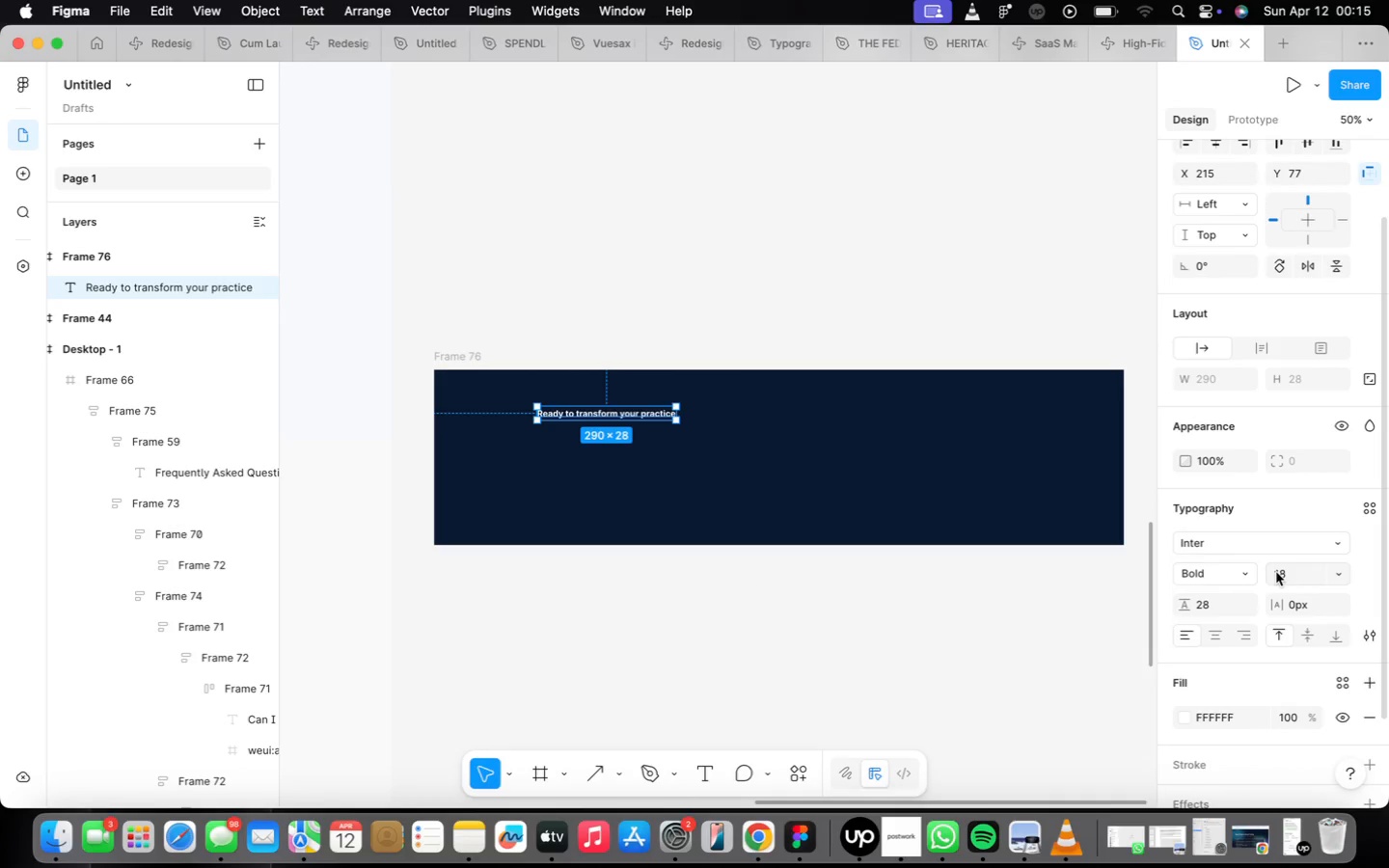 
left_click([1311, 578])
 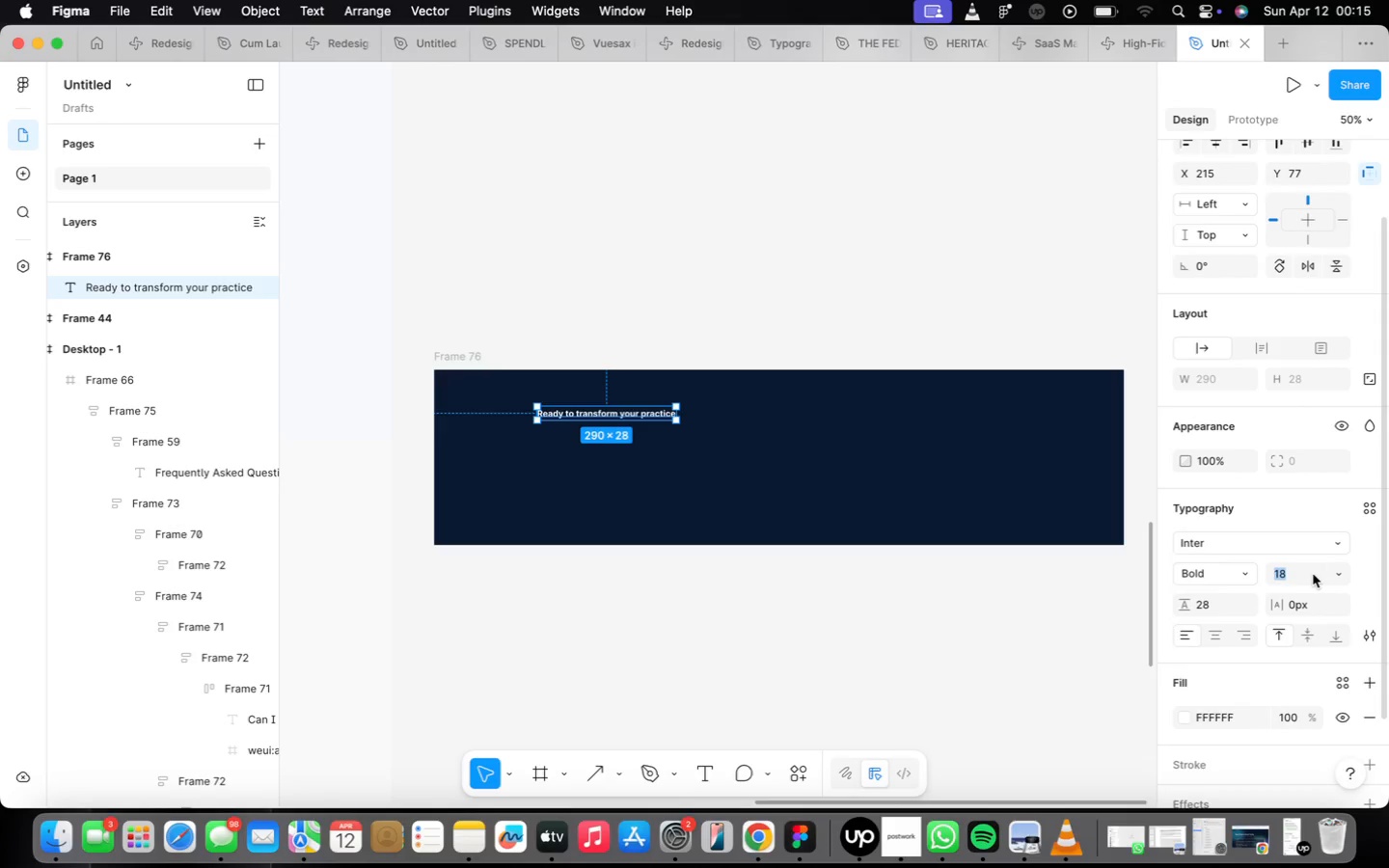 
type(36)
 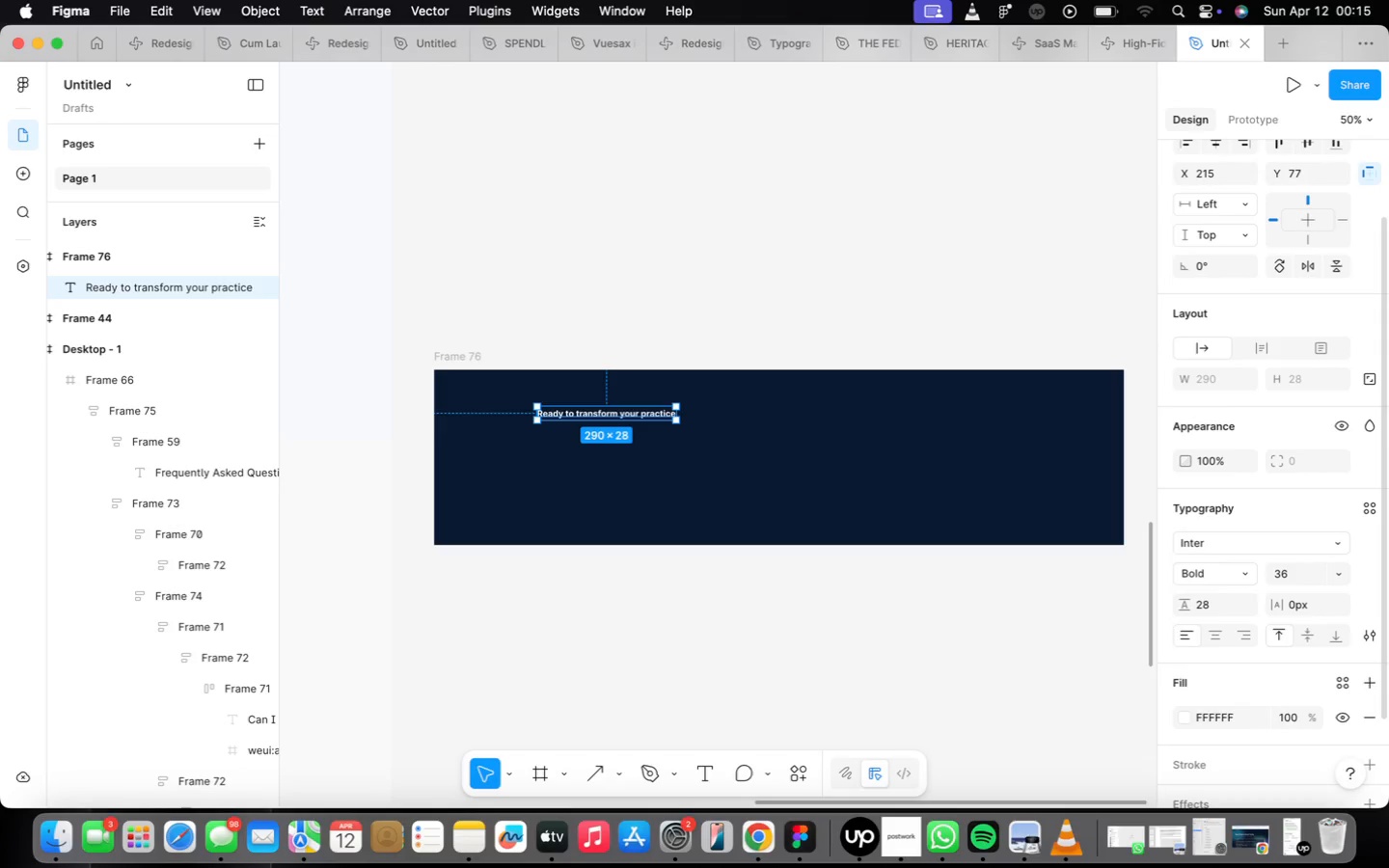 
key(Enter)
 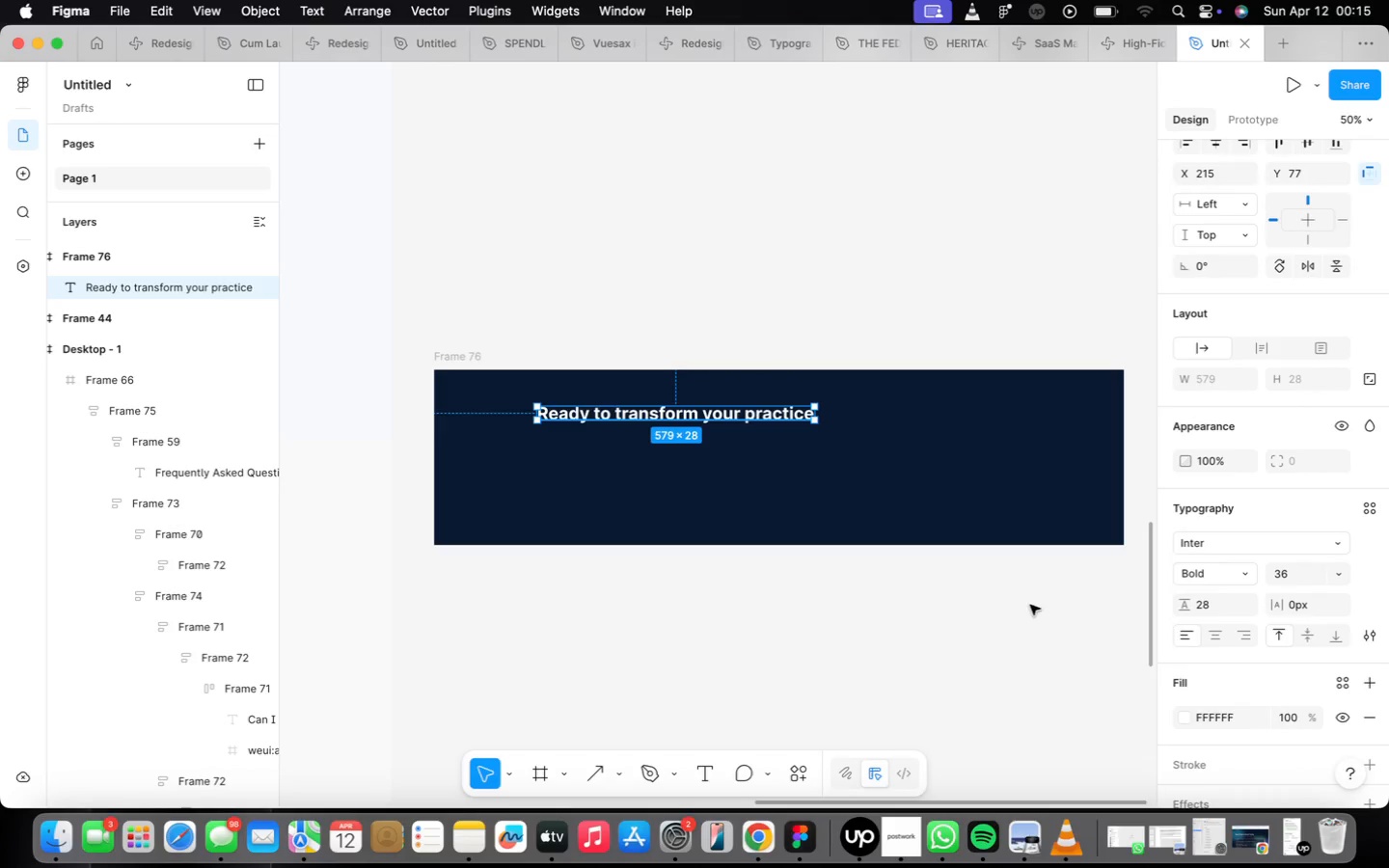 
left_click([976, 580])
 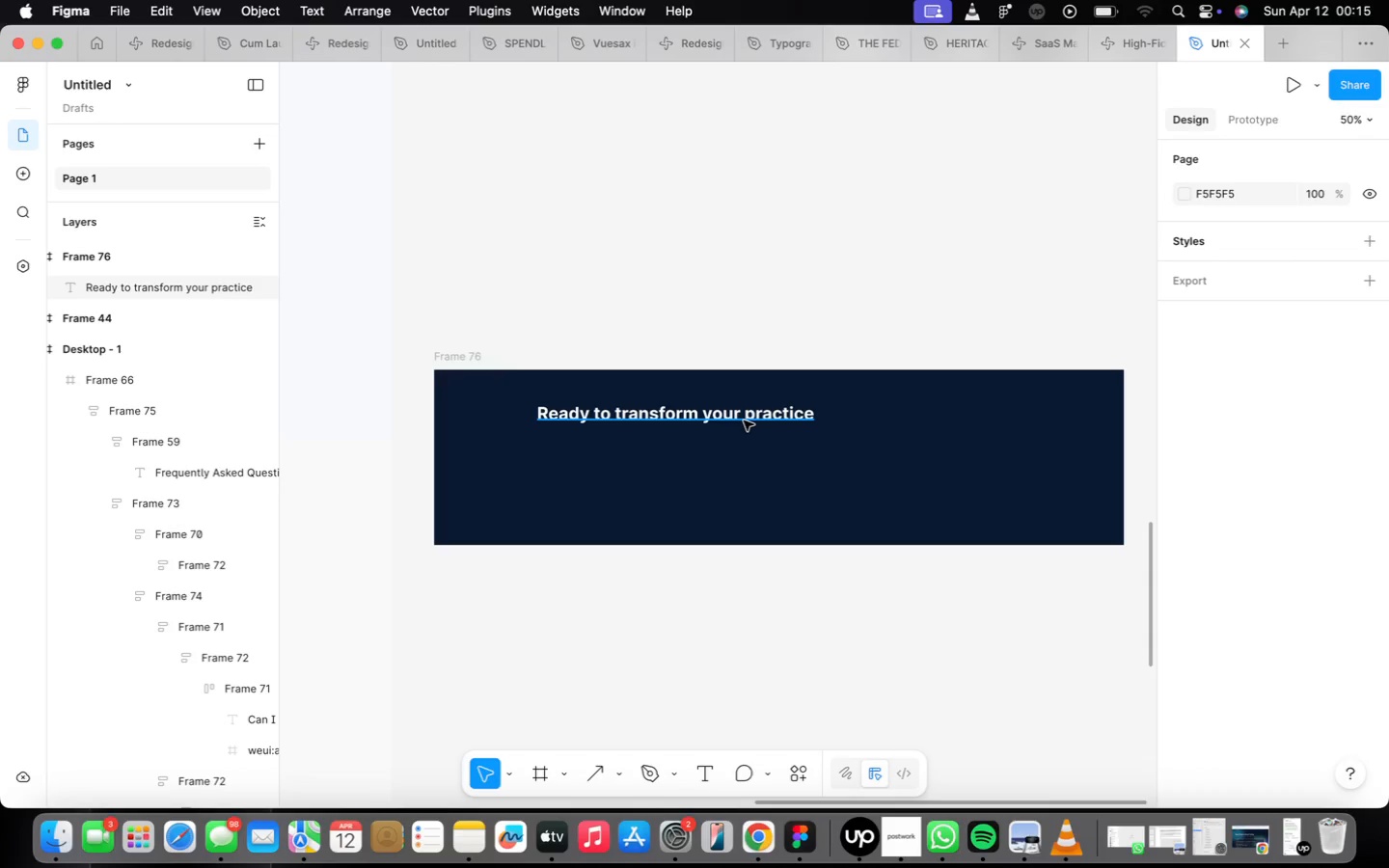 
left_click([744, 420])
 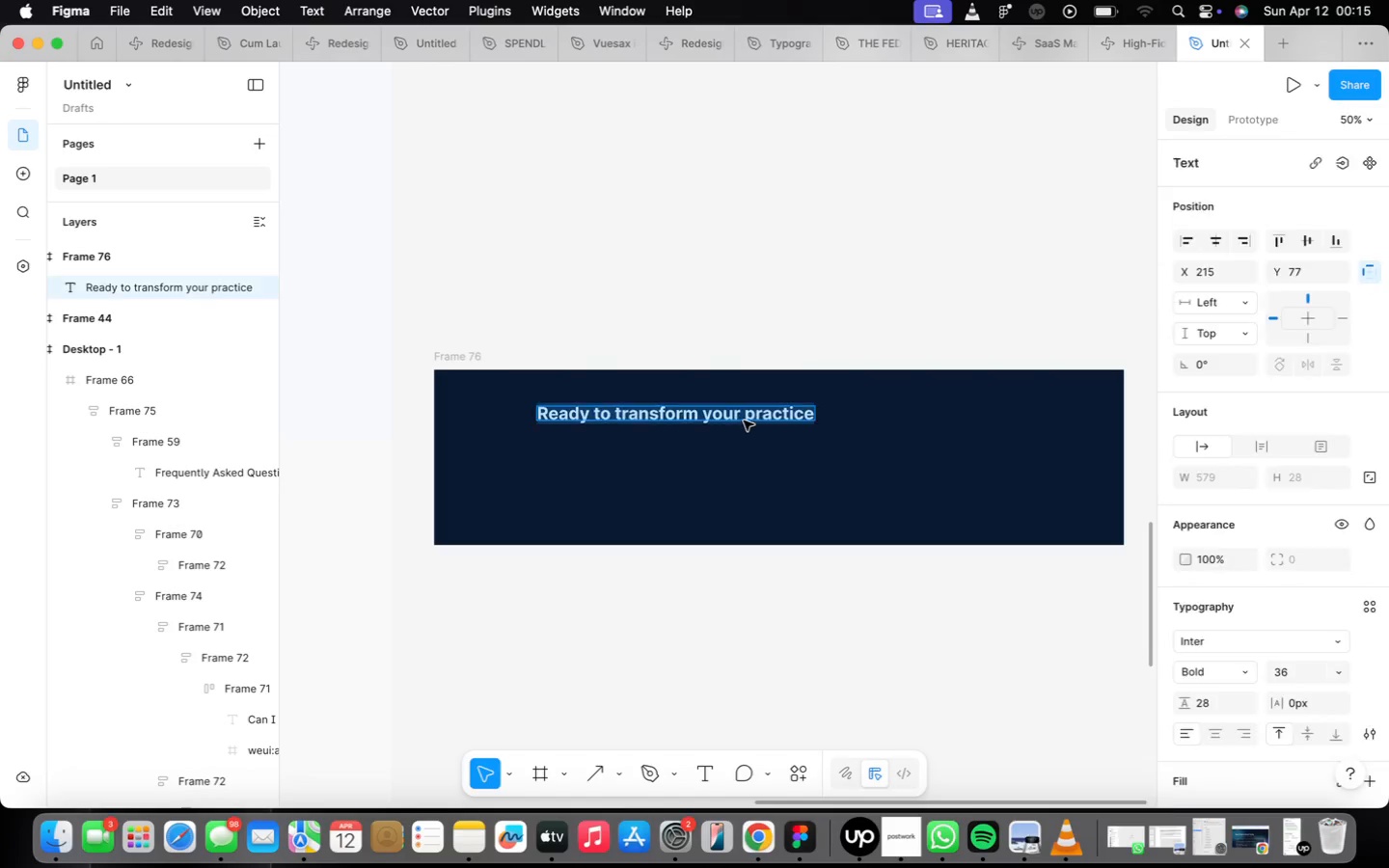 
left_click_drag(start_coordinate=[744, 420], to_coordinate=[755, 419])
 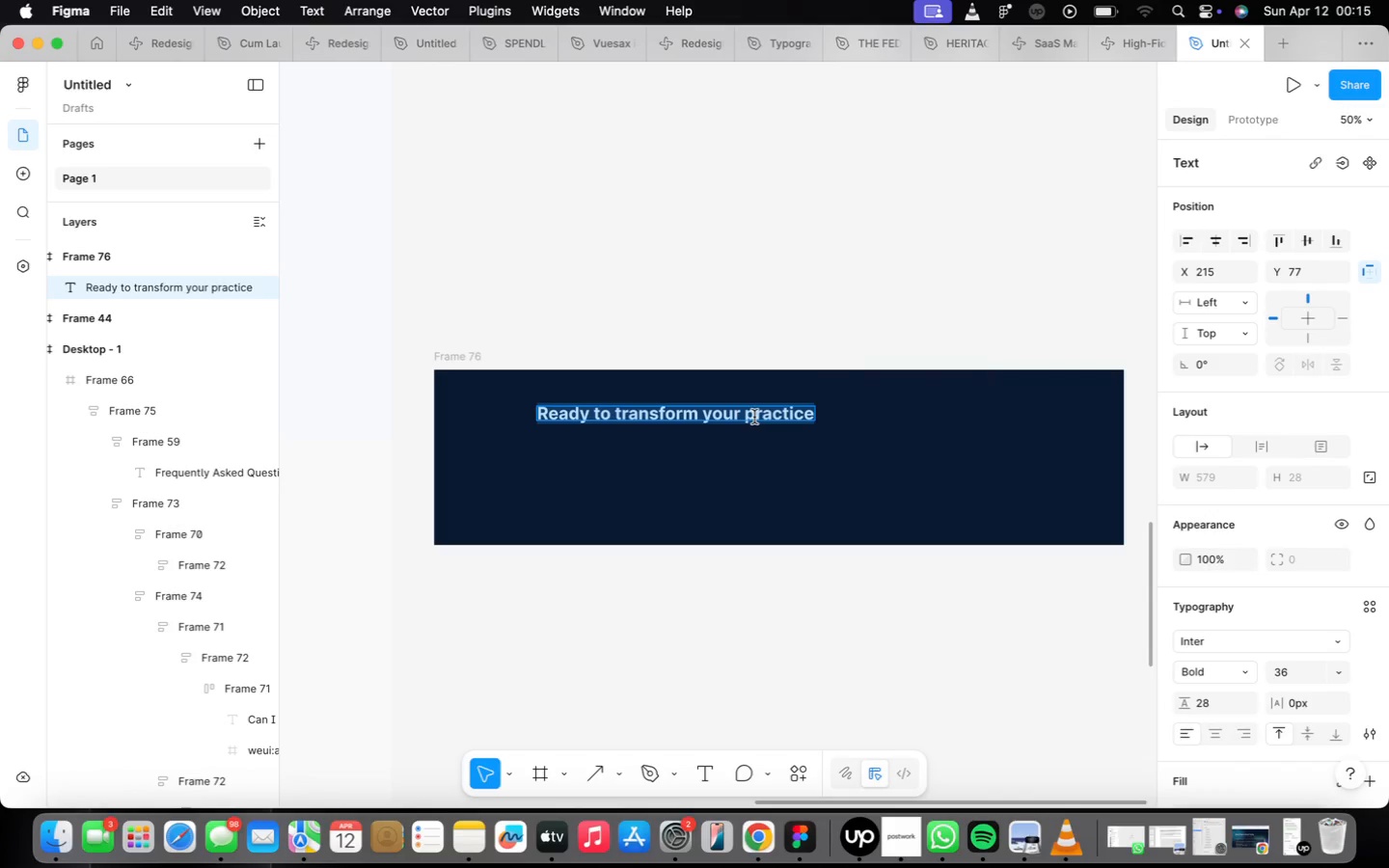 
left_click([754, 417])
 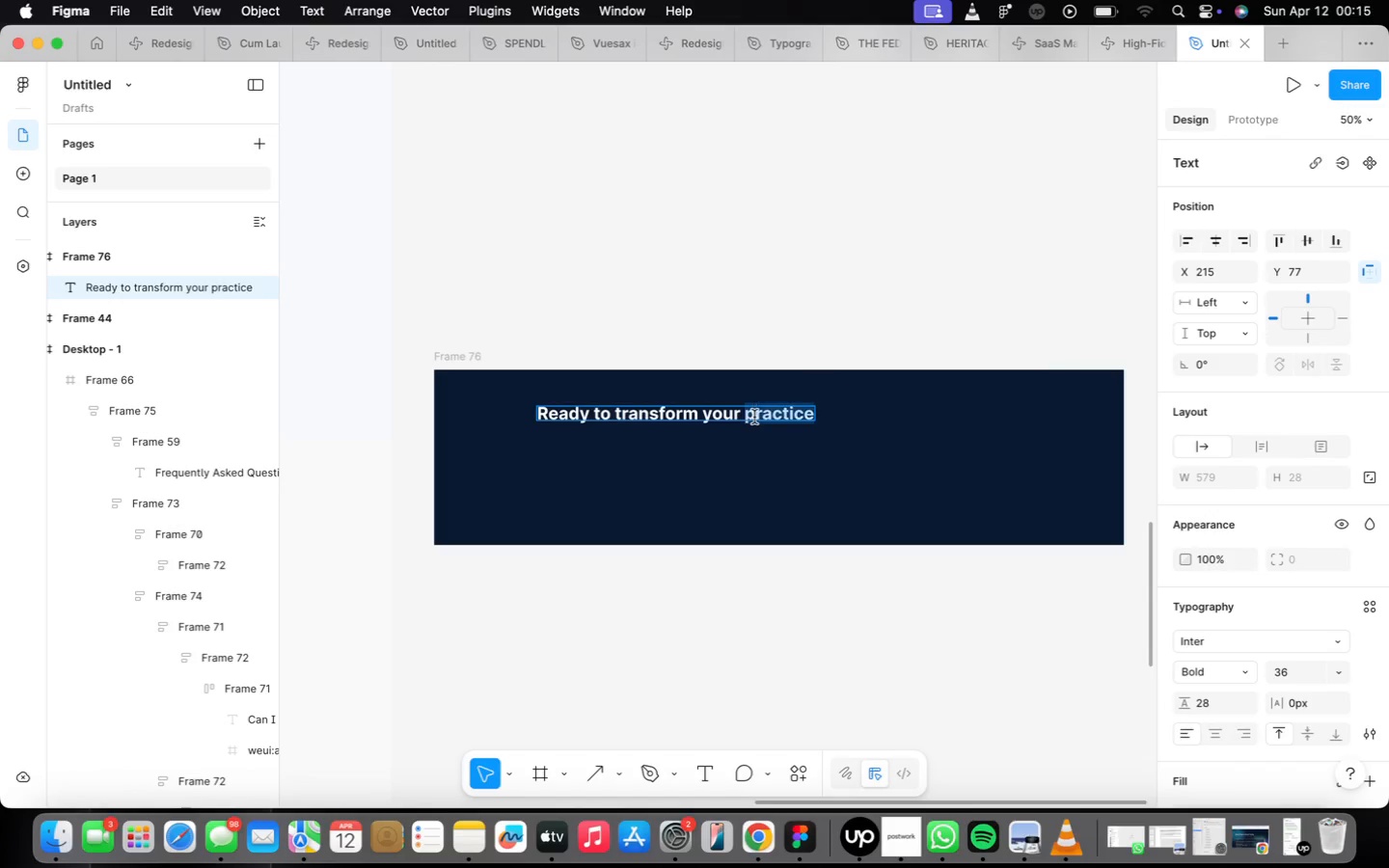 
left_click_drag(start_coordinate=[754, 417], to_coordinate=[765, 416])
 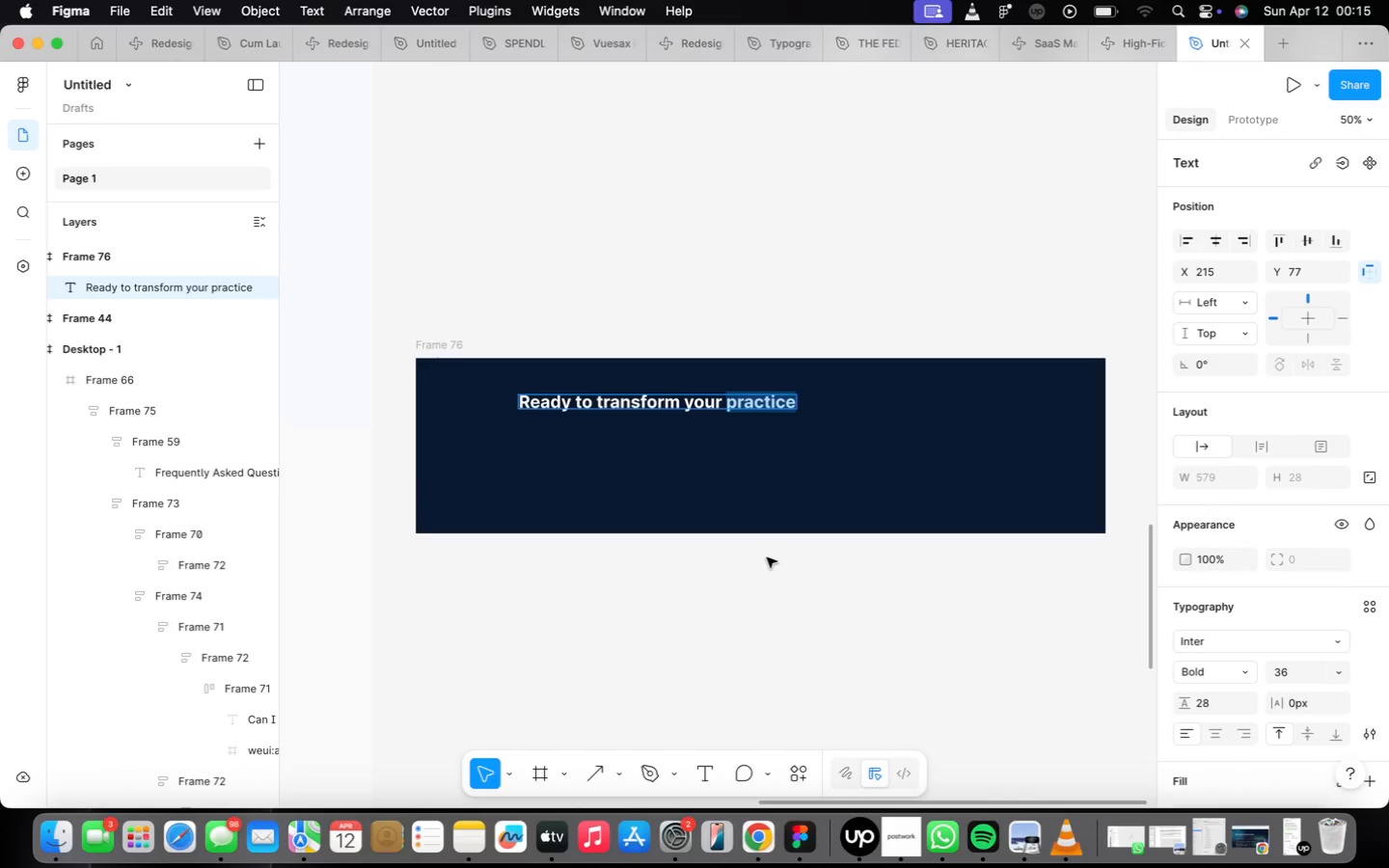 
wait(5.34)
 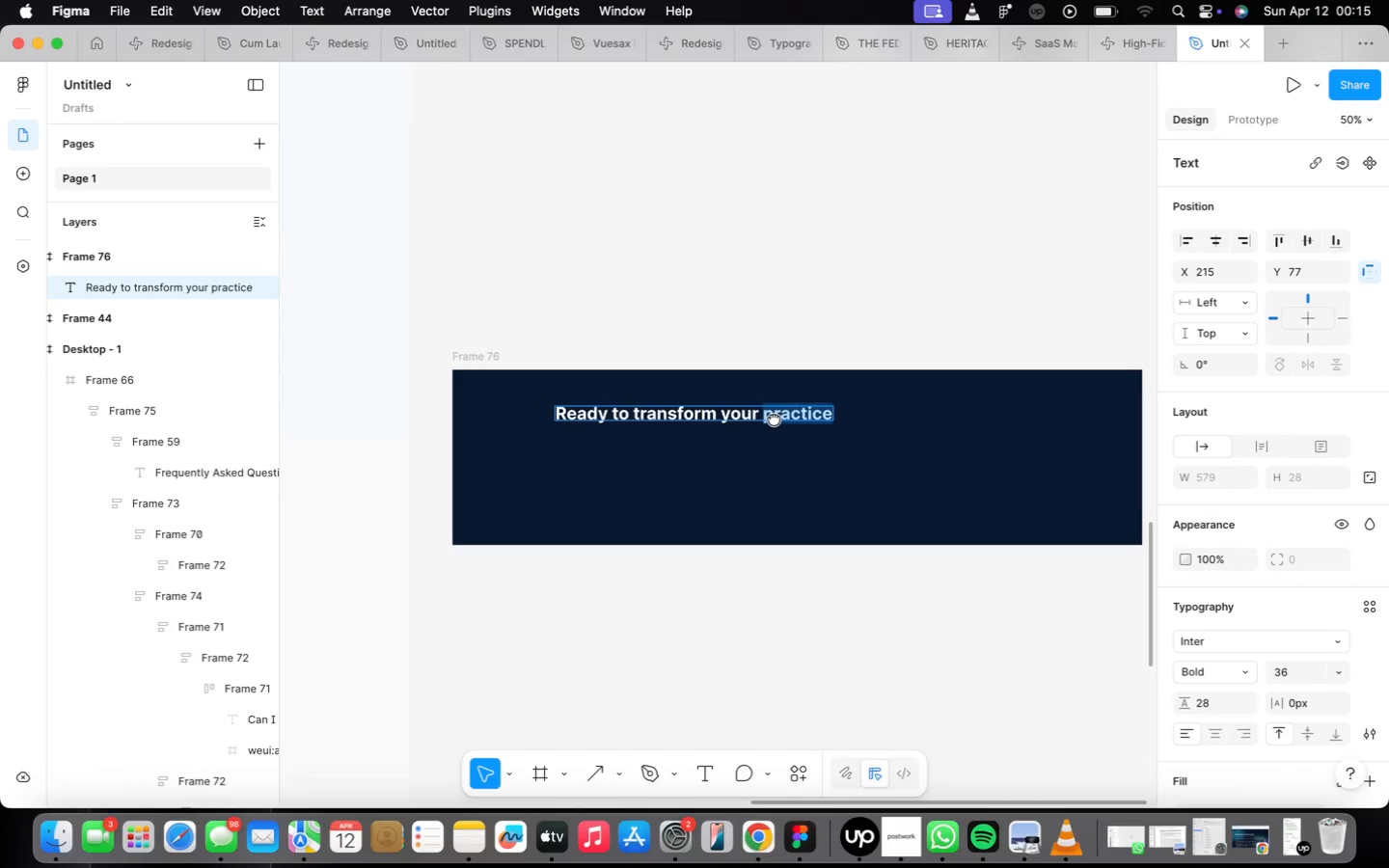 
left_click([765, 559])
 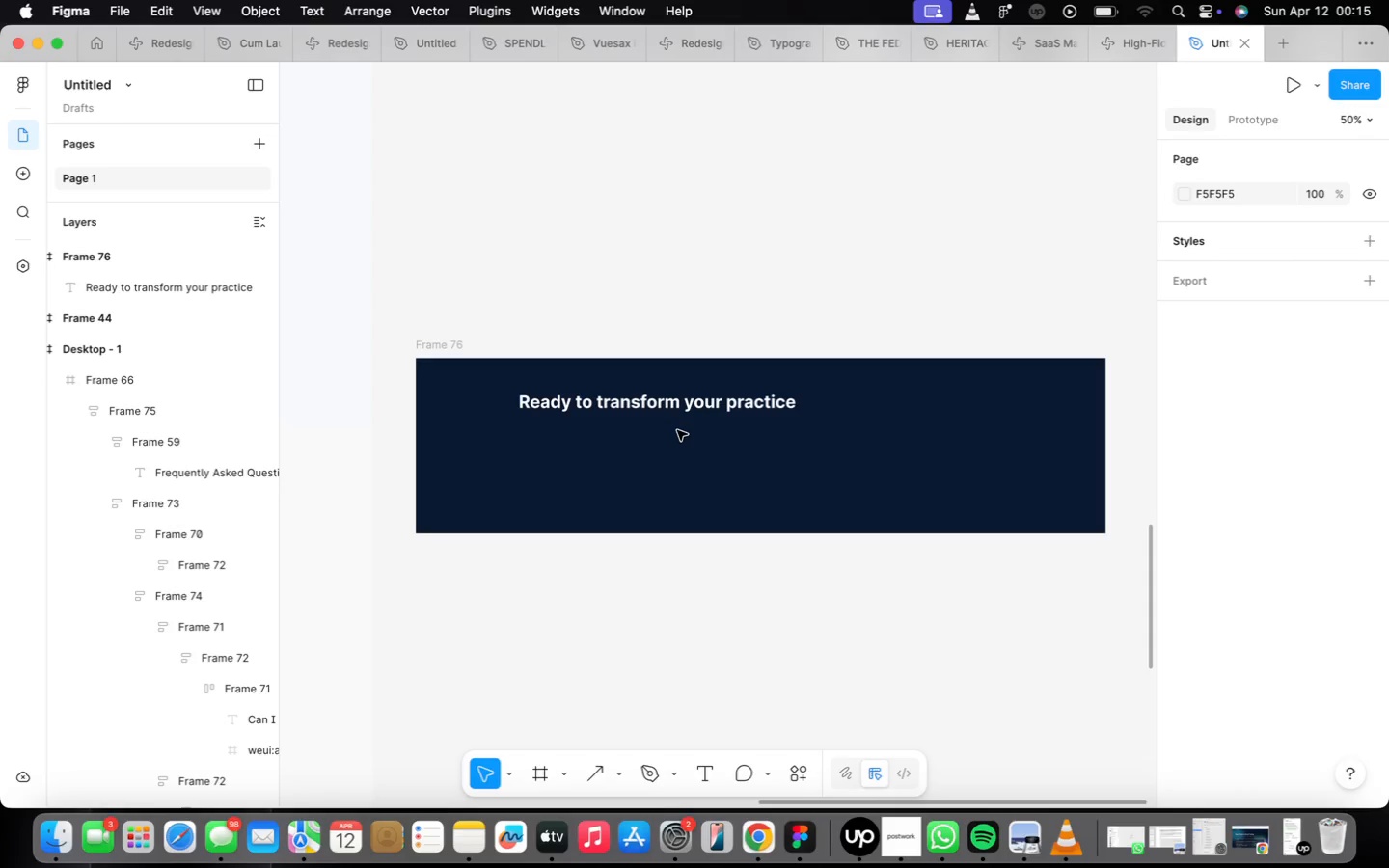 
double_click([679, 430])
 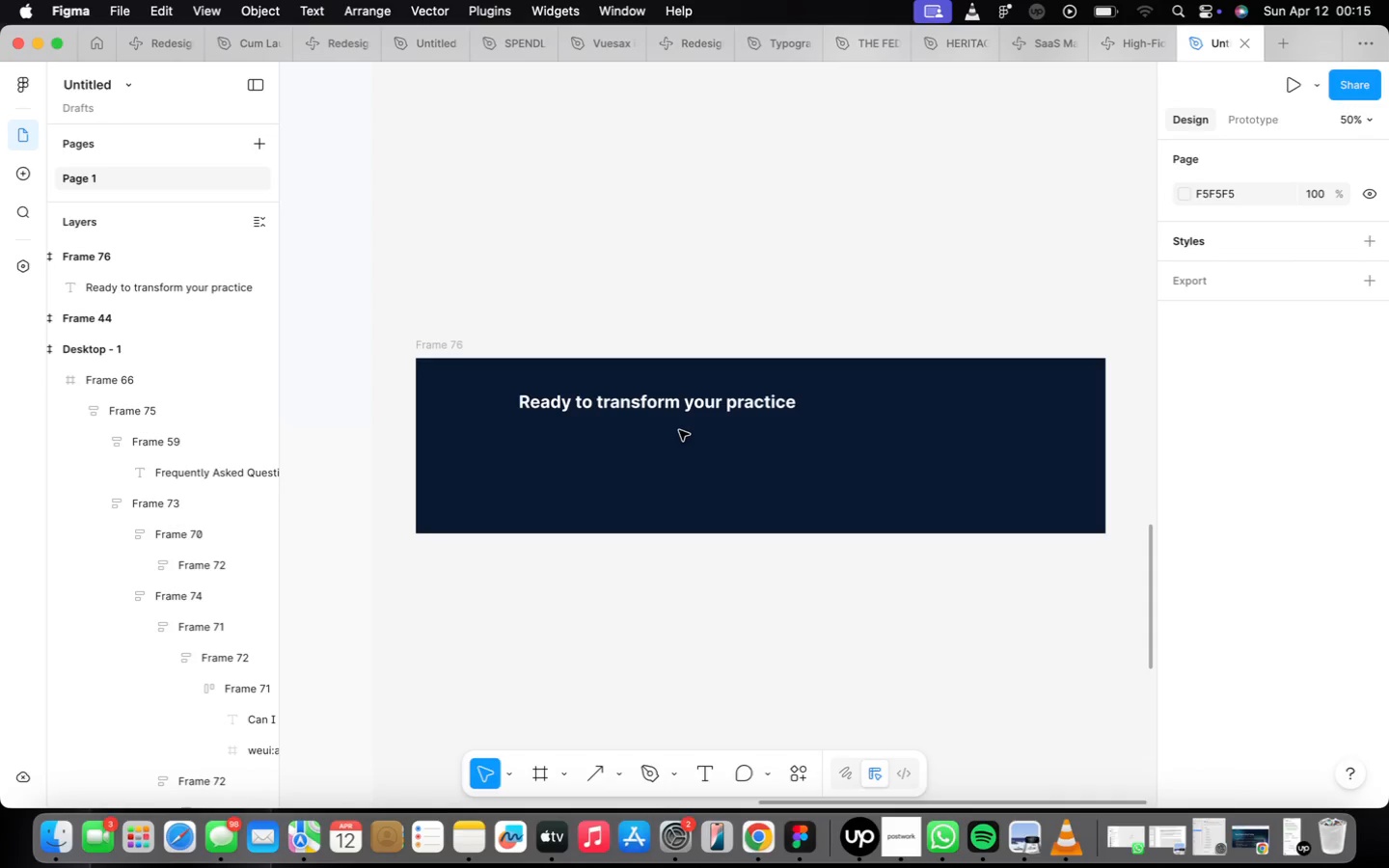 
triple_click([679, 430])
 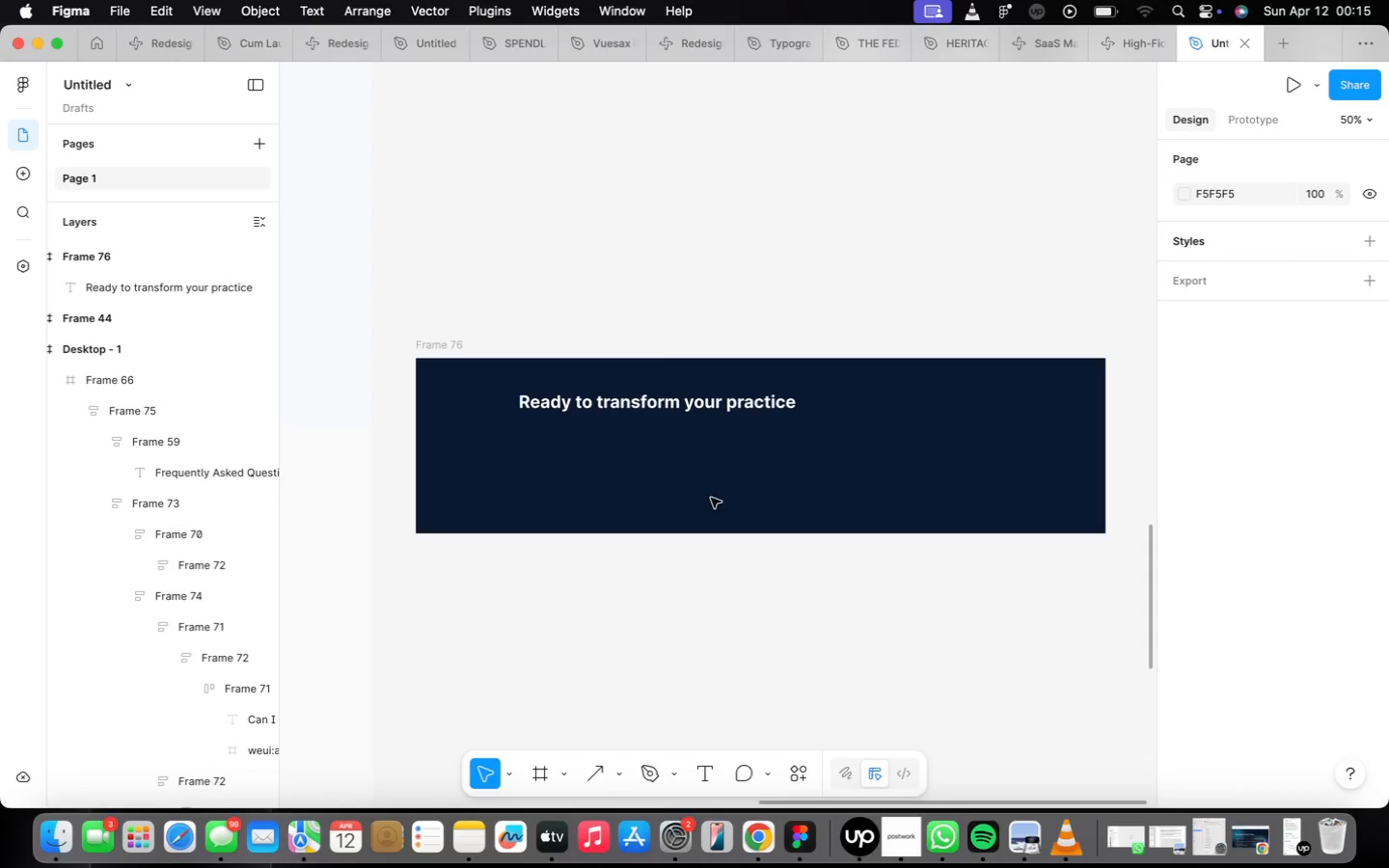 
triple_click([711, 496])
 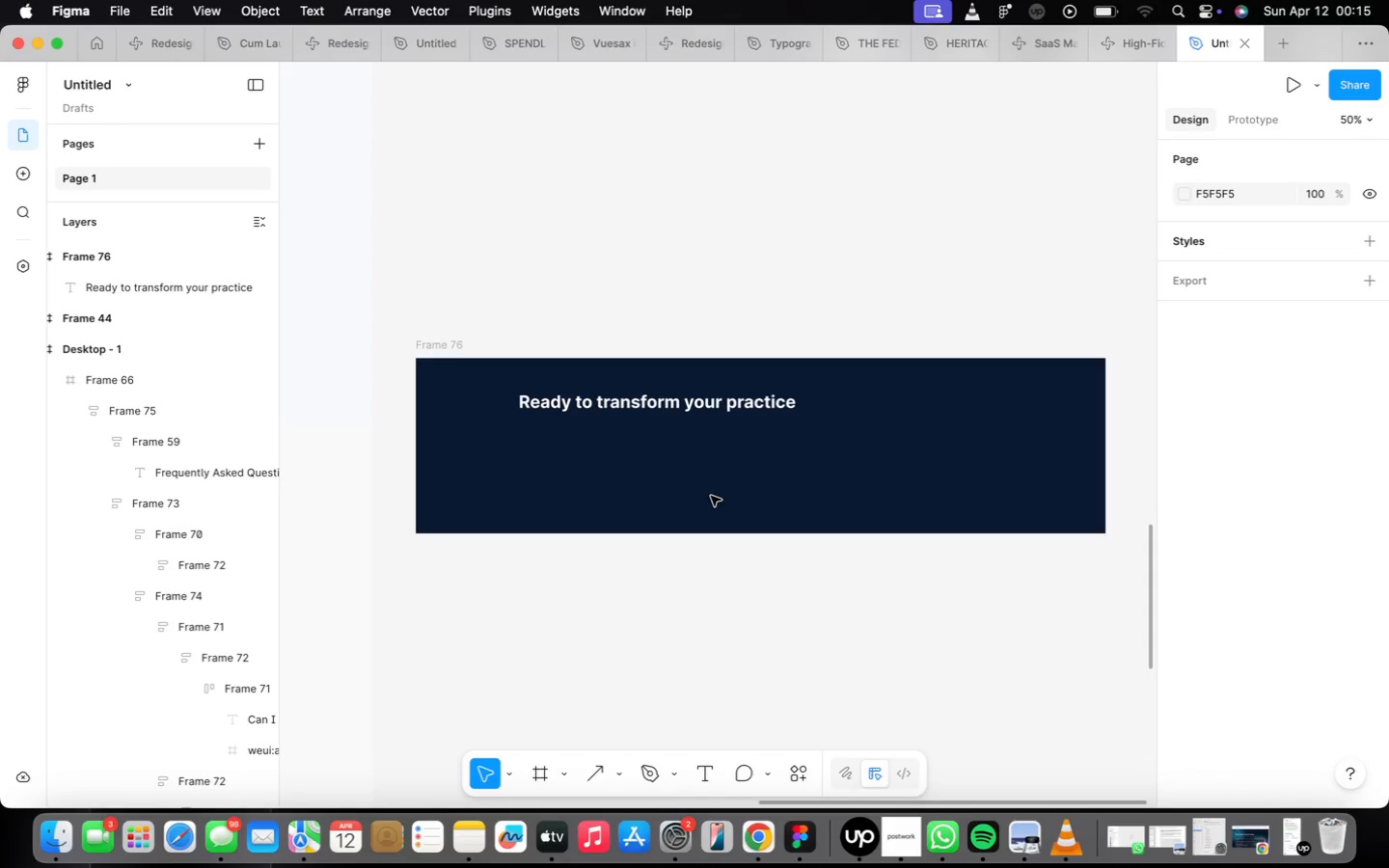 
triple_click([711, 496])
 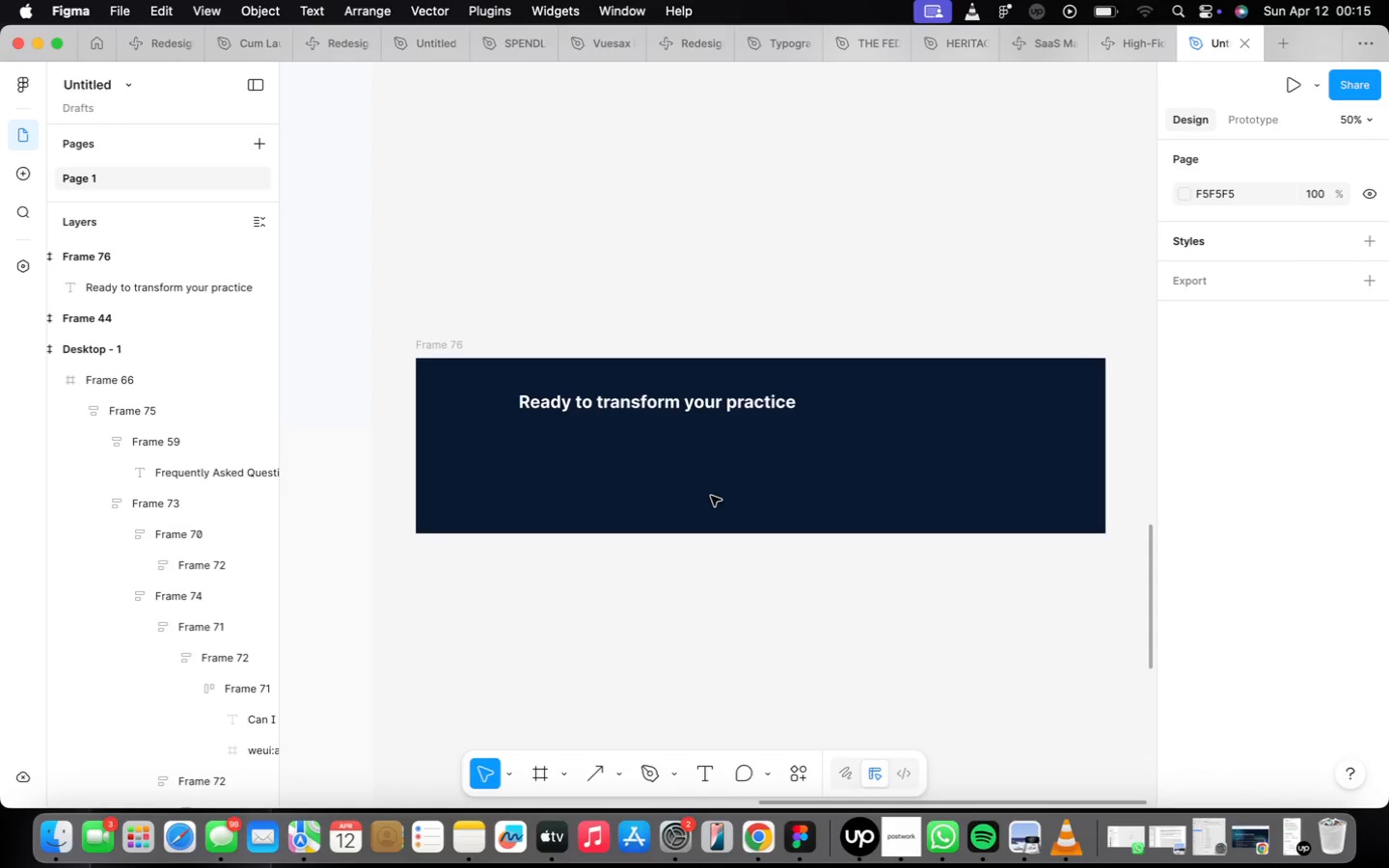 
triple_click([711, 496])
 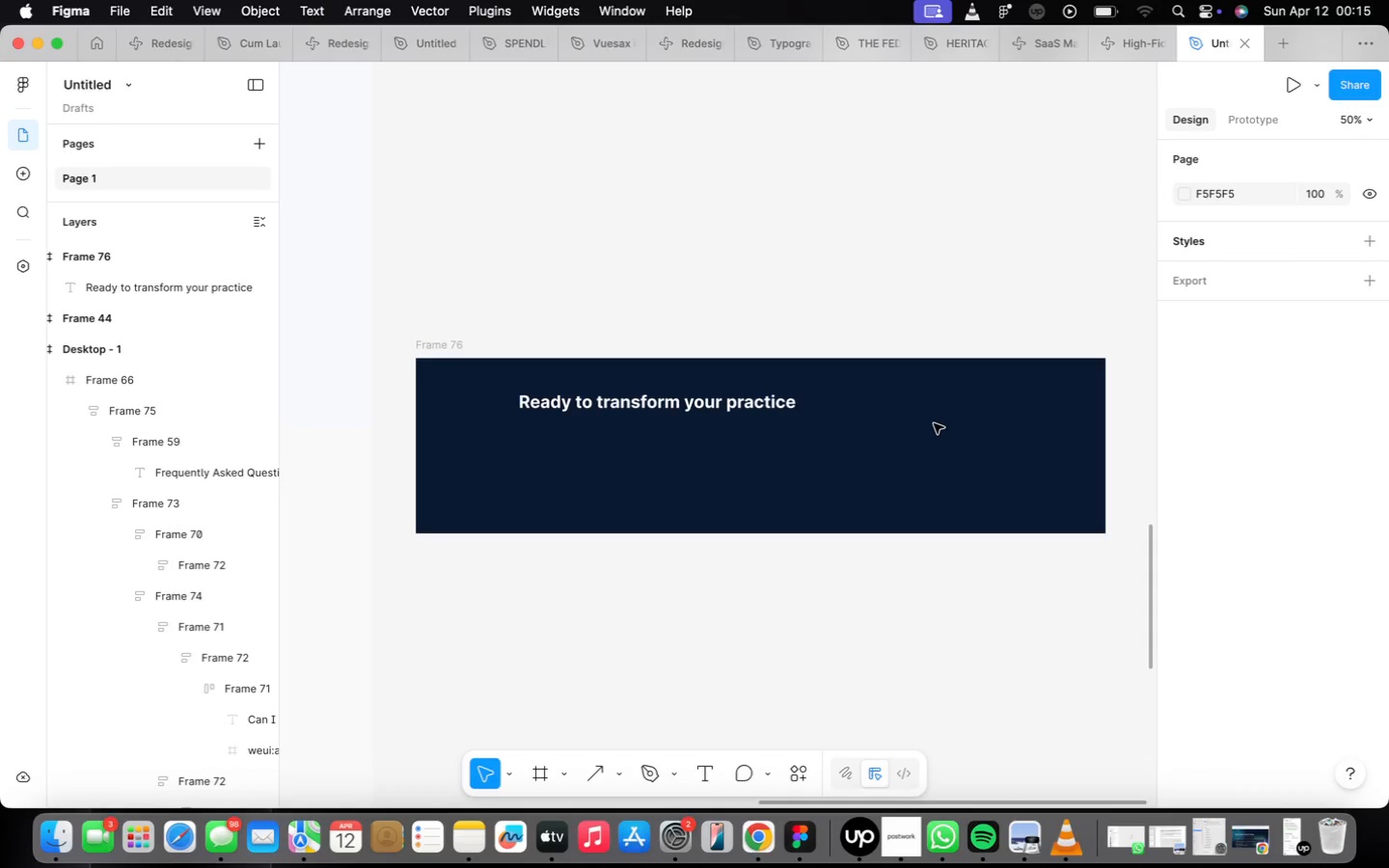 
left_click_drag(start_coordinate=[931, 427], to_coordinate=[930, 435])
 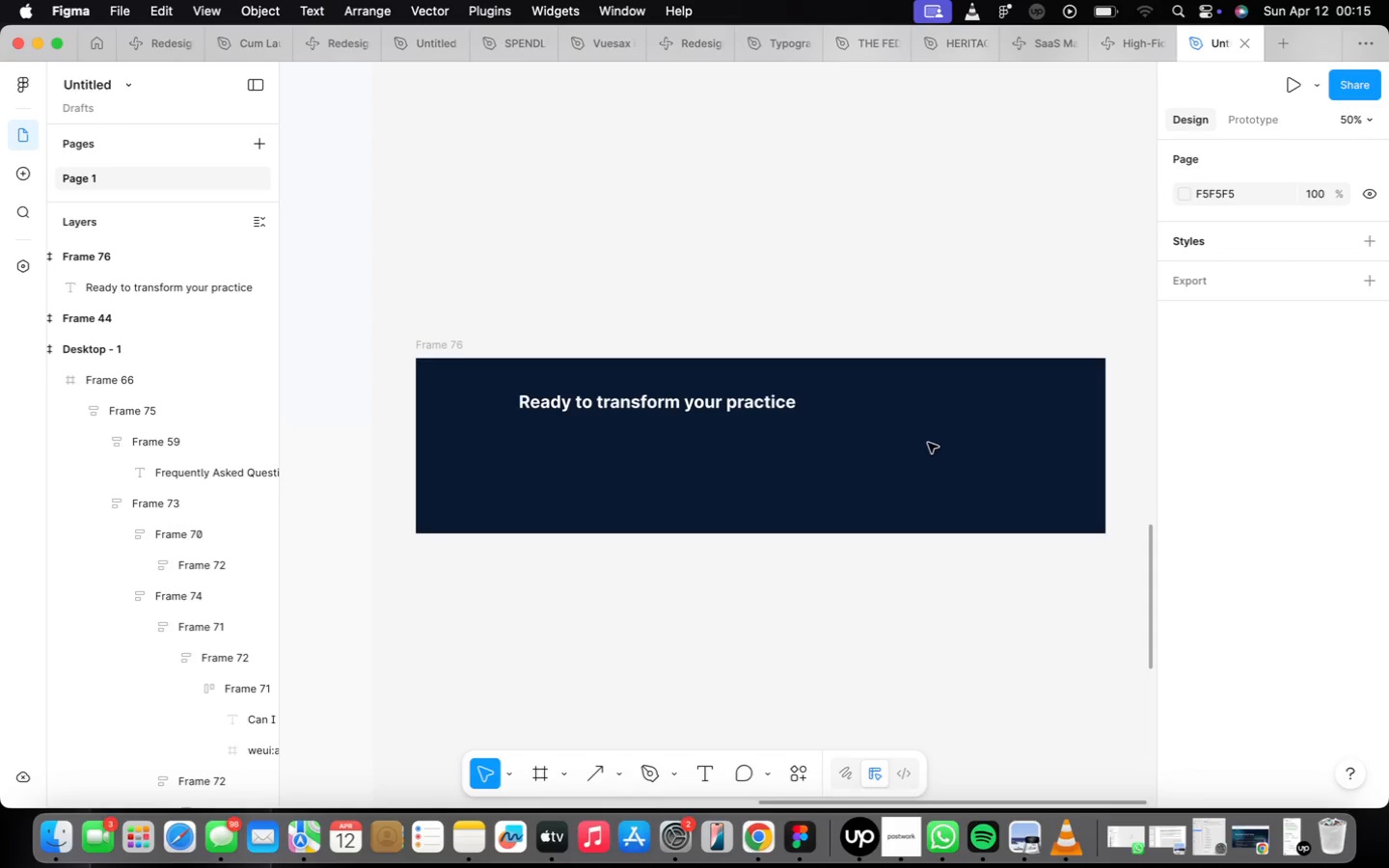 
left_click([929, 438])
 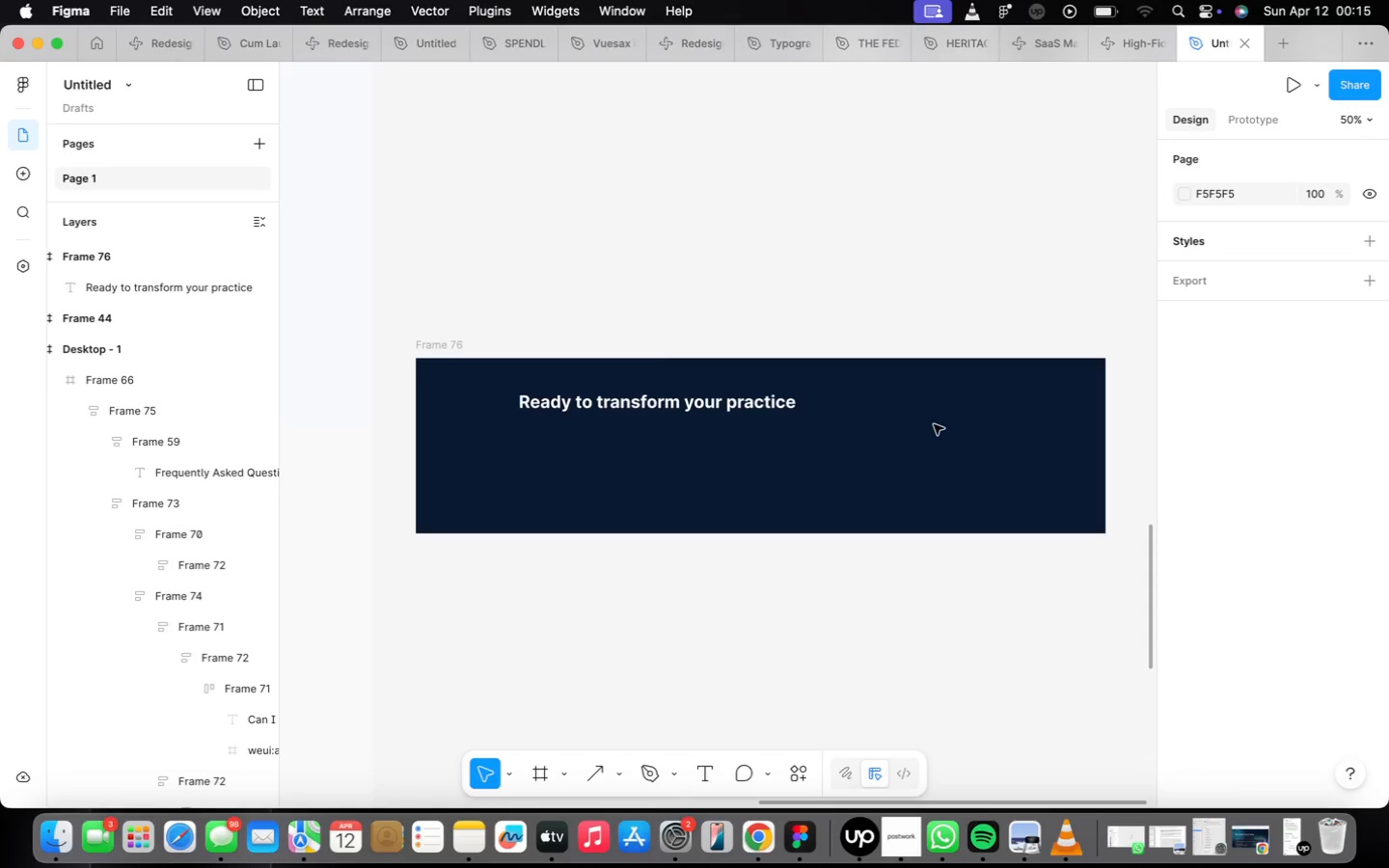 
triple_click([912, 434])
 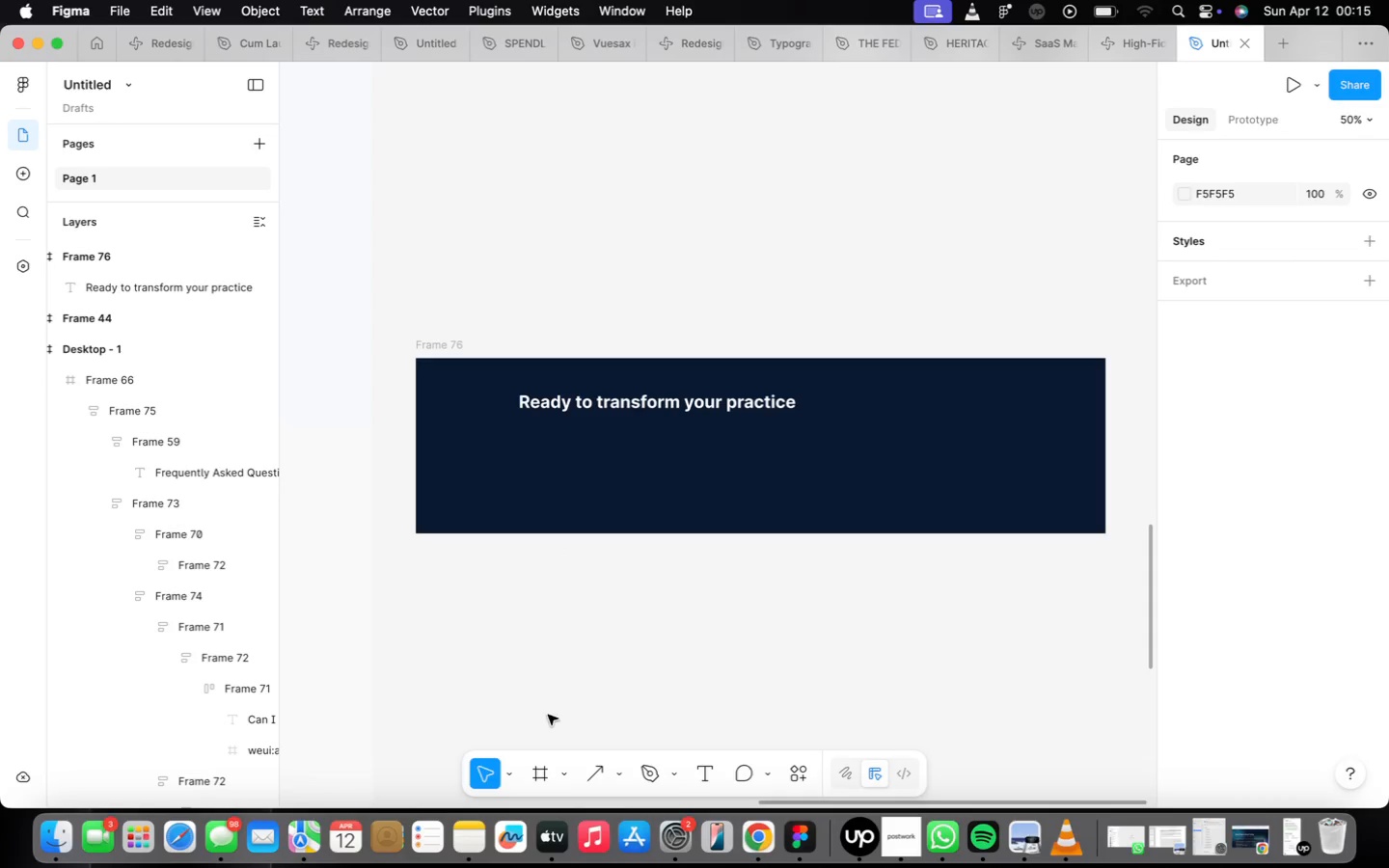 
left_click([570, 629])
 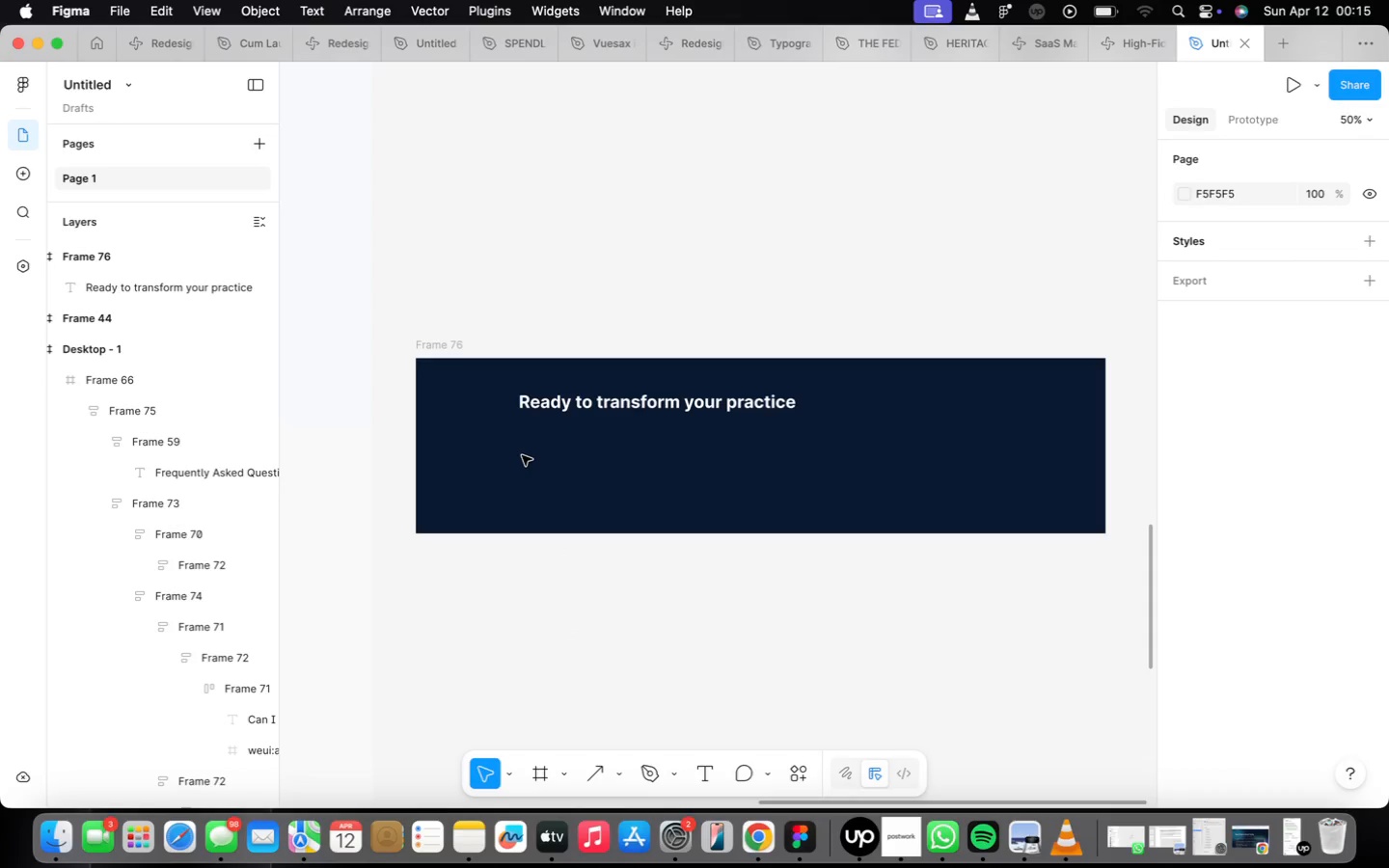 
left_click_drag(start_coordinate=[555, 485], to_coordinate=[569, 523])
 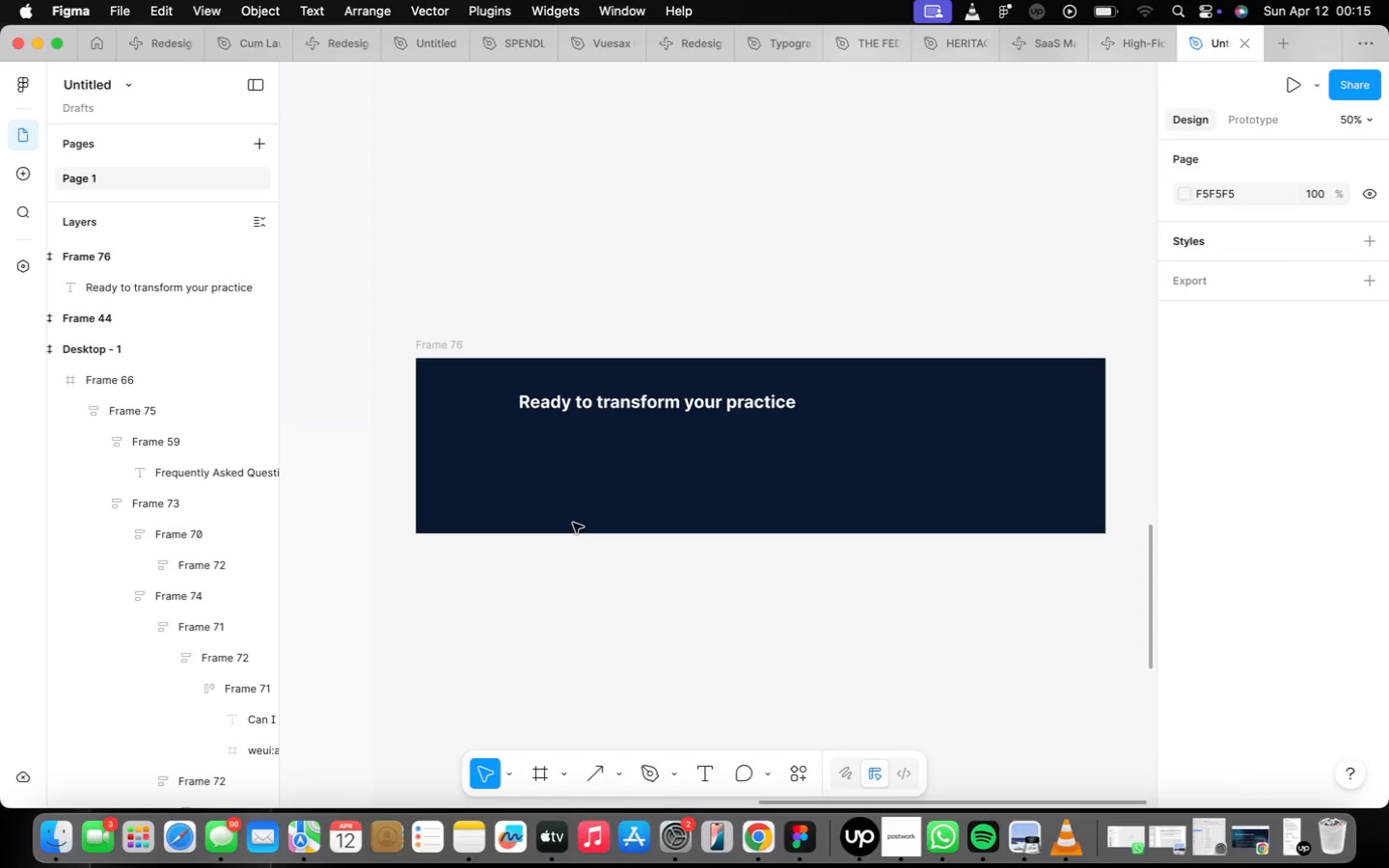 
left_click_drag(start_coordinate=[577, 517], to_coordinate=[580, 524])
 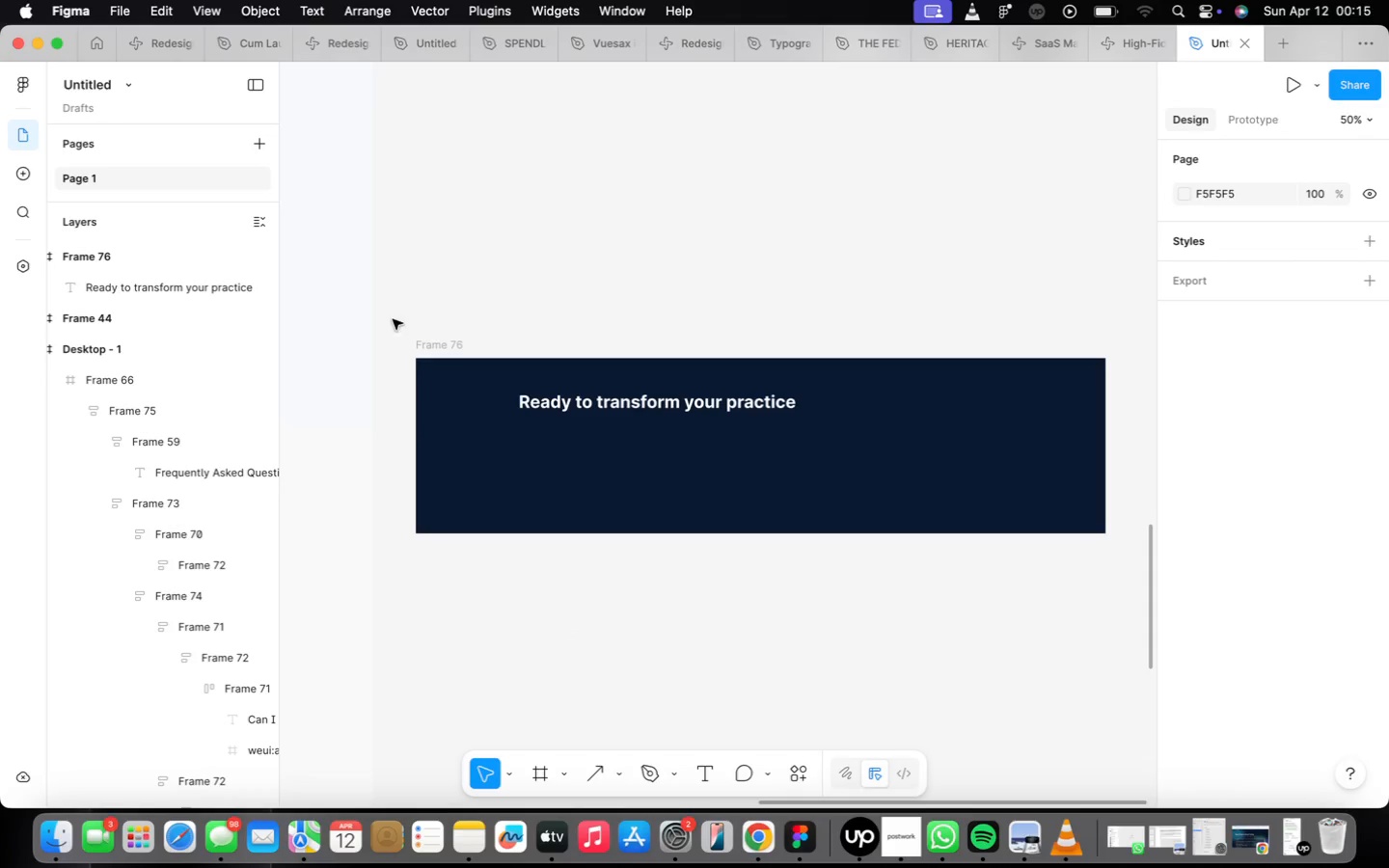 
left_click([416, 348])
 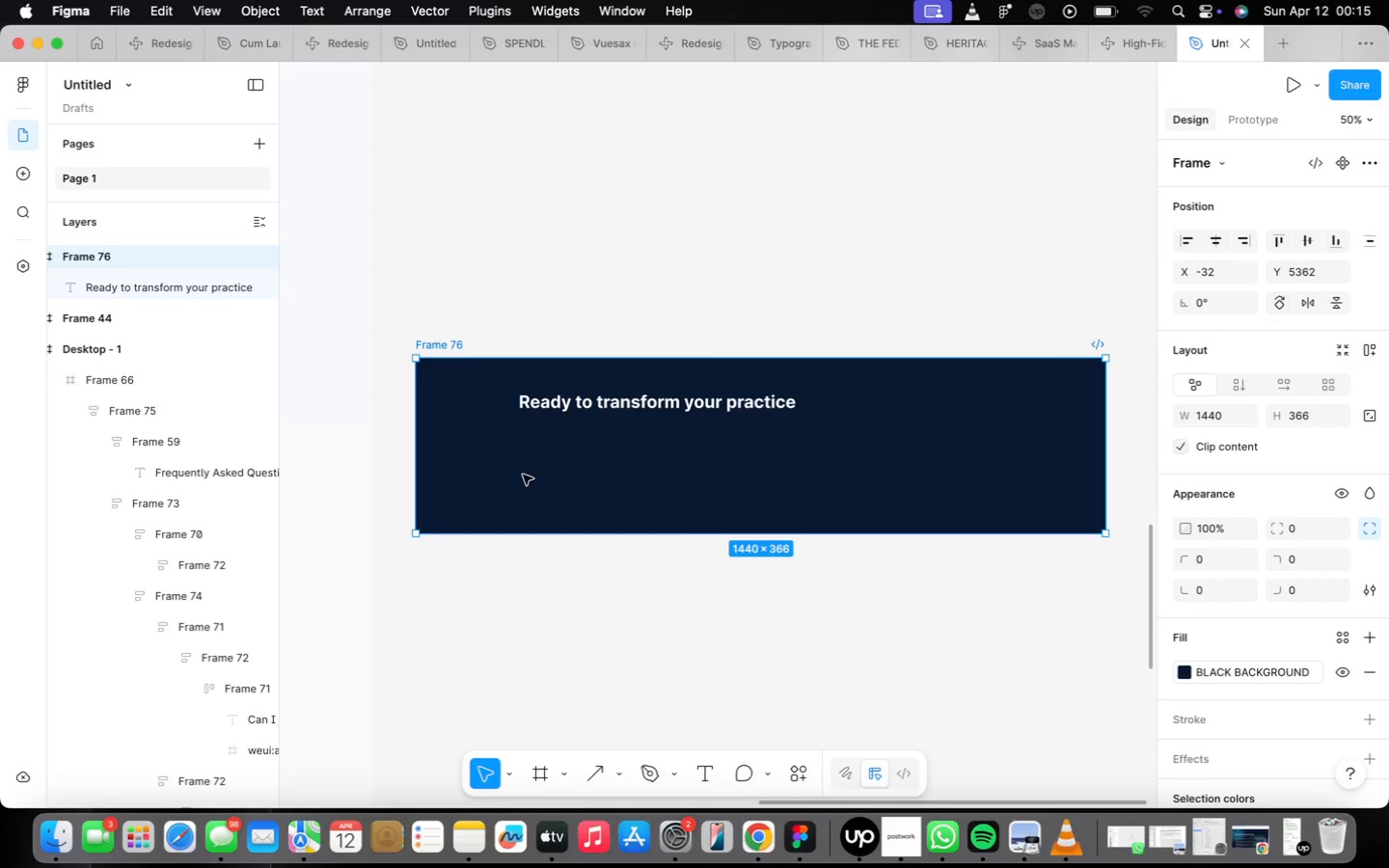 
key(T)
 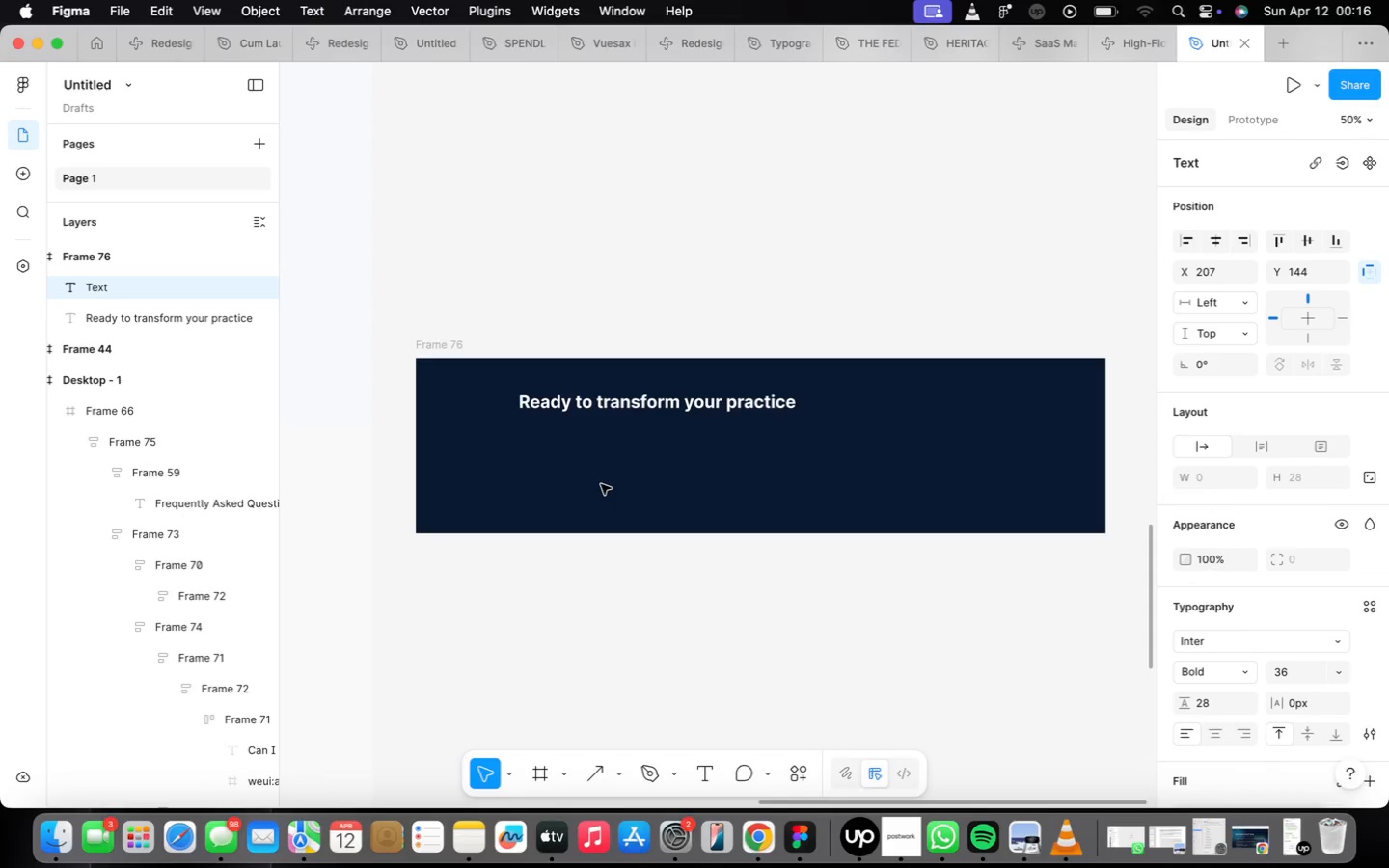 
wait(19.04)
 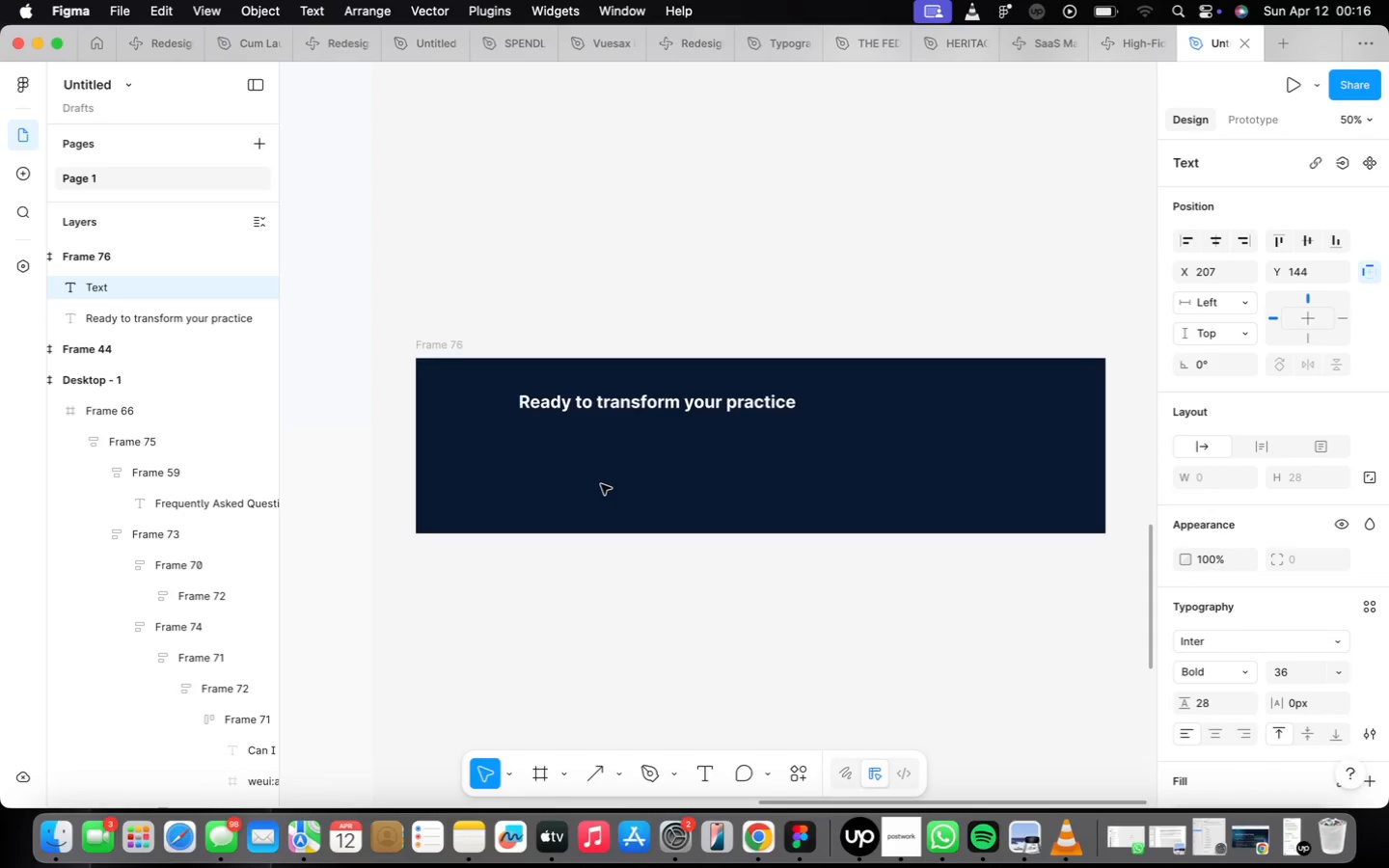 
type(Join hun)
 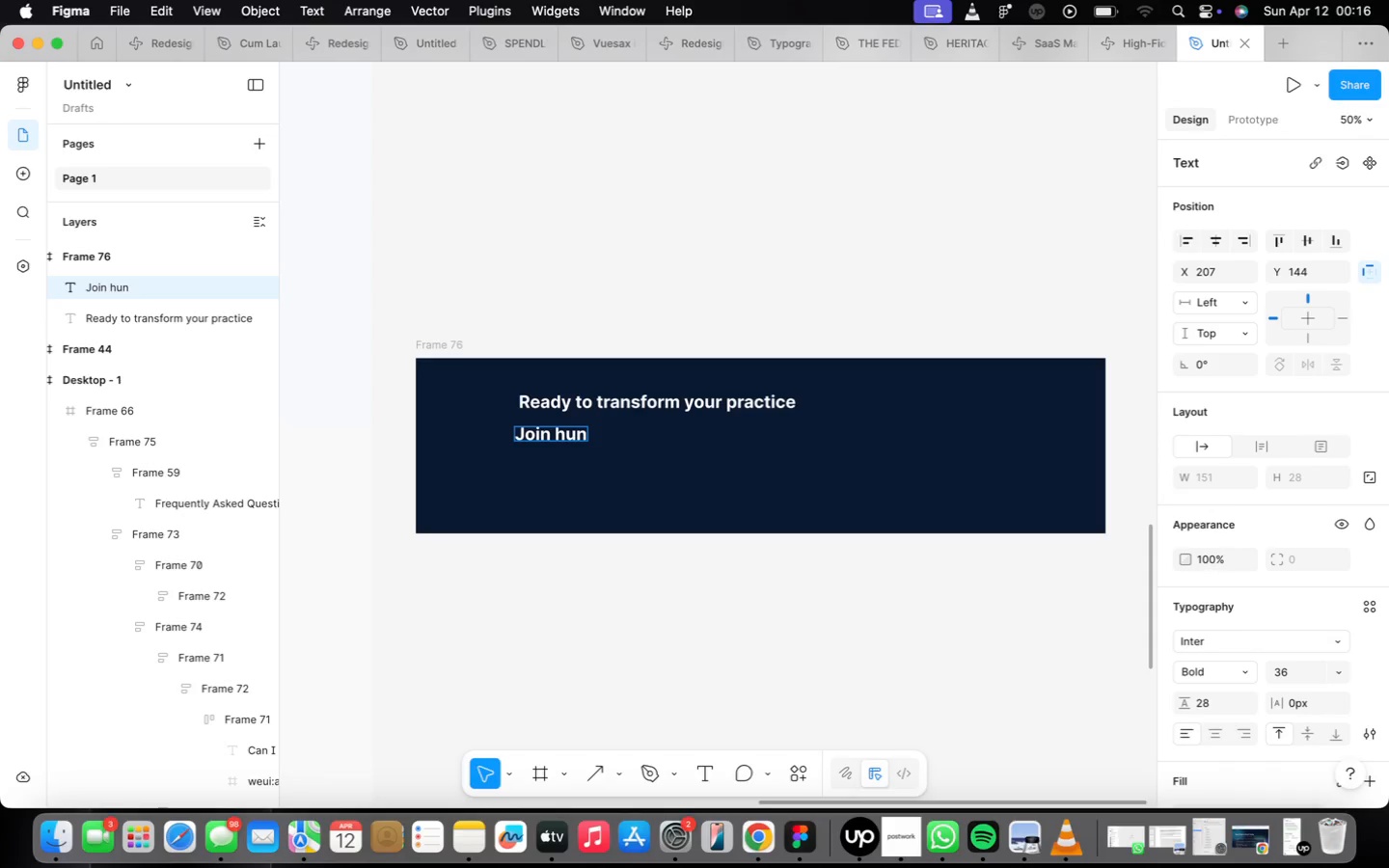 
wait(18.14)
 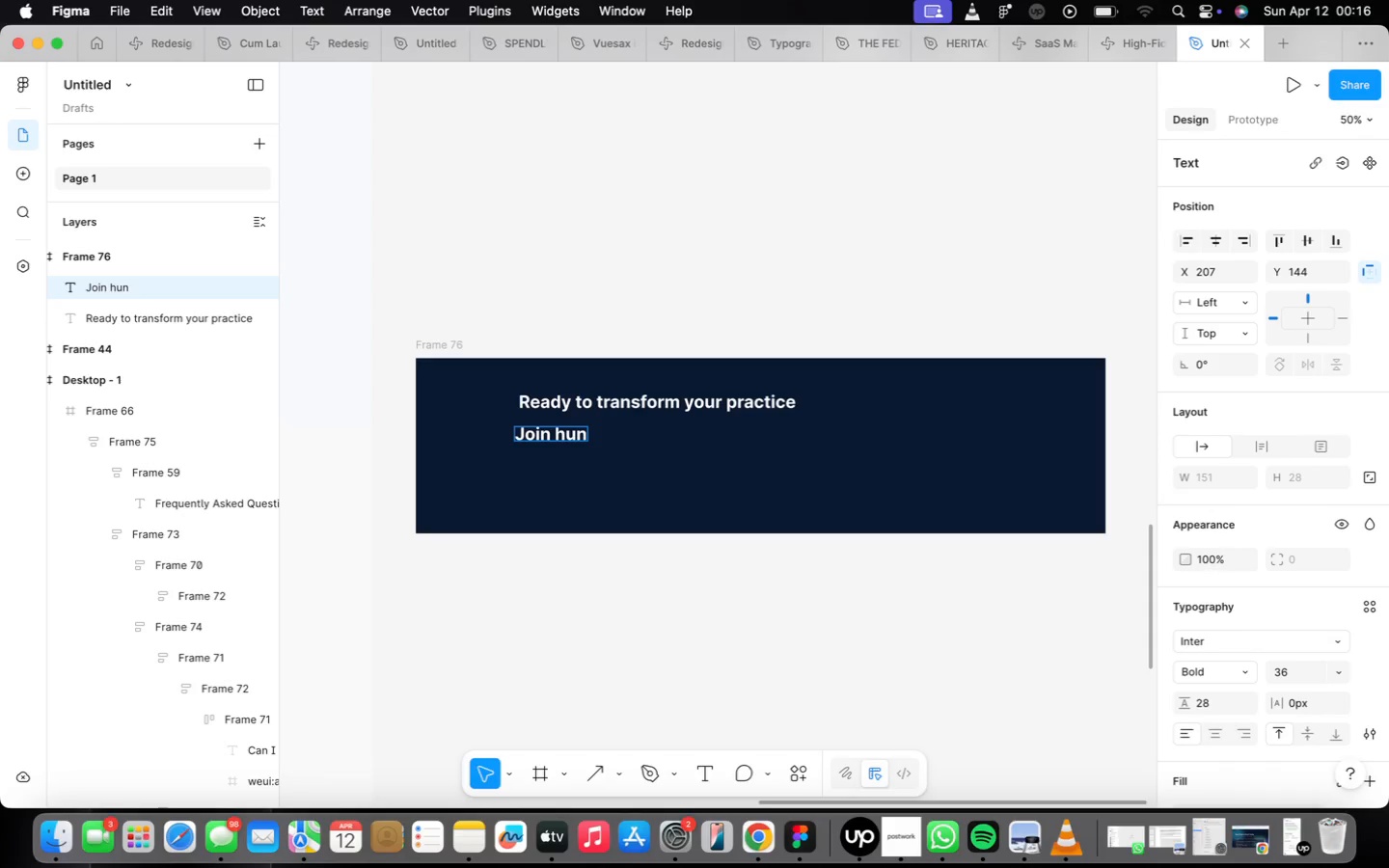 
type(dres)
key(Backspace)
type(ds of firms already working smarter with Lex)
 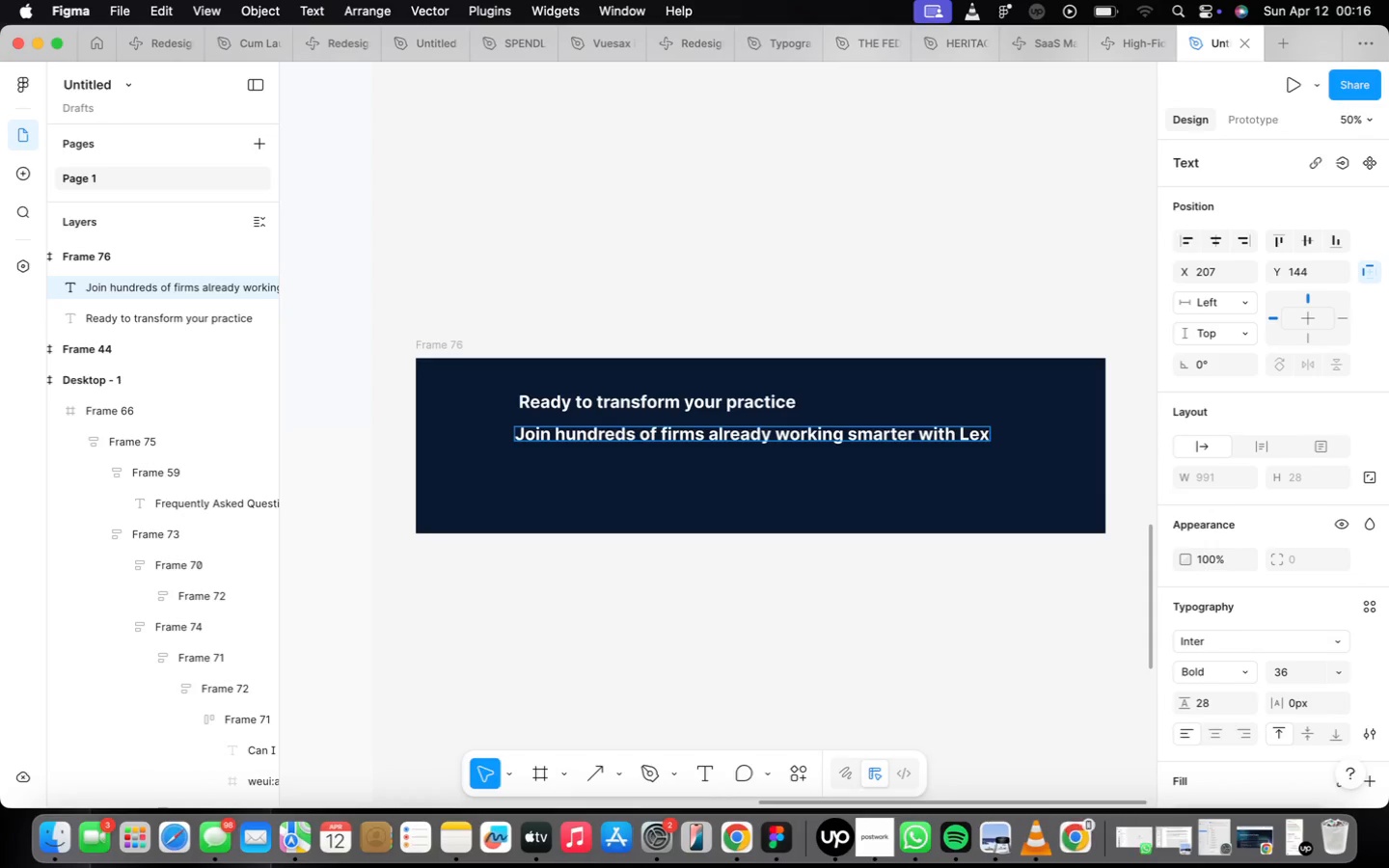 
key(Meta+CommandLeft)
 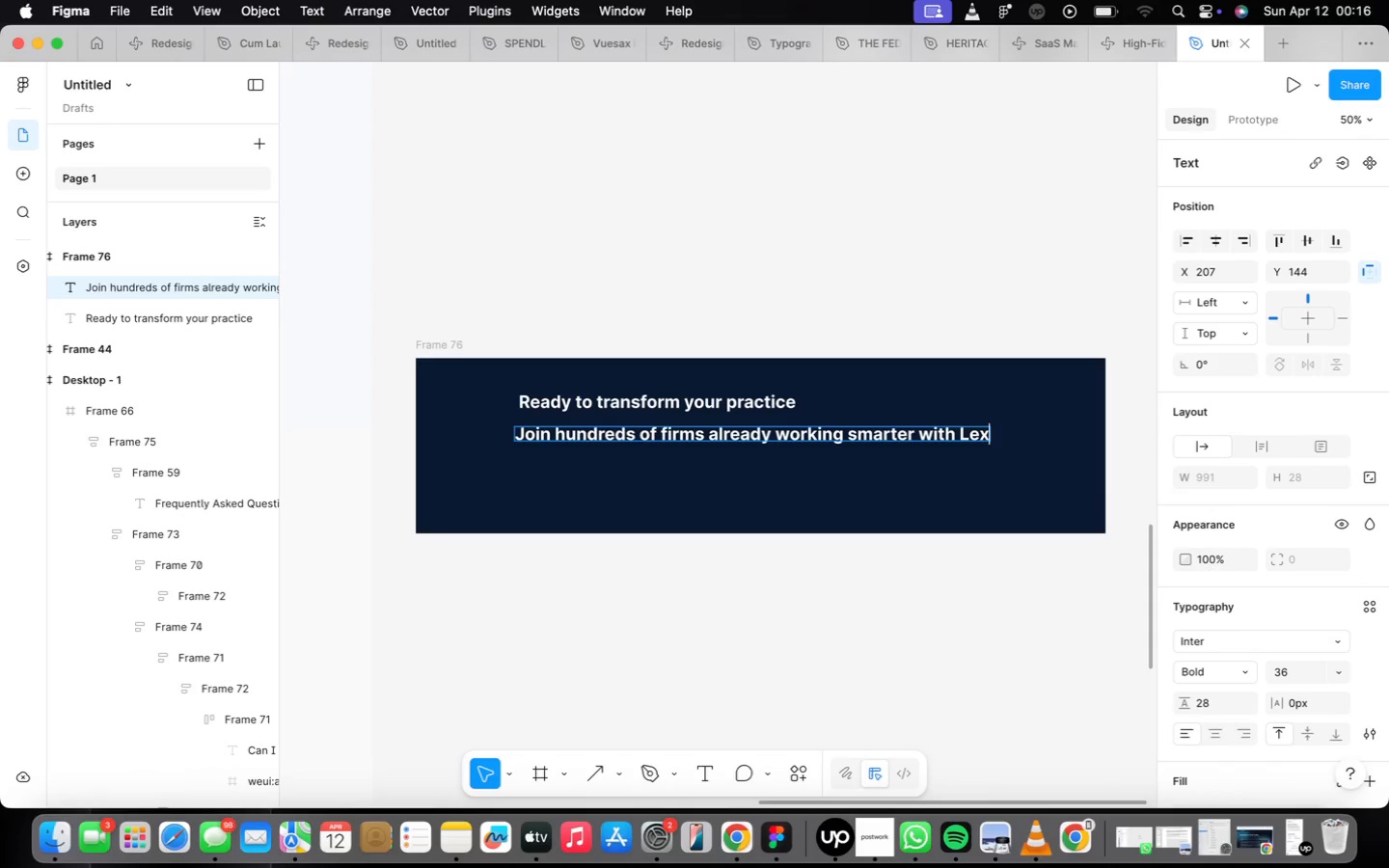 
type(Flow)
 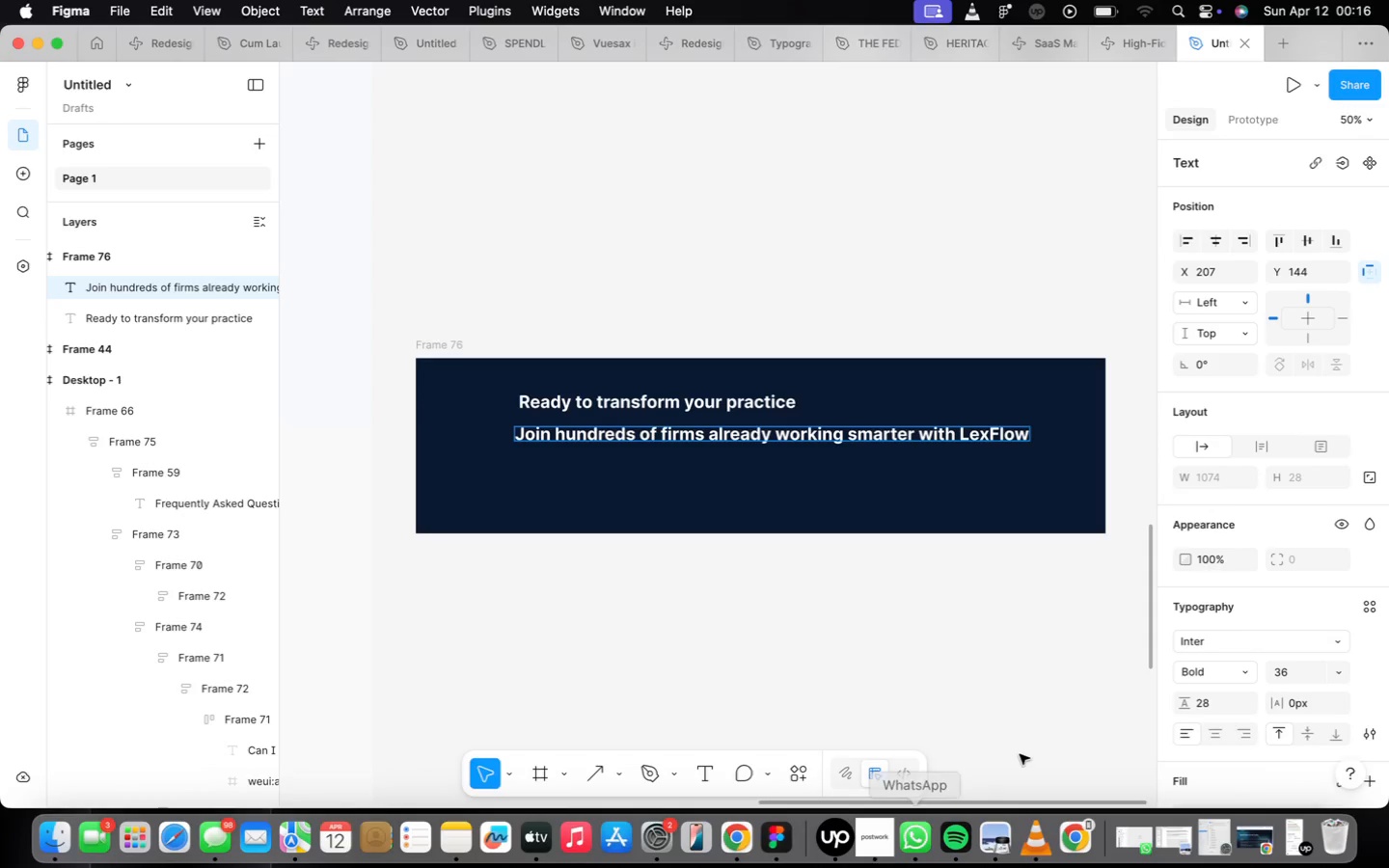 
wait(8.52)
 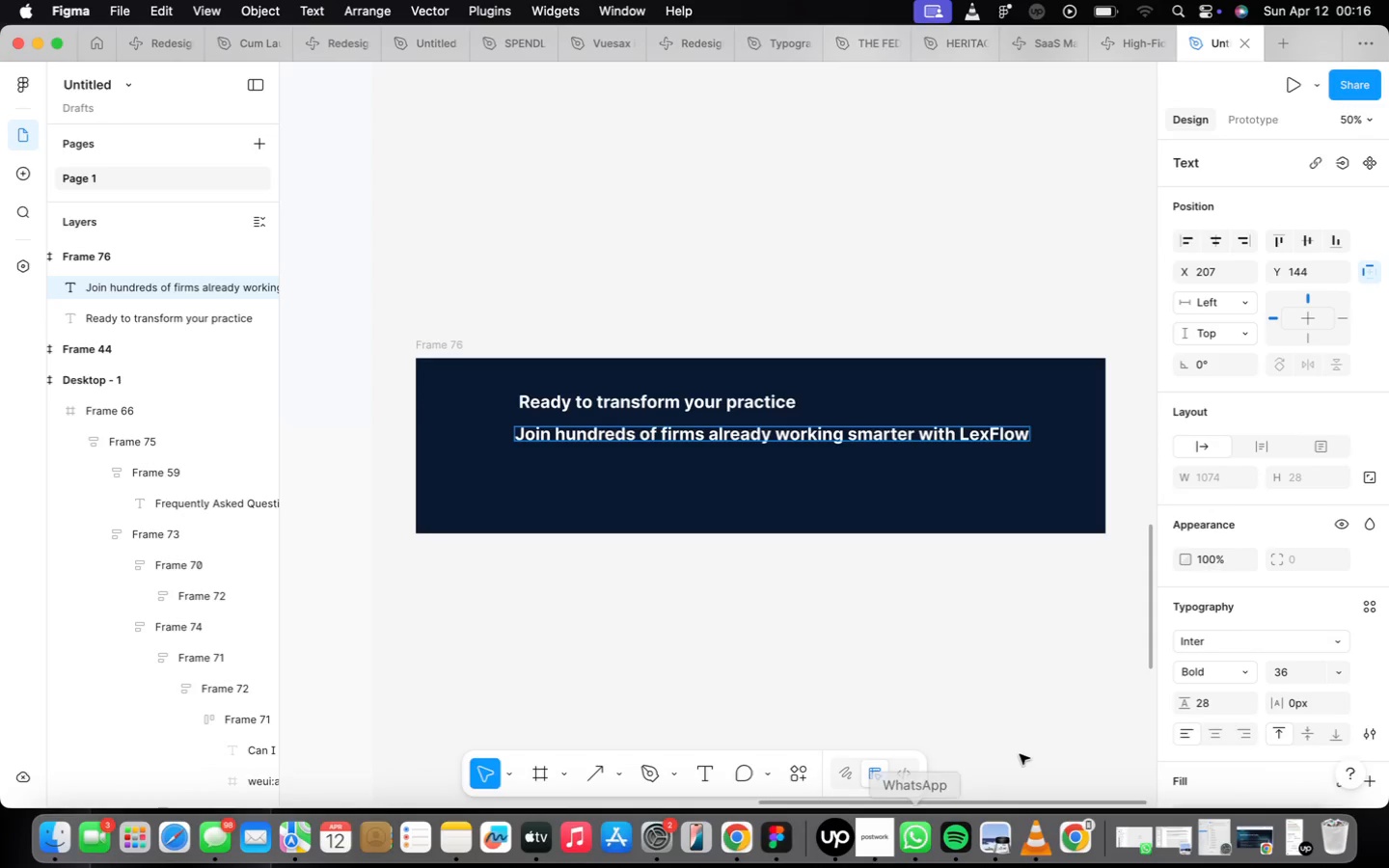 
mouse_move([1229, 673])
 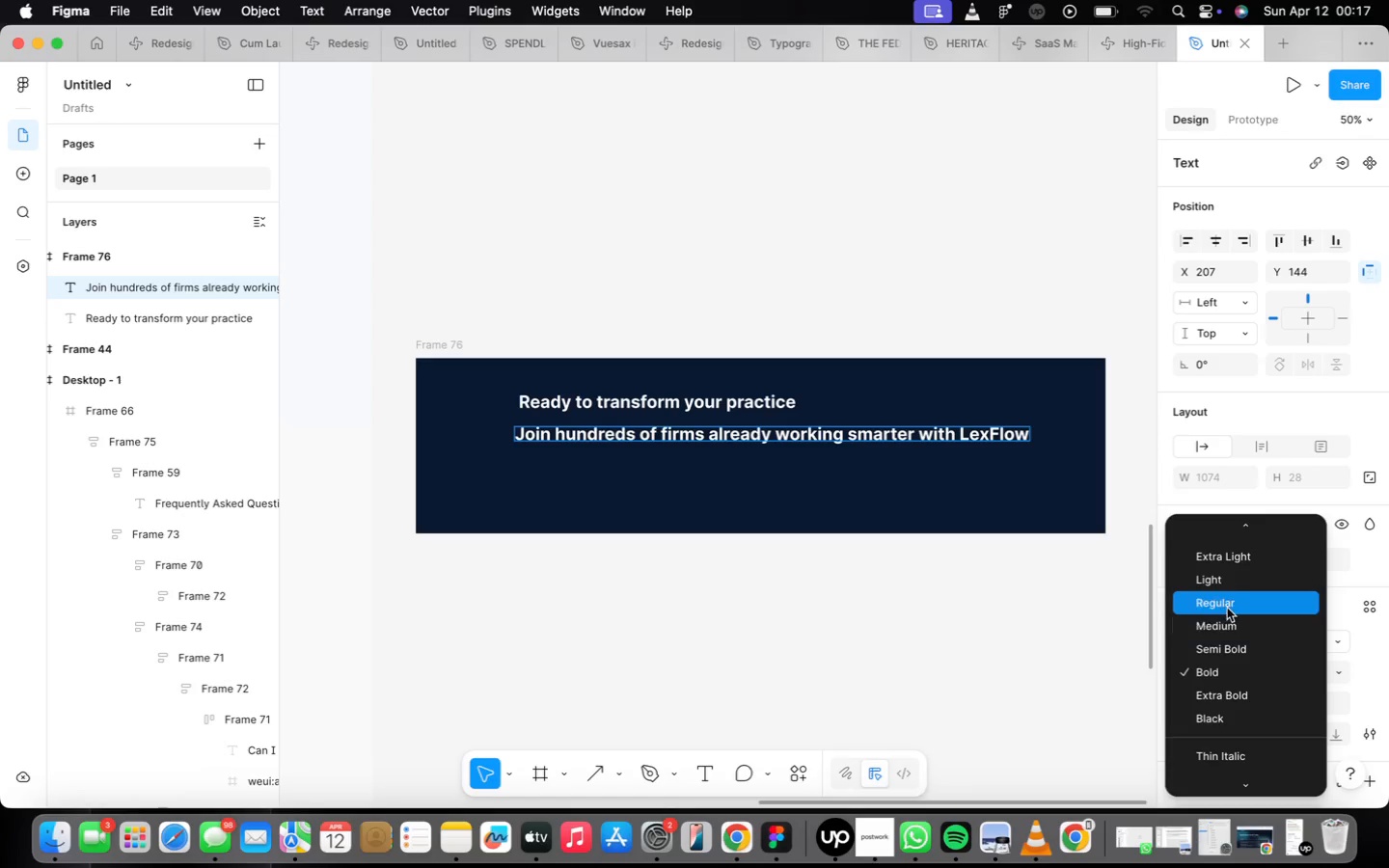 
left_click([1227, 608])
 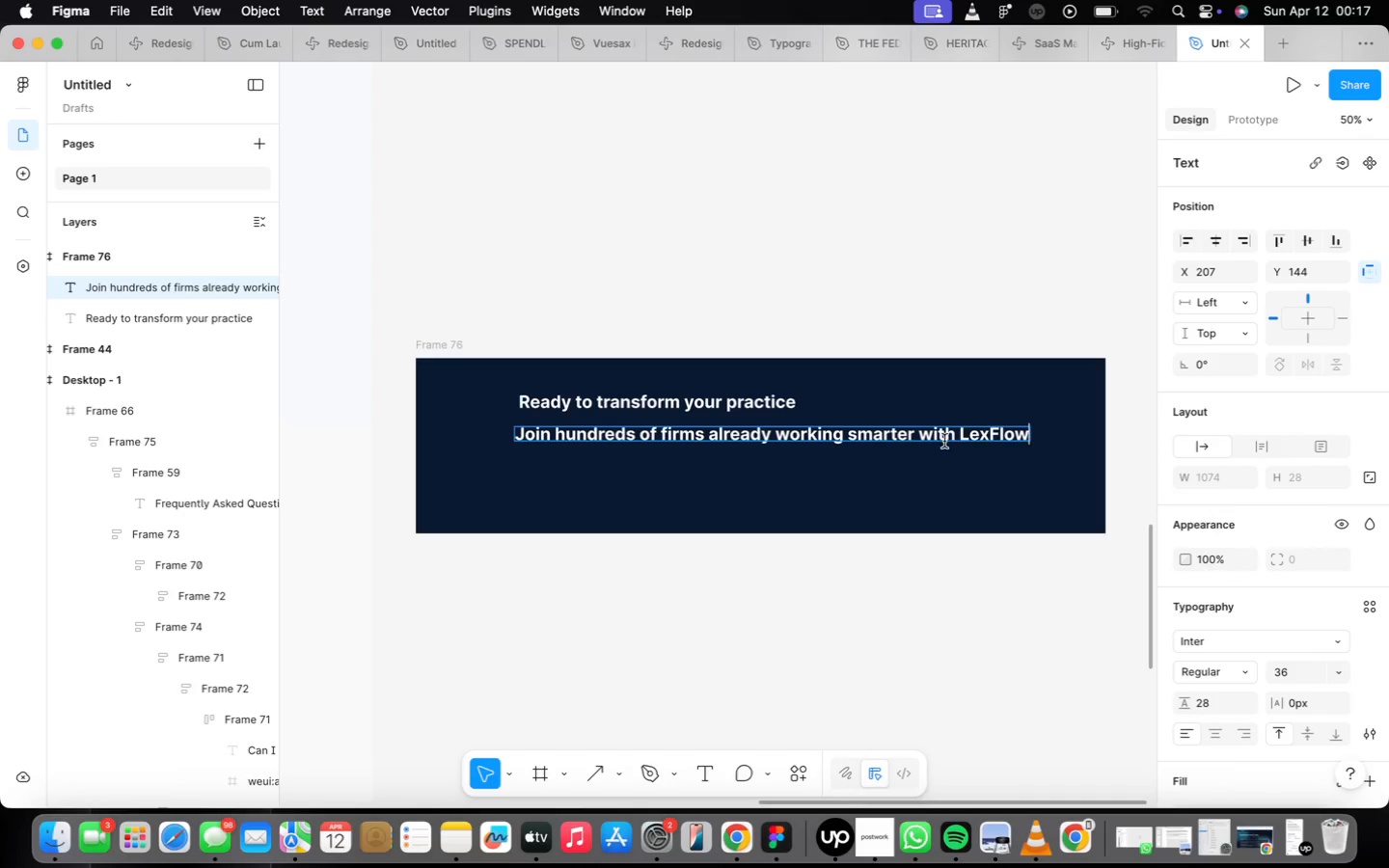 
double_click([942, 437])
 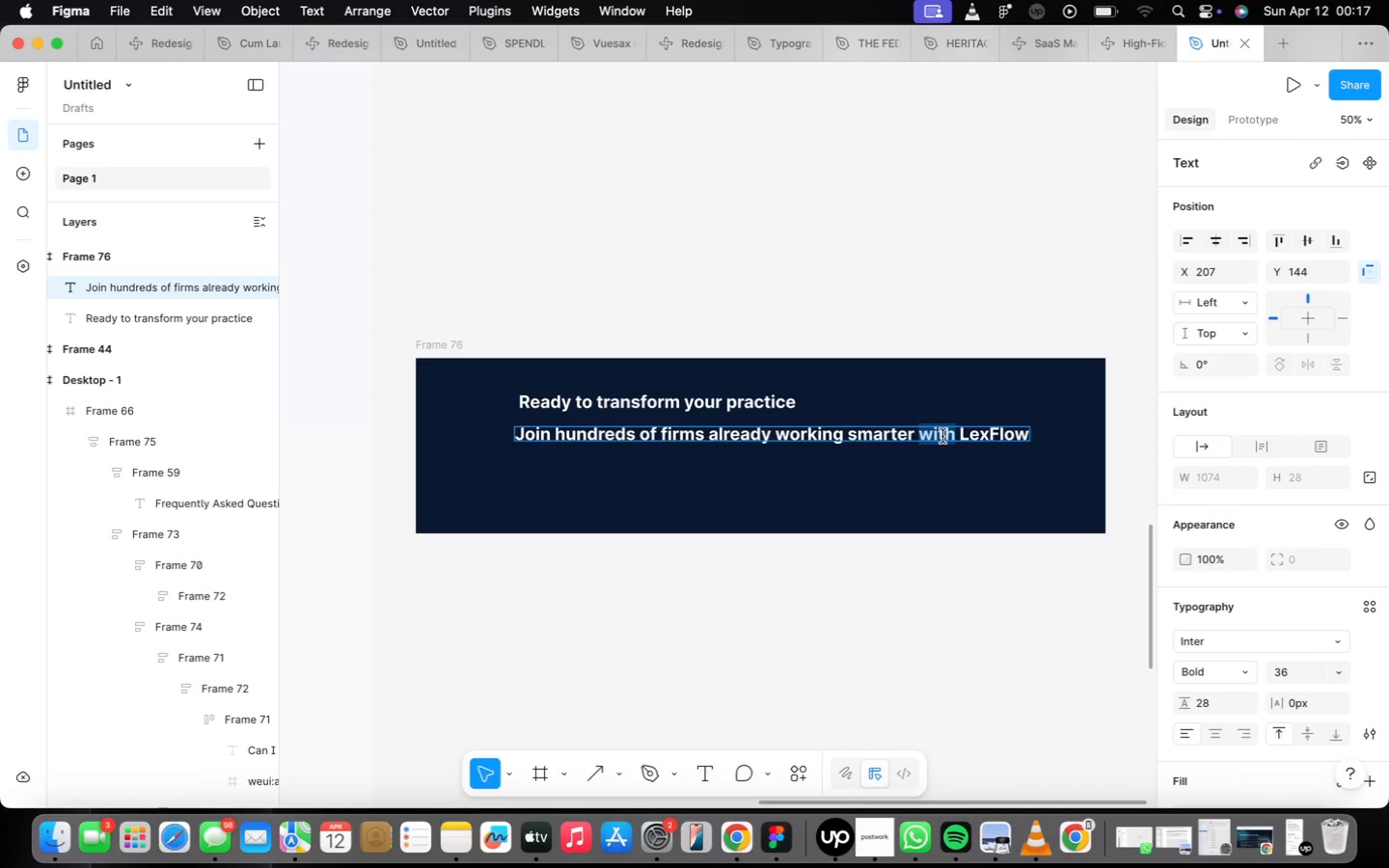 
triple_click([942, 436])
 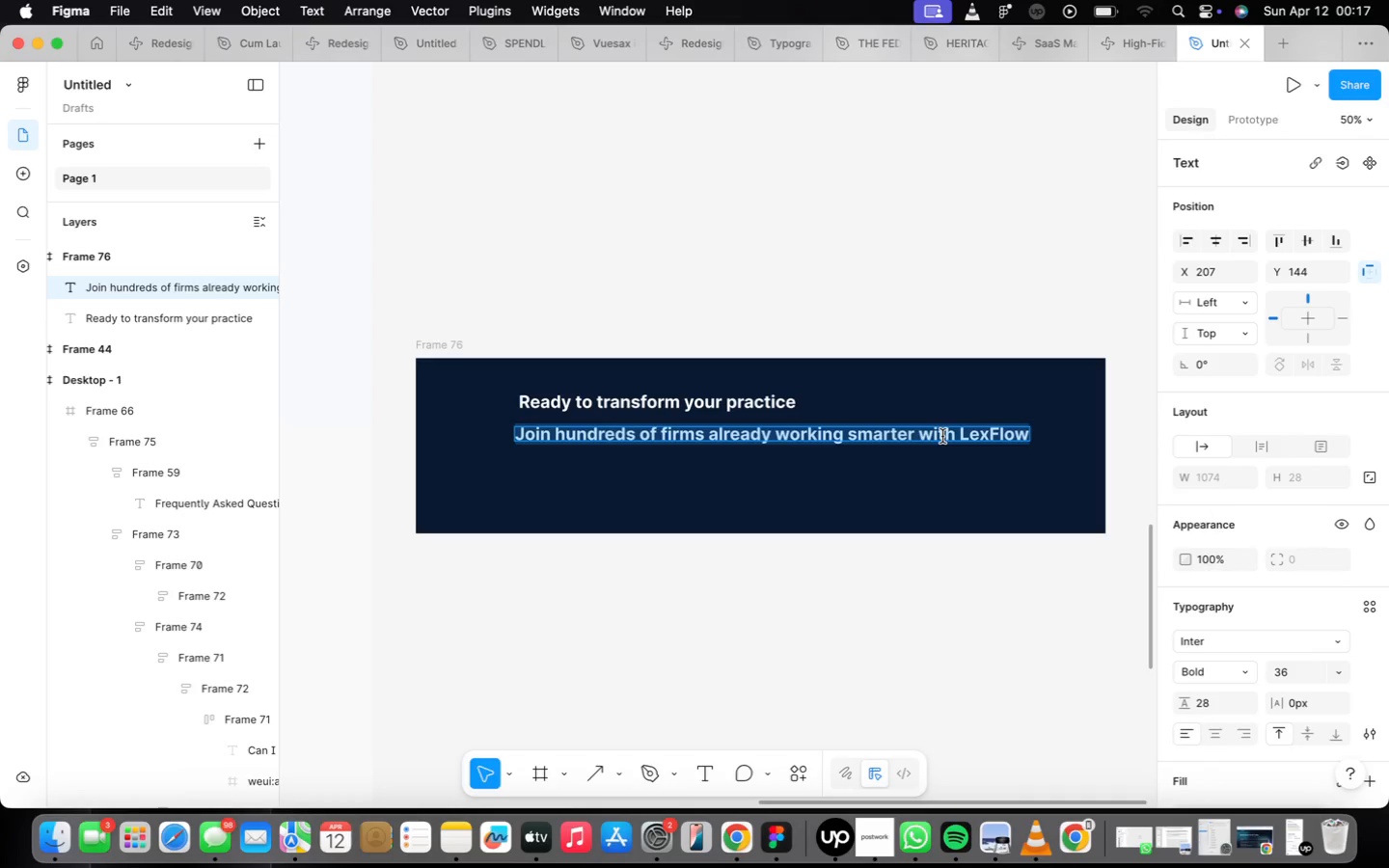 
triple_click([942, 436])
 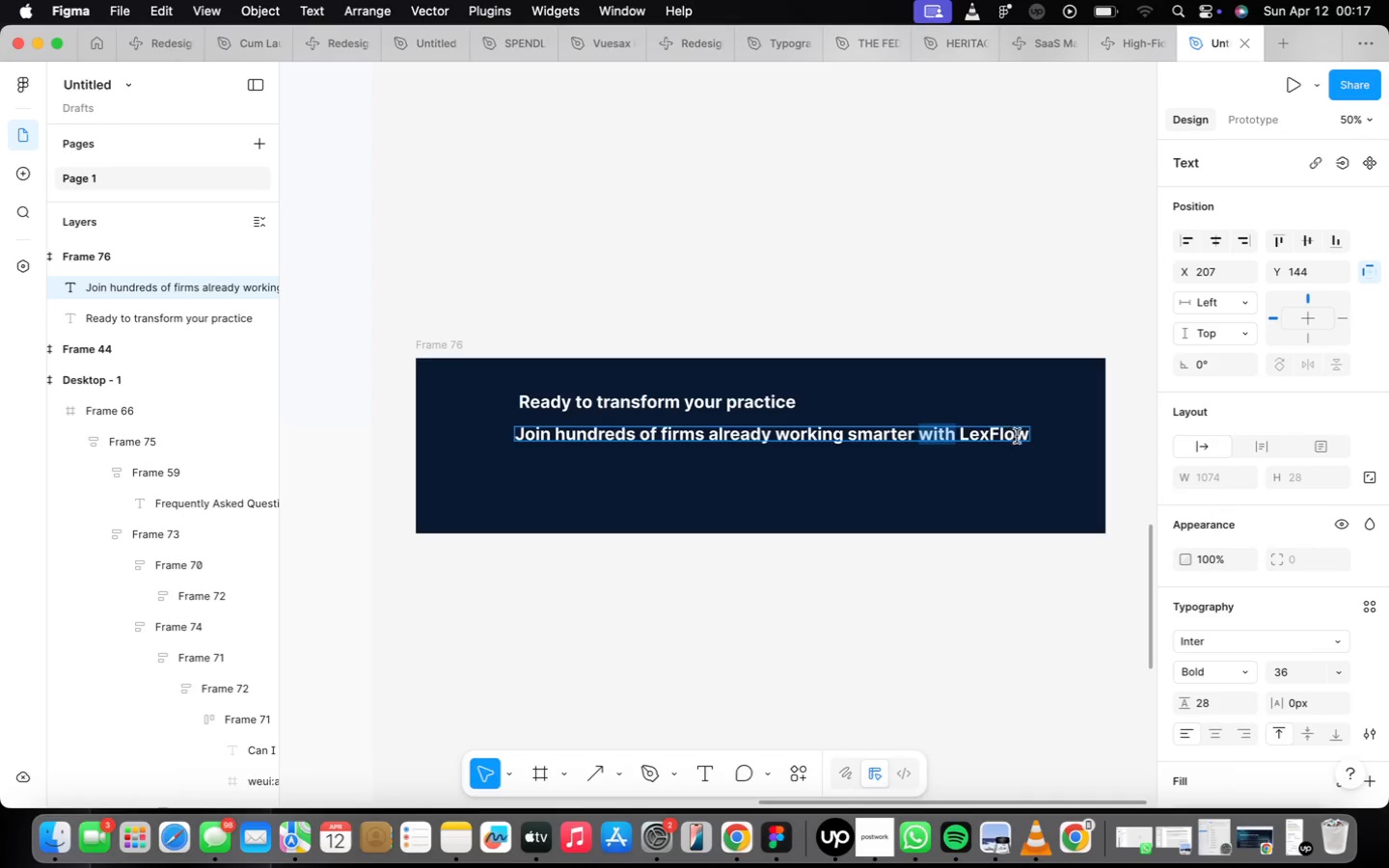 
left_click([1023, 438])
 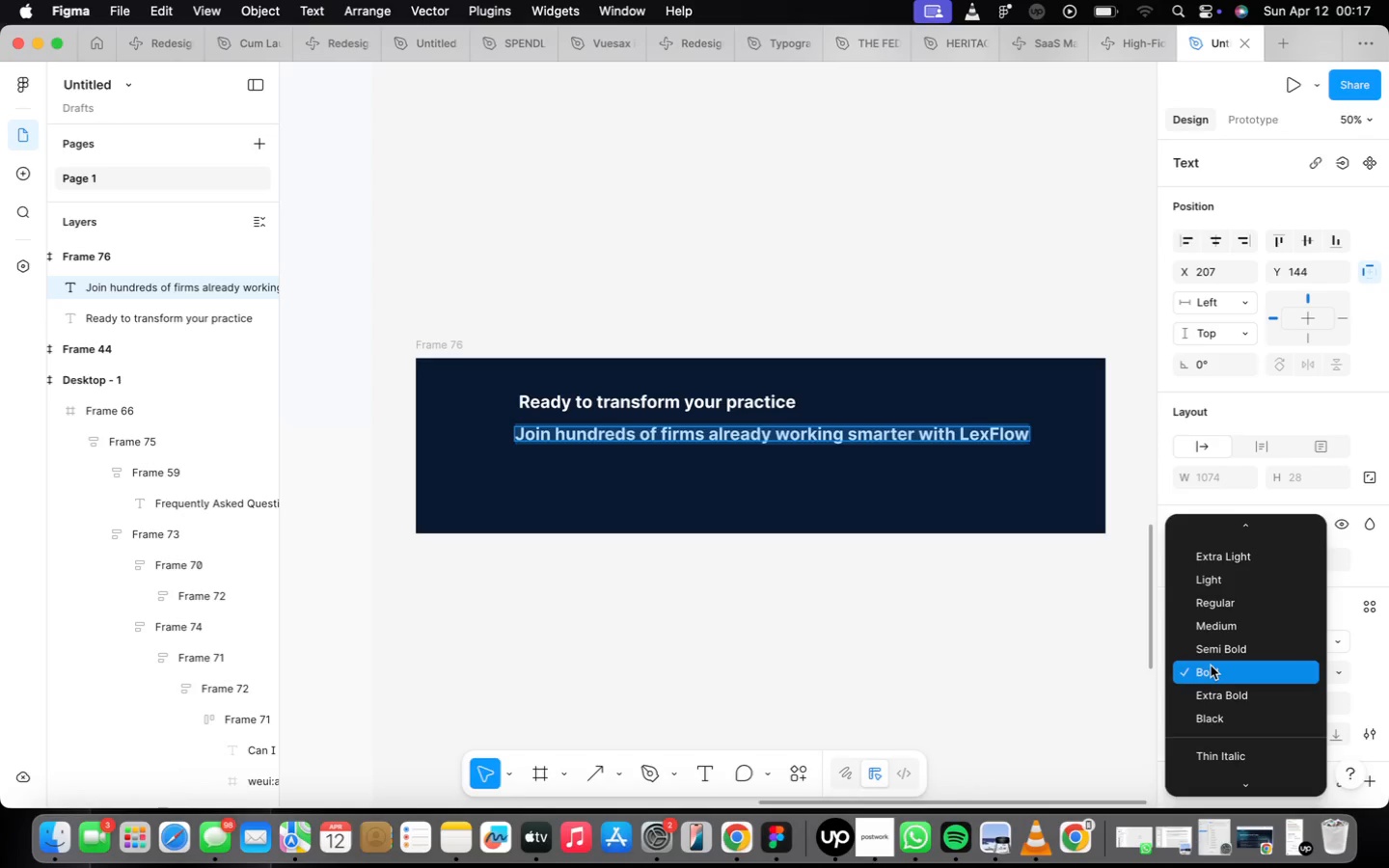 
wait(7.17)
 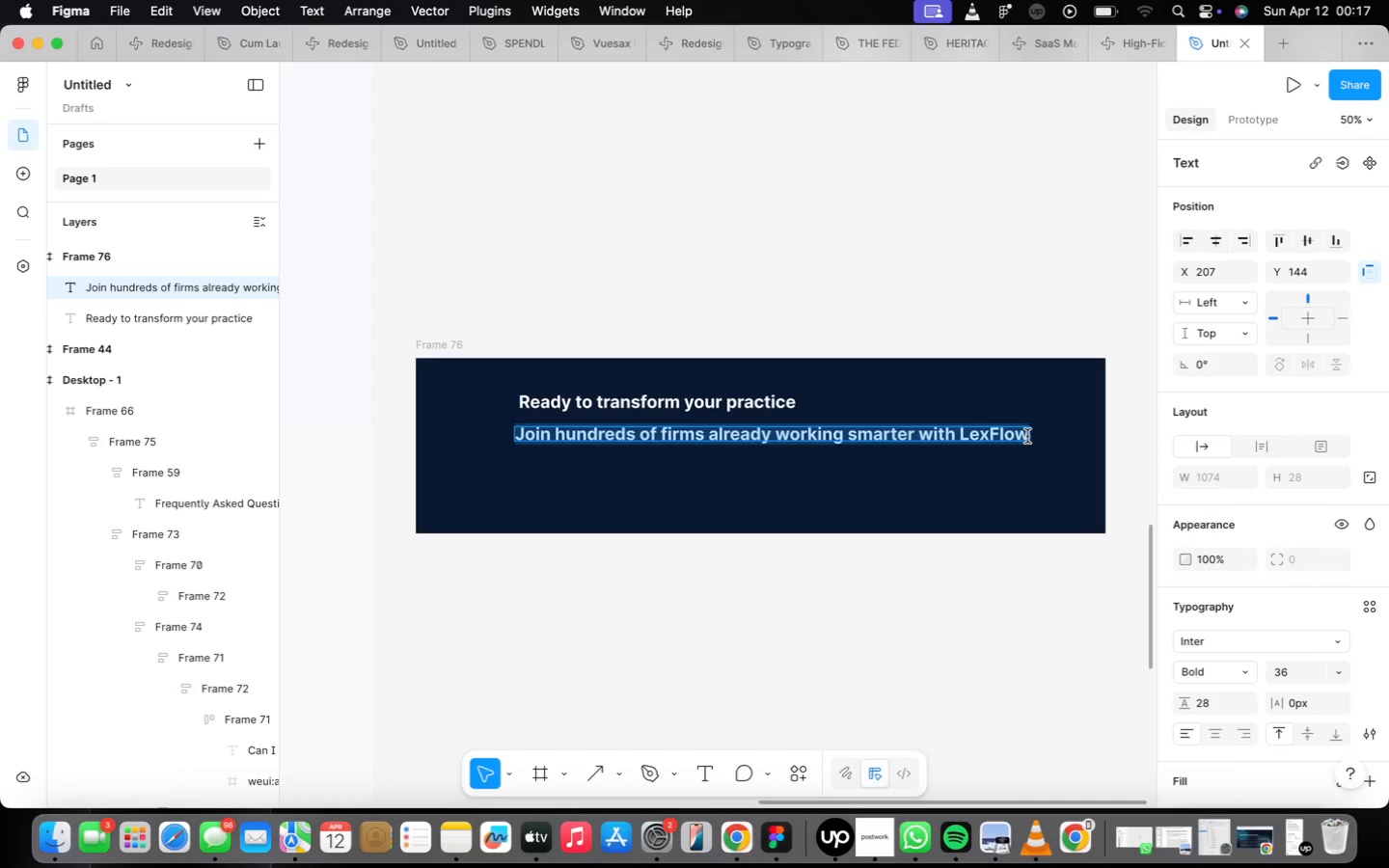 
left_click([1209, 606])
 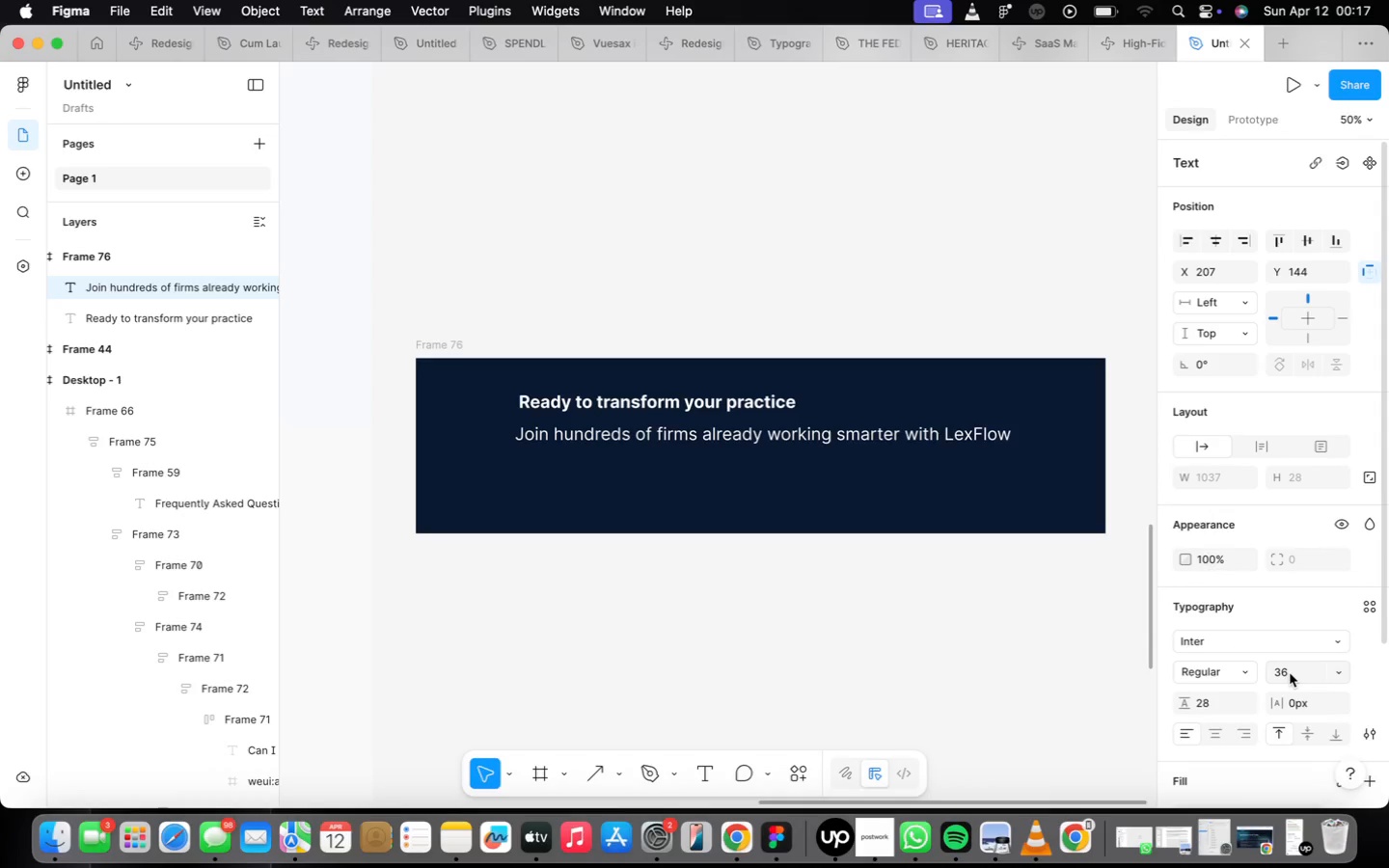 
left_click([1290, 673])
 